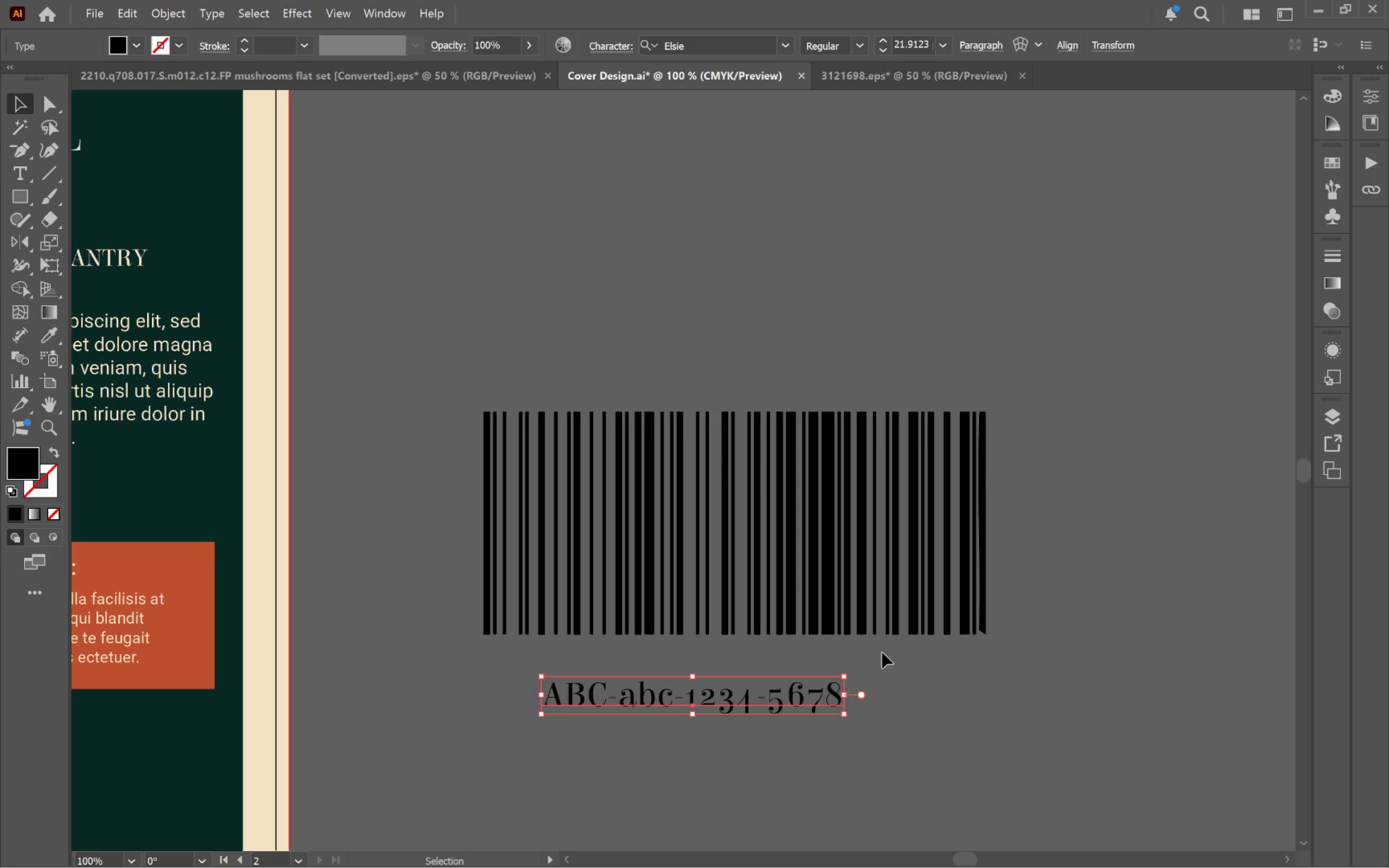 
hold_key(key=ShiftLeft, duration=1.26)
 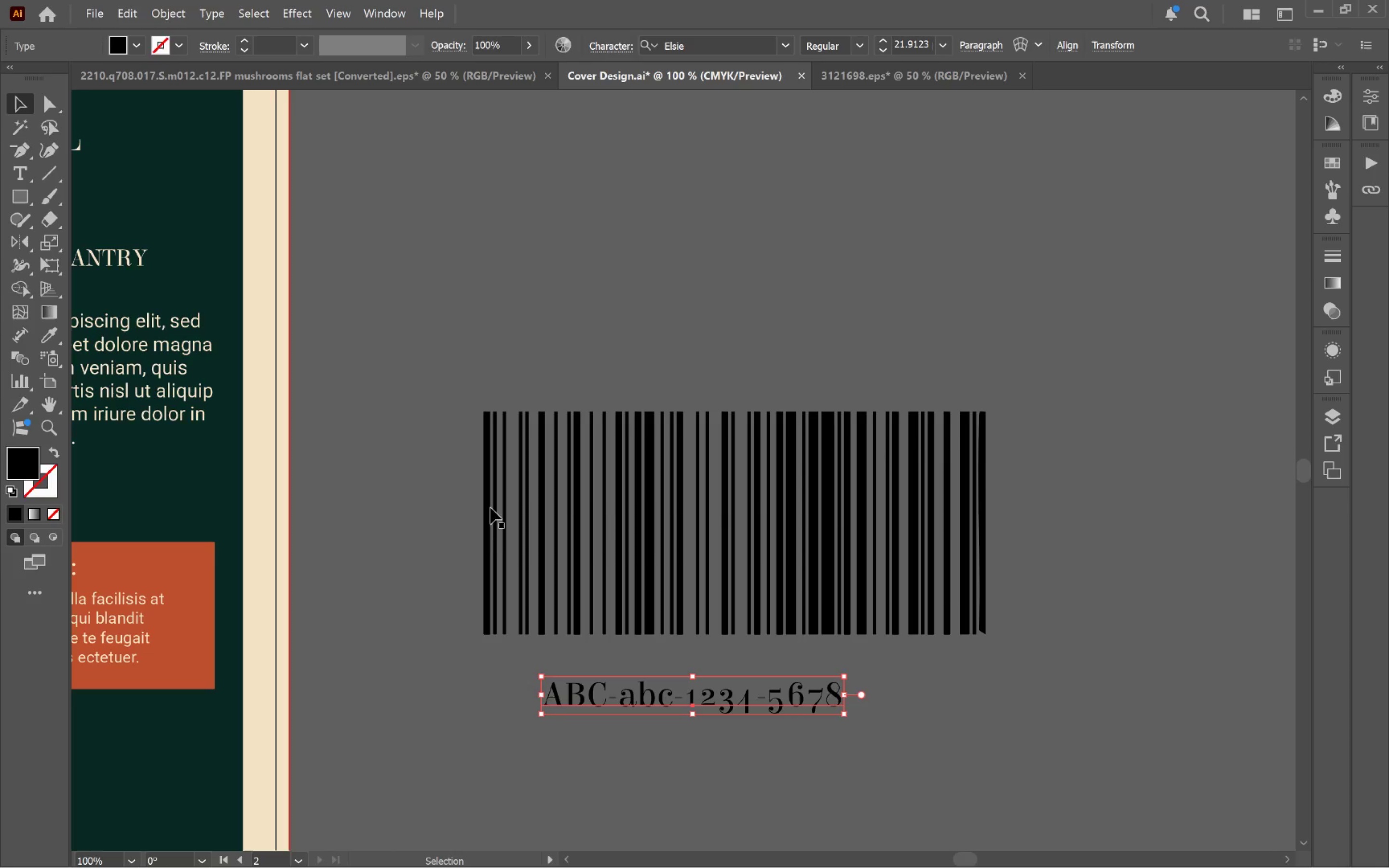 
left_click_drag(start_coordinate=[444, 440], to_coordinate=[1038, 527])
 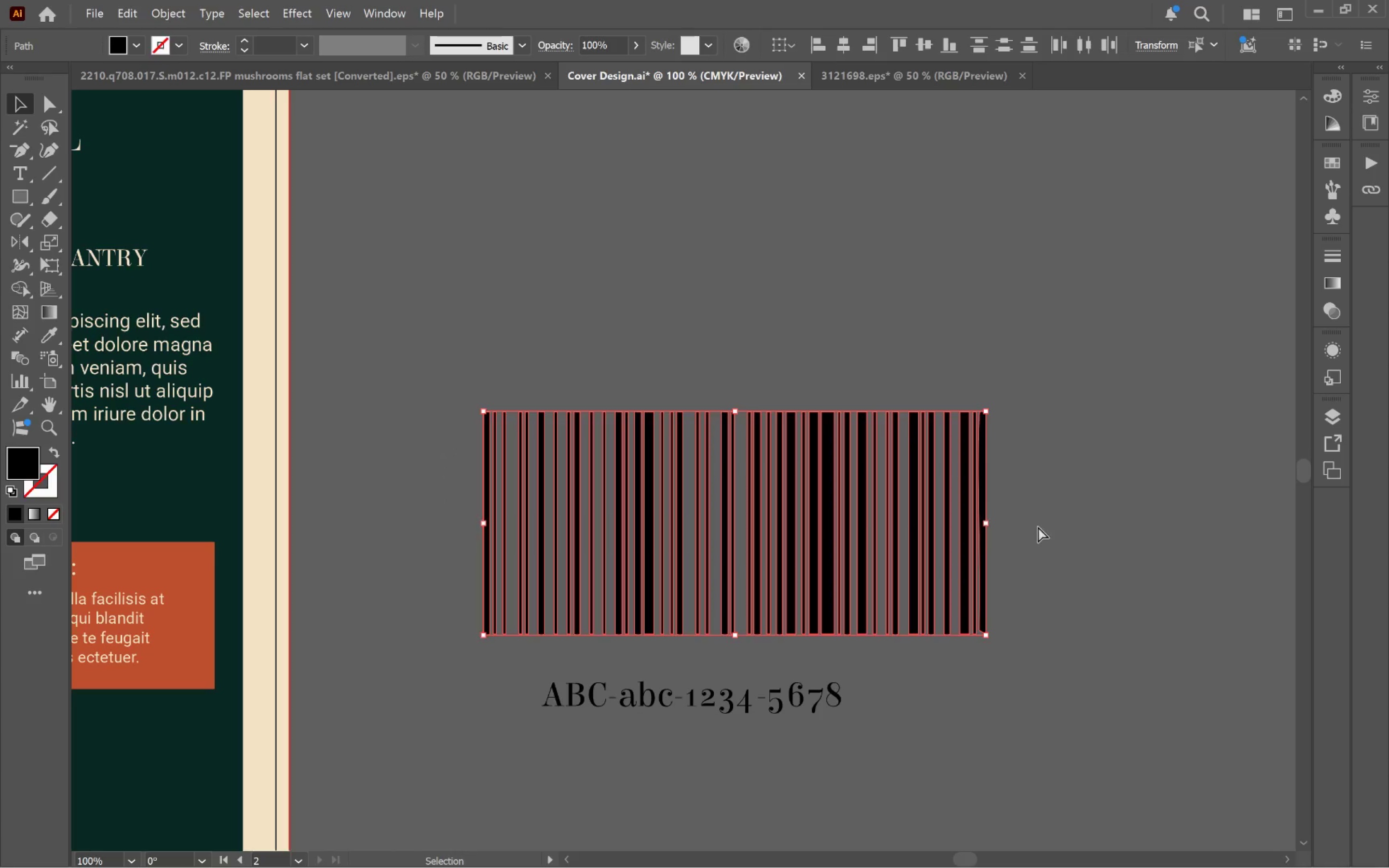 
key(Control+G)
 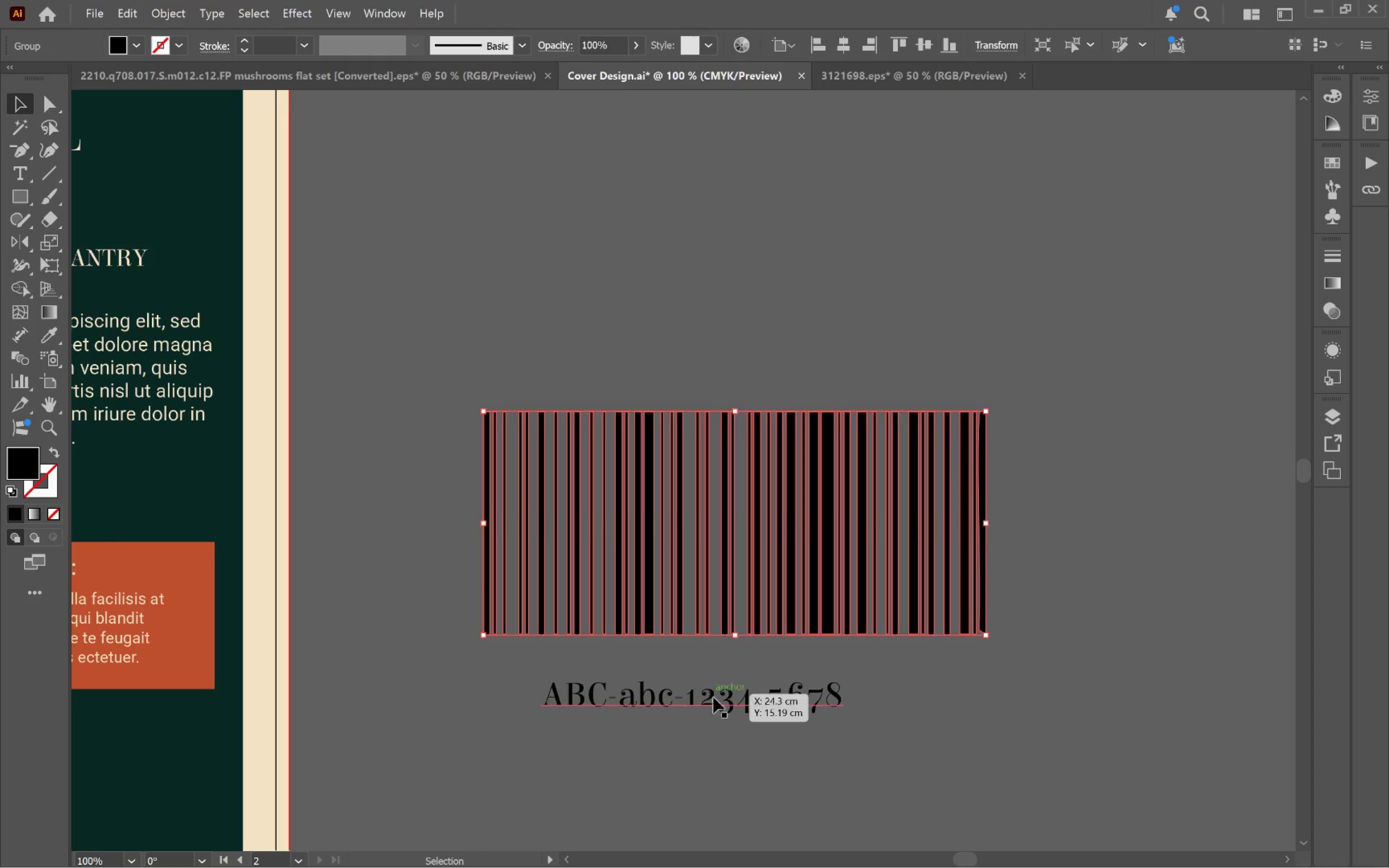 
hold_key(key=ShiftLeft, duration=0.31)
left_click([732, 704])
 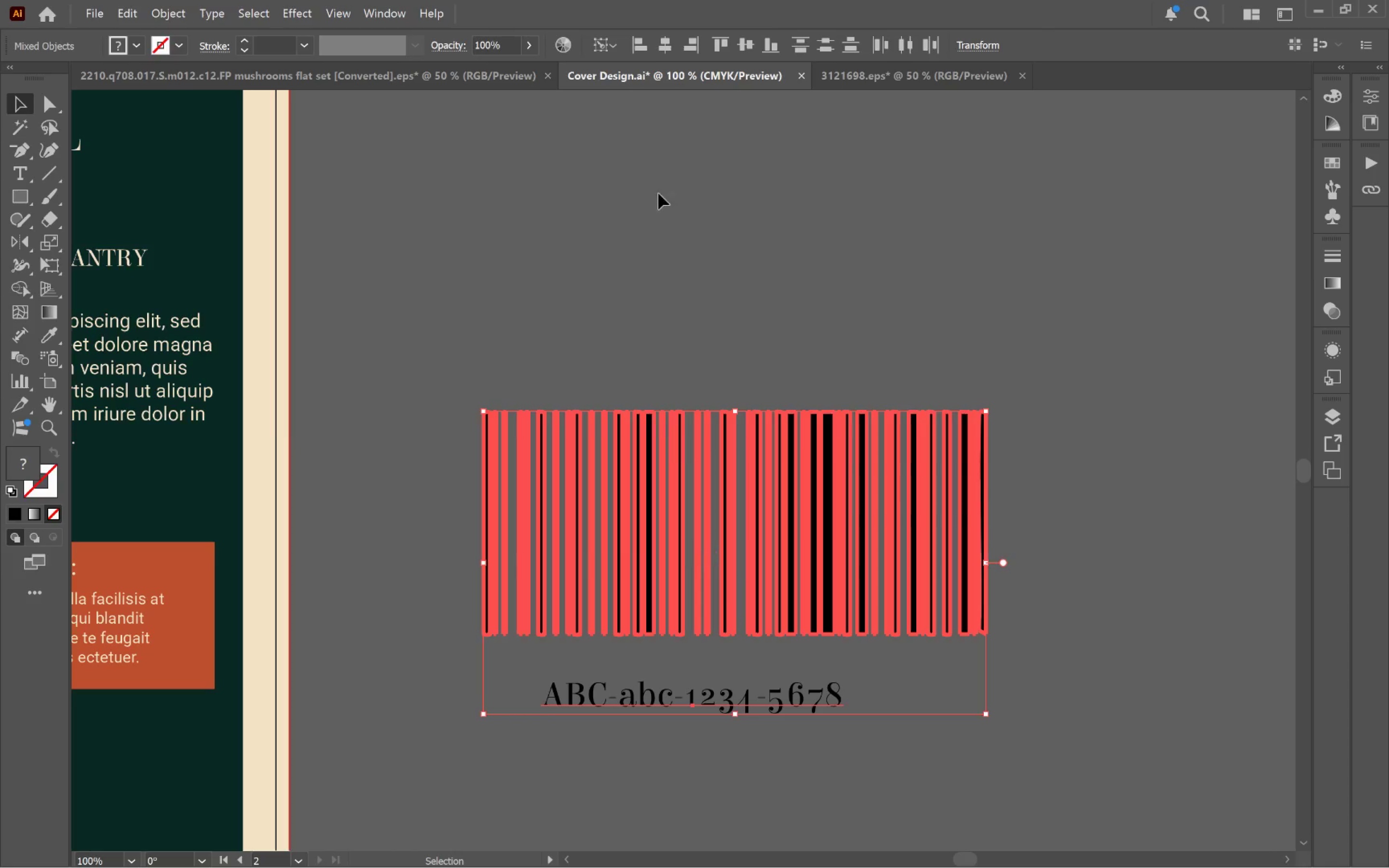 
left_click([670, 40])
 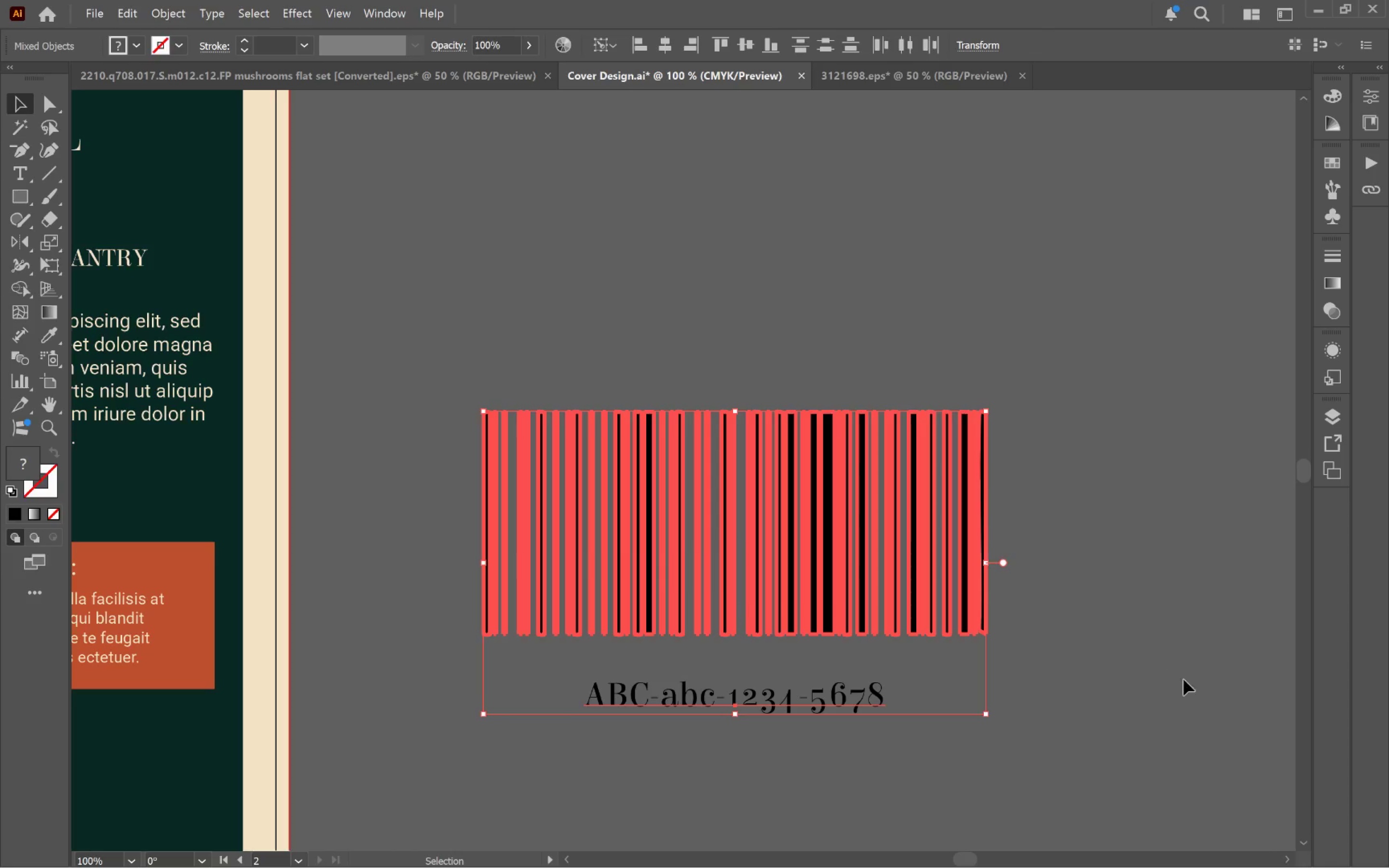 
left_click([1169, 670])
 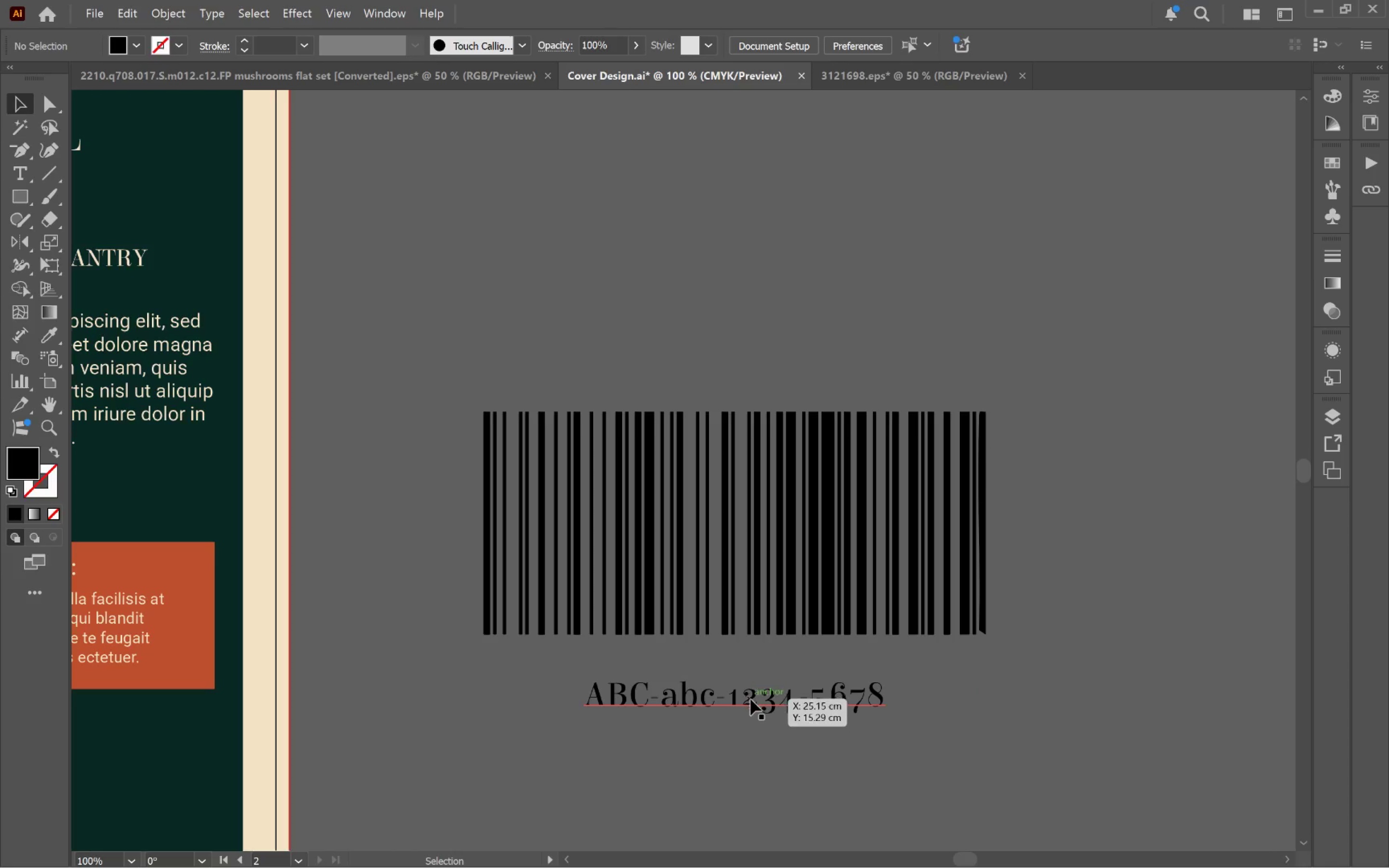 
left_click_drag(start_coordinate=[750, 700], to_coordinate=[750, 678])
 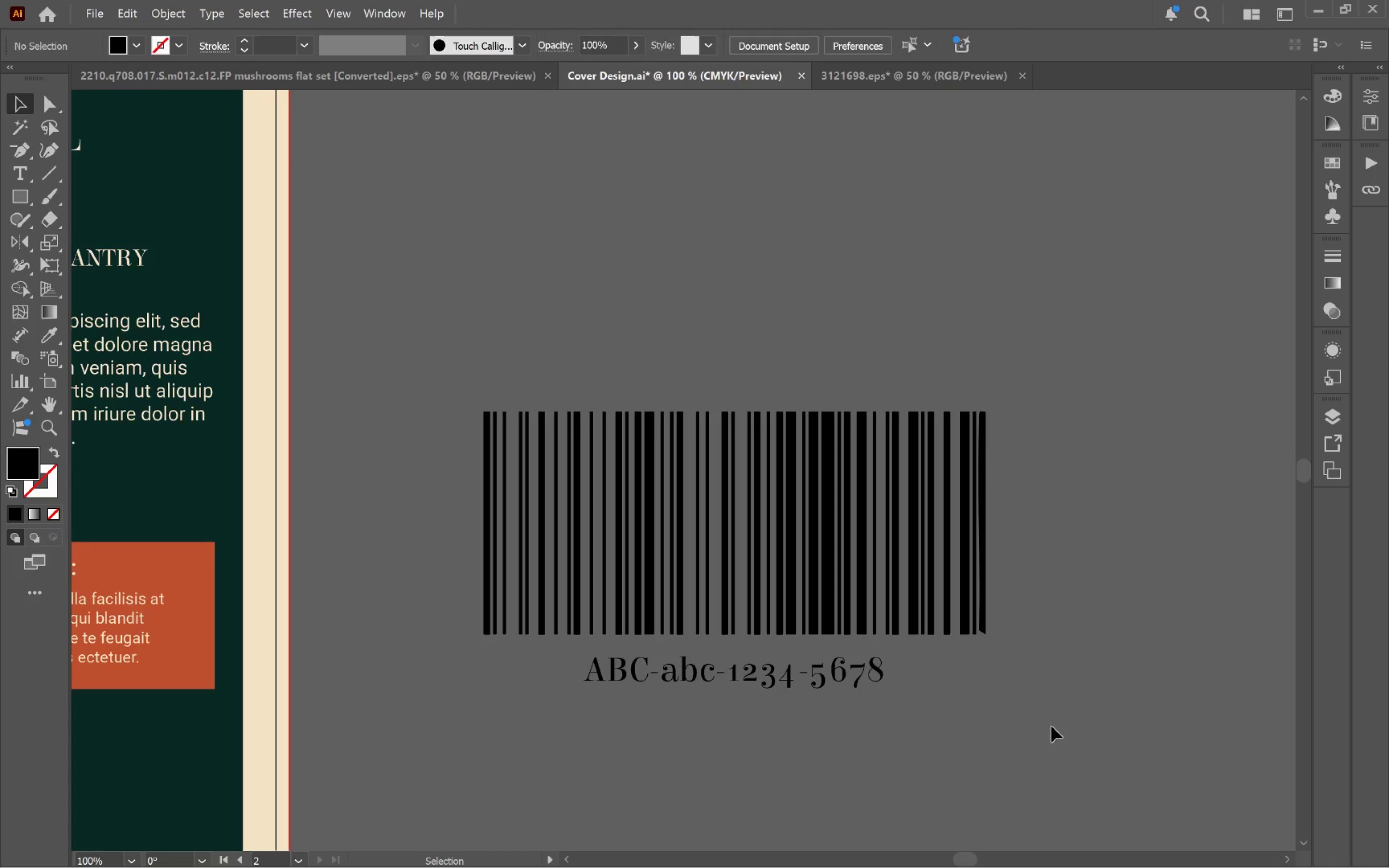 
hold_key(key=ShiftLeft, duration=1.1)
 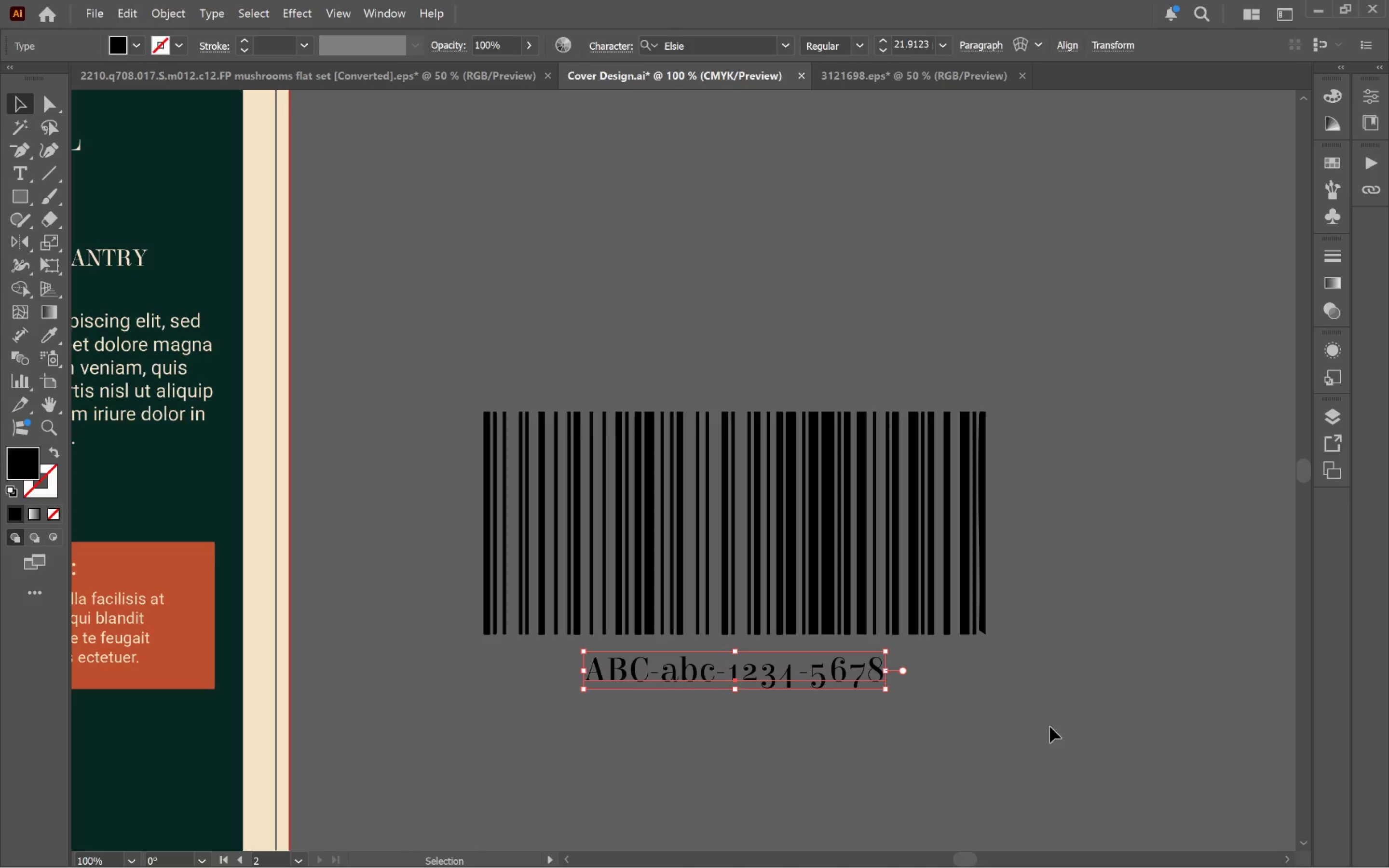 
left_click([1050, 727])
 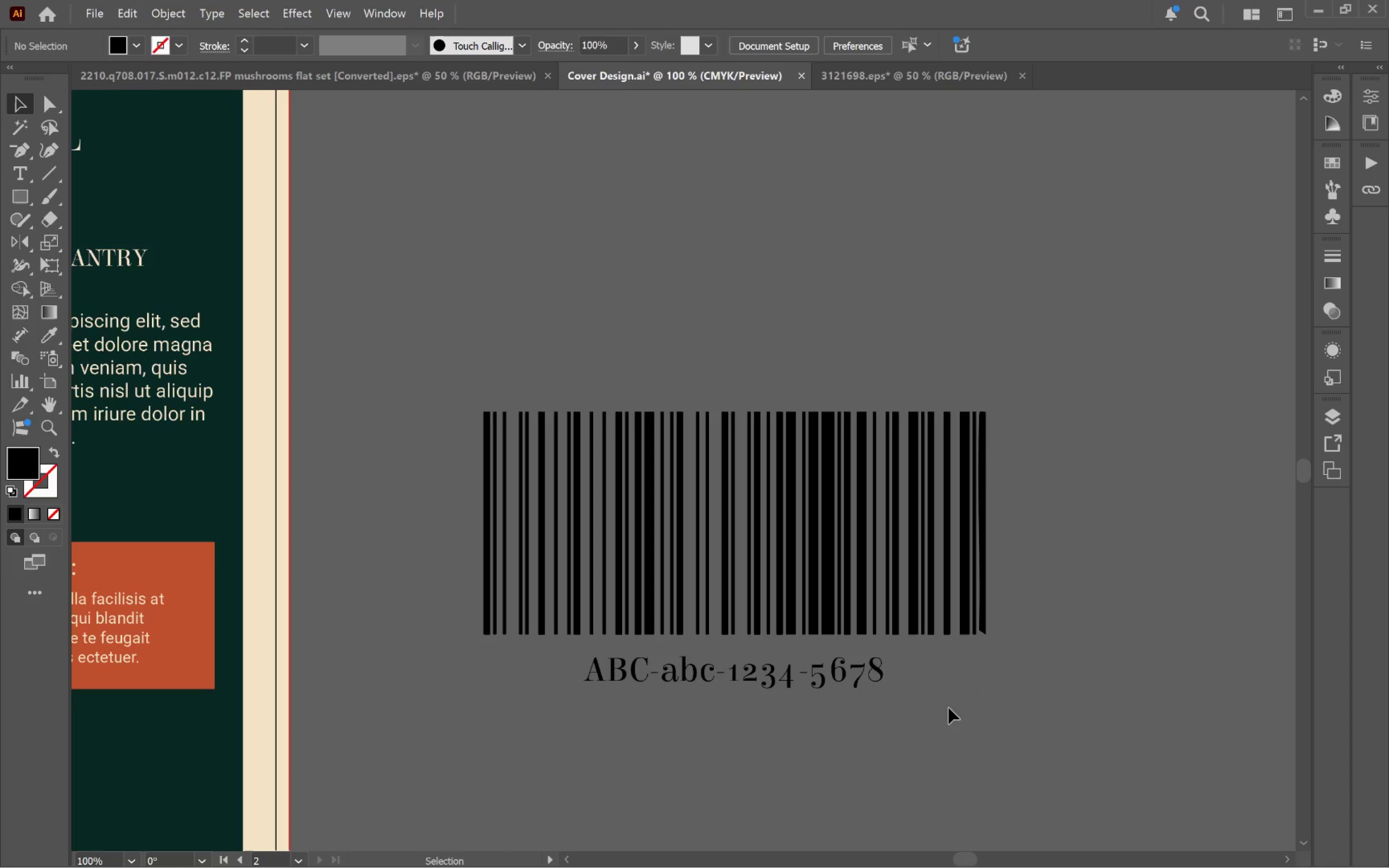 
hold_key(key=AltLeft, duration=0.63)
 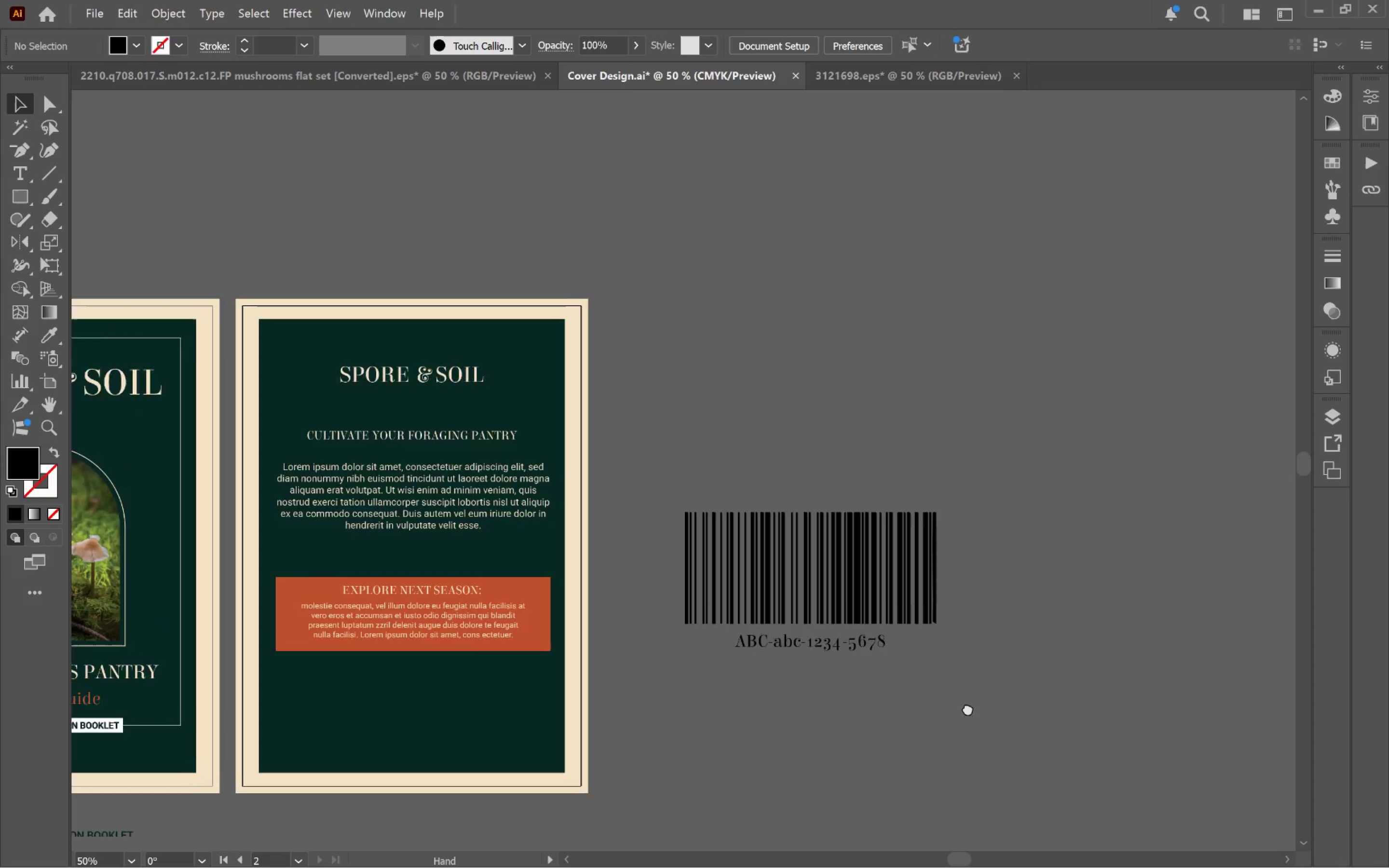 
hold_key(key=Space, duration=1.52)
 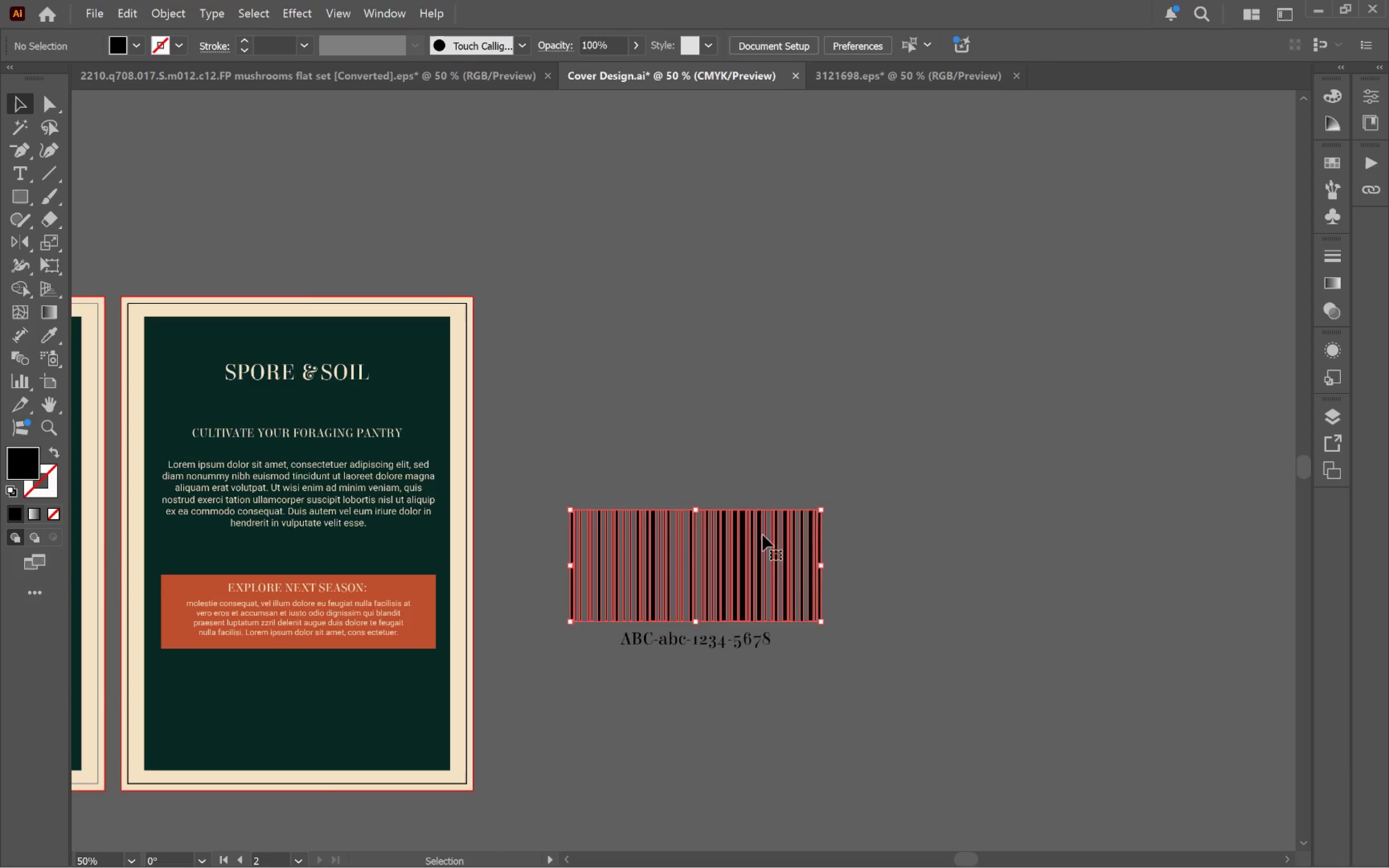 
scroll: coordinate [919, 700], scroll_direction: down, amount: 2.0
 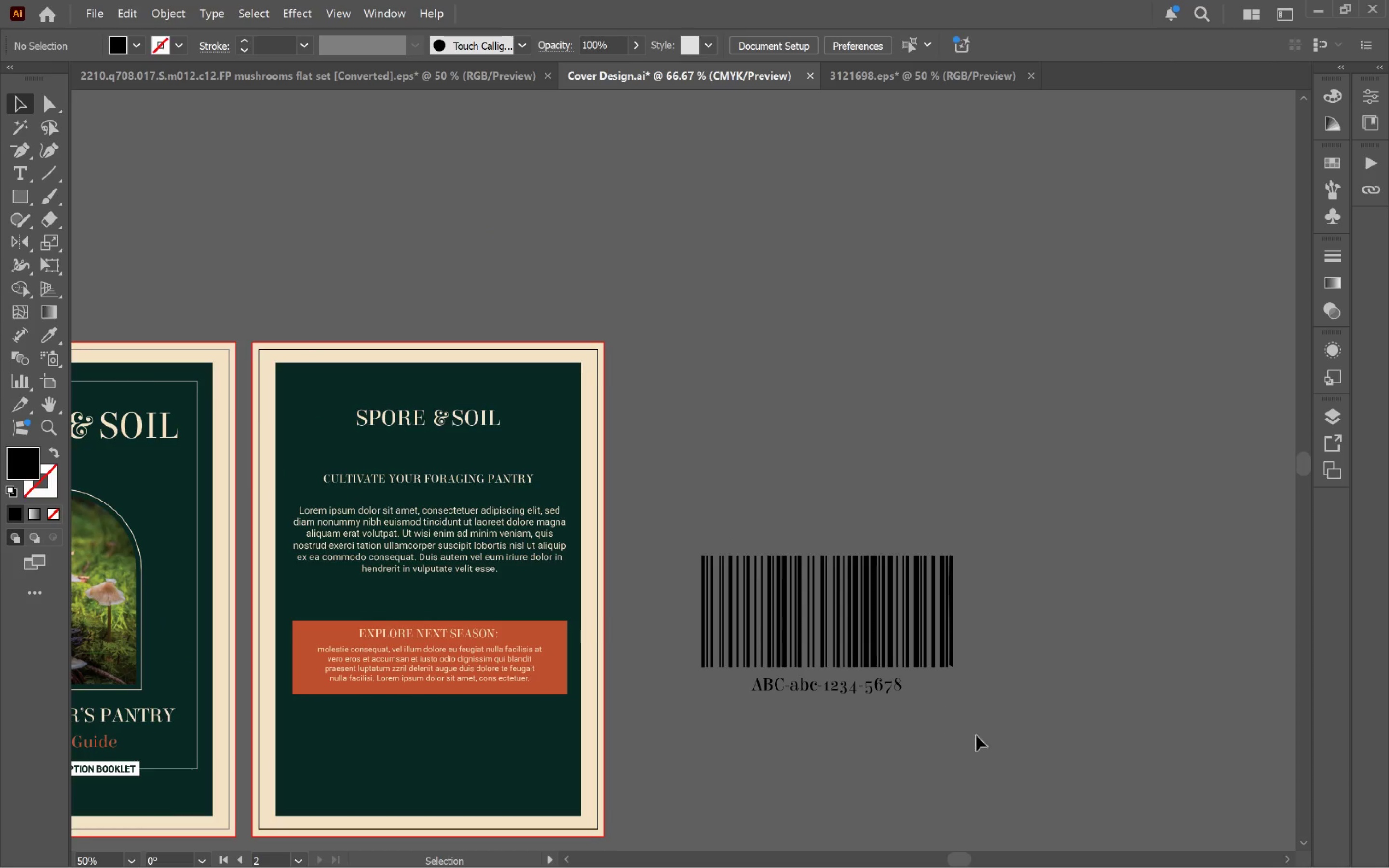 
left_click_drag(start_coordinate=[986, 756], to_coordinate=[855, 710])
 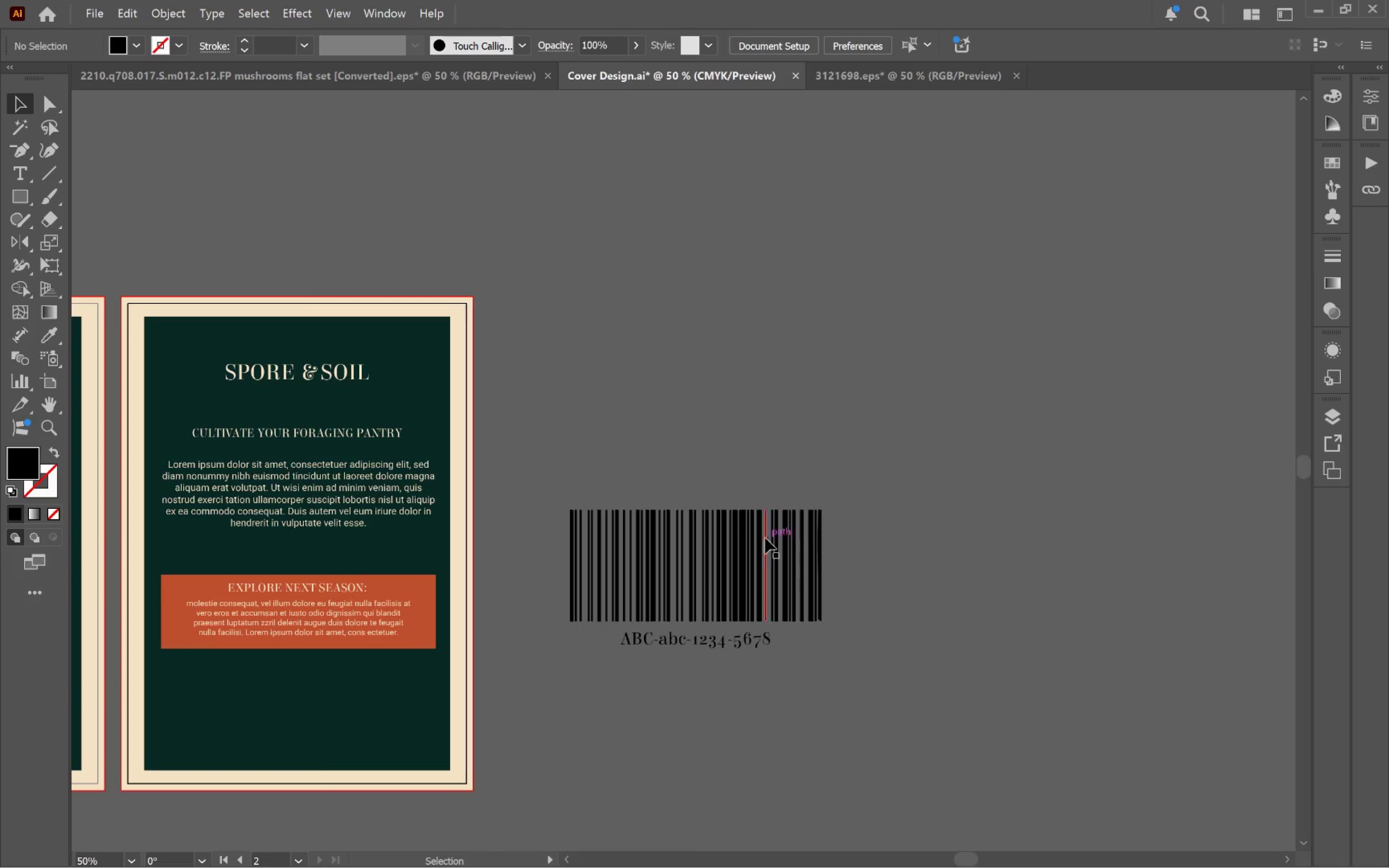 
left_click([763, 535])
 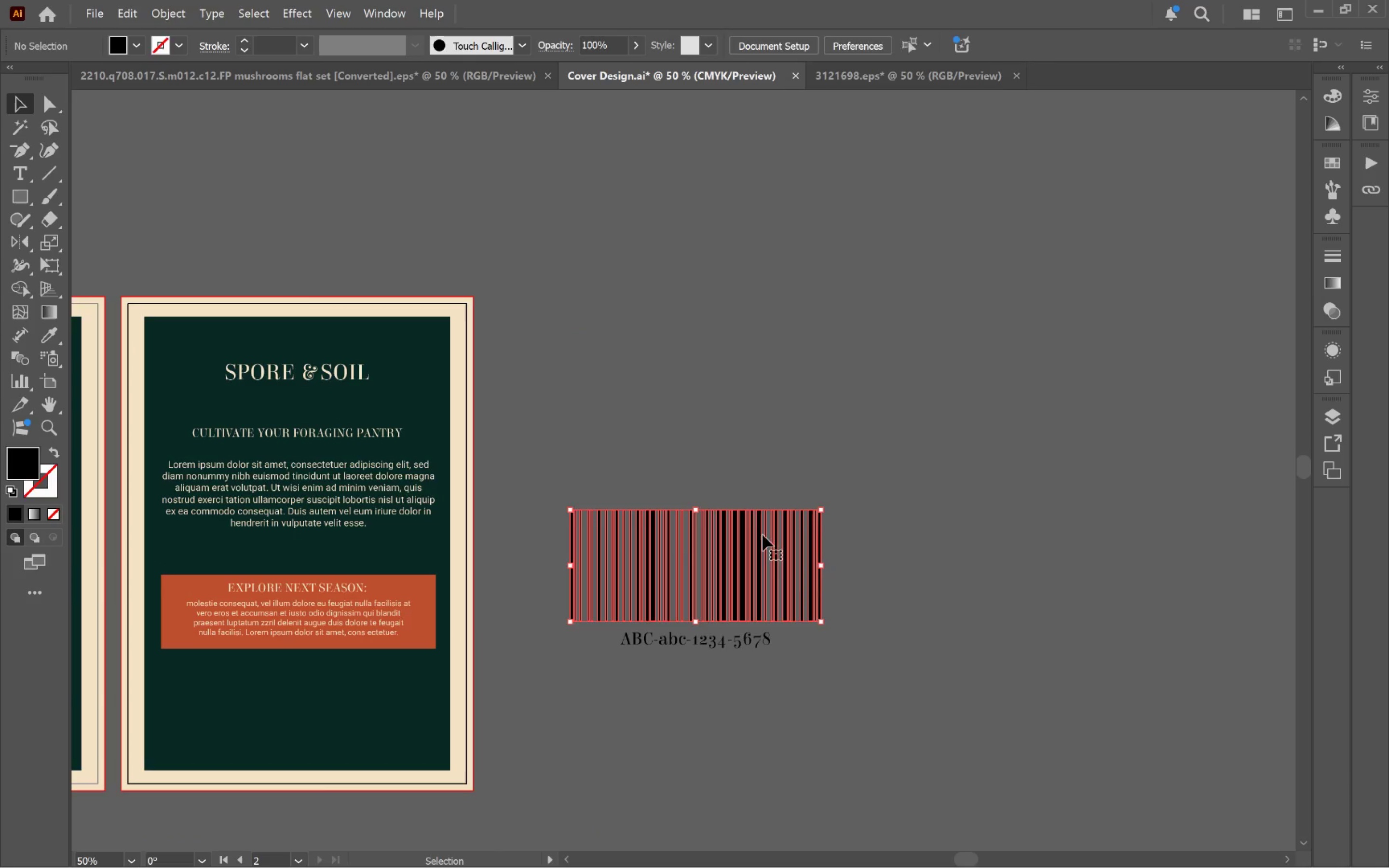 
hold_key(key=AltLeft, duration=0.64)
scroll: coordinate [770, 546], scroll_direction: up, amount: 2.0
 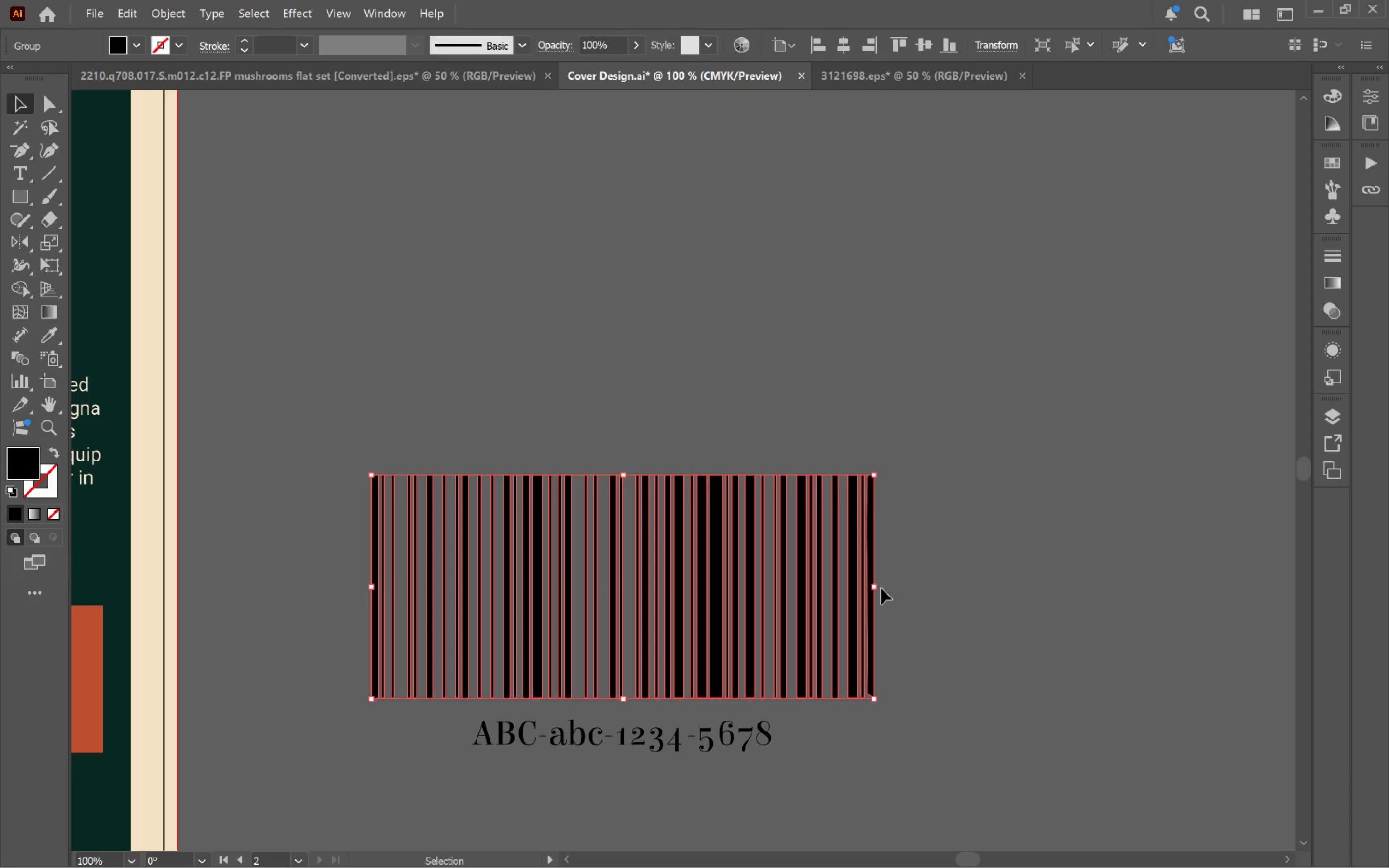 
left_click_drag(start_coordinate=[876, 584], to_coordinate=[810, 590])
 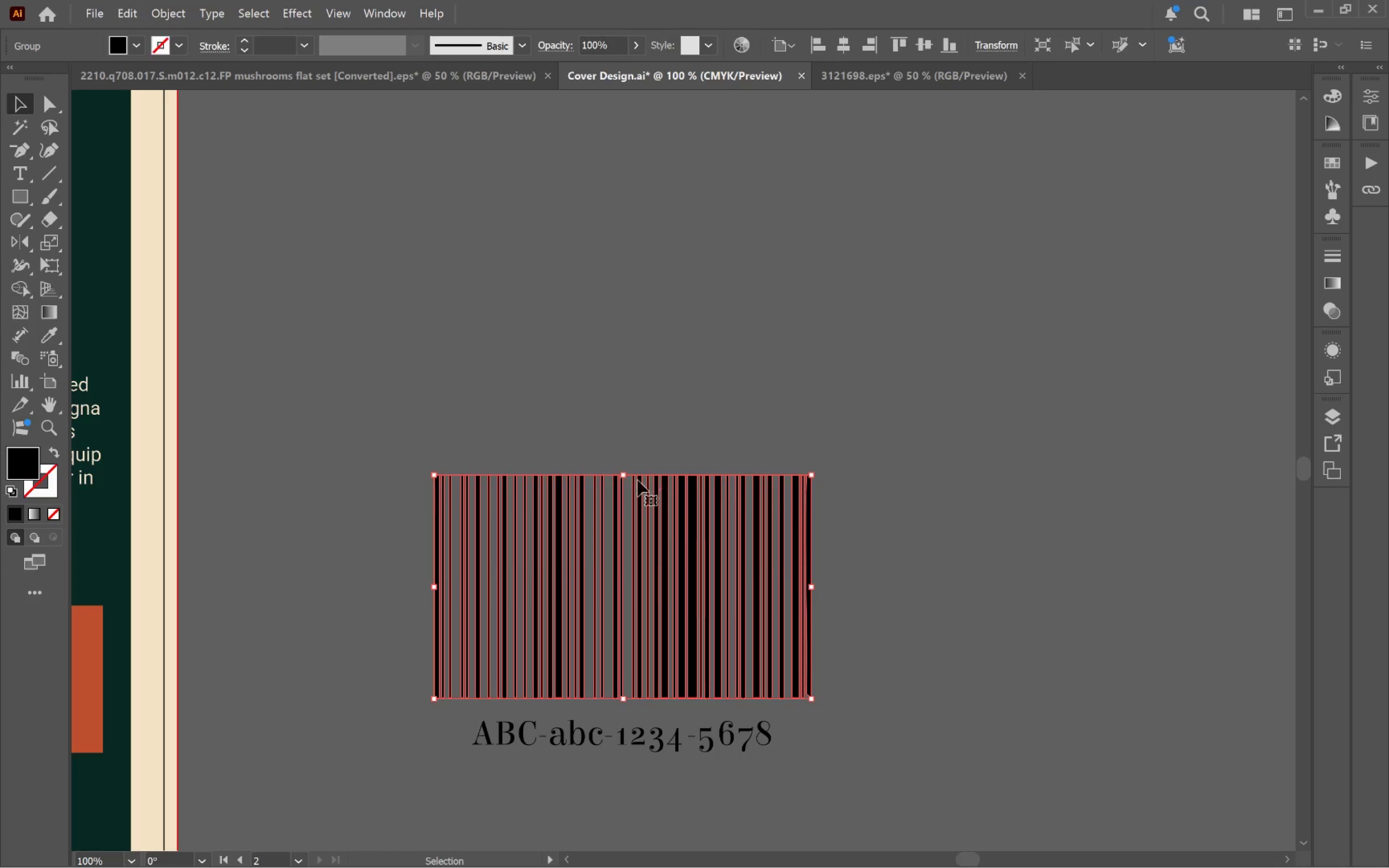 
hold_key(key=AltLeft, duration=3.36)
 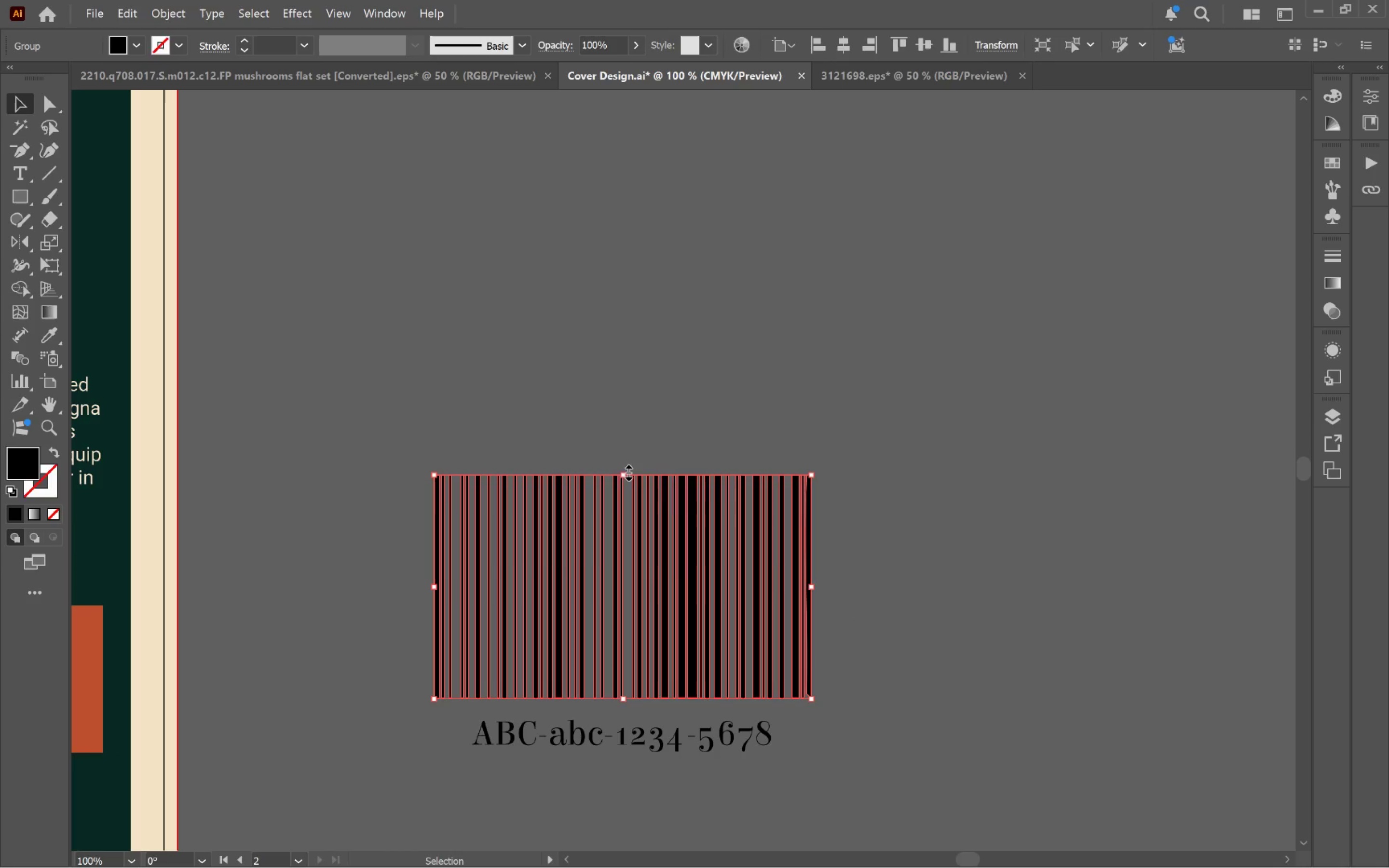 
left_click_drag(start_coordinate=[625, 472], to_coordinate=[623, 449])
 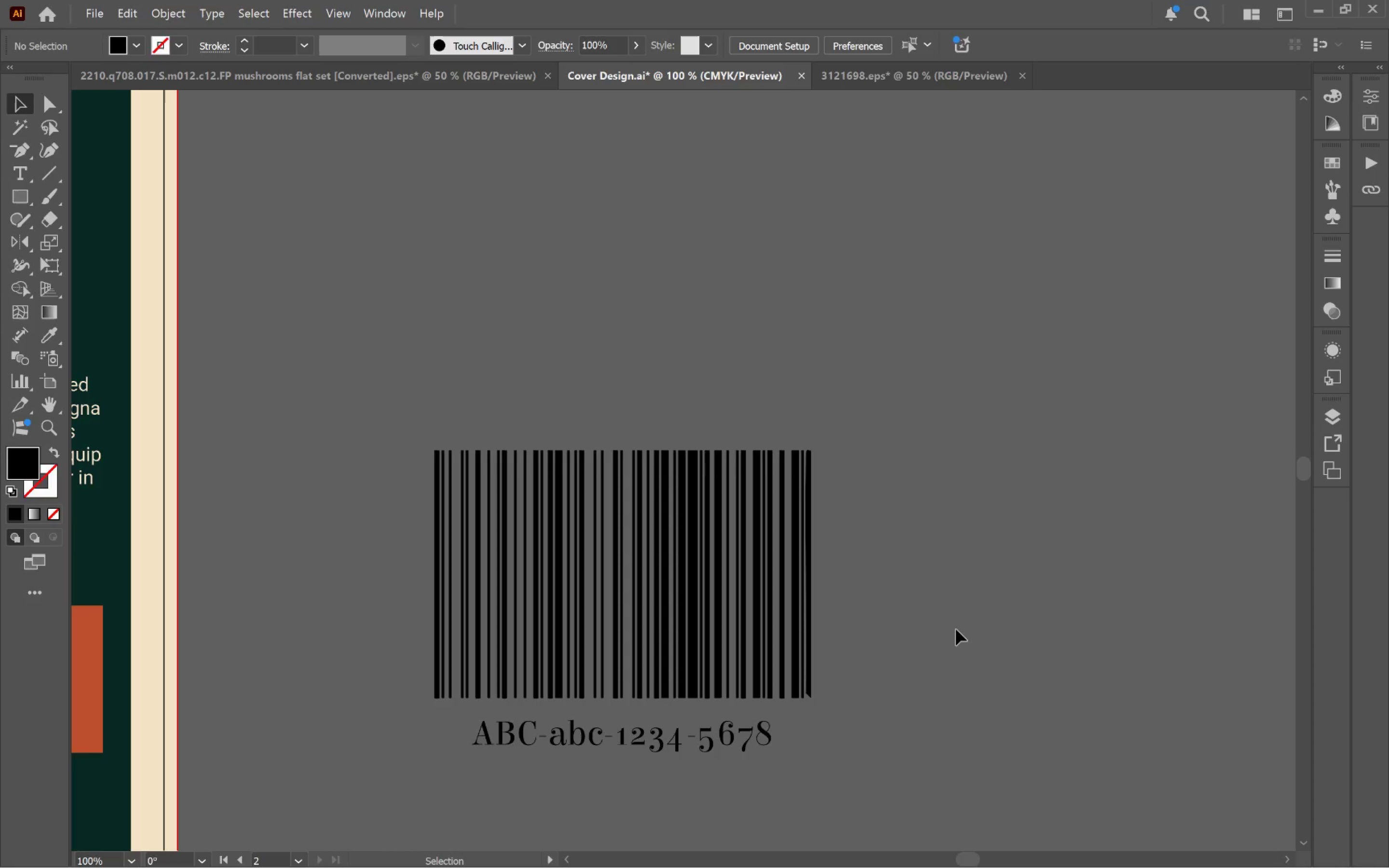 
hold_key(key=AltLeft, duration=0.42)
 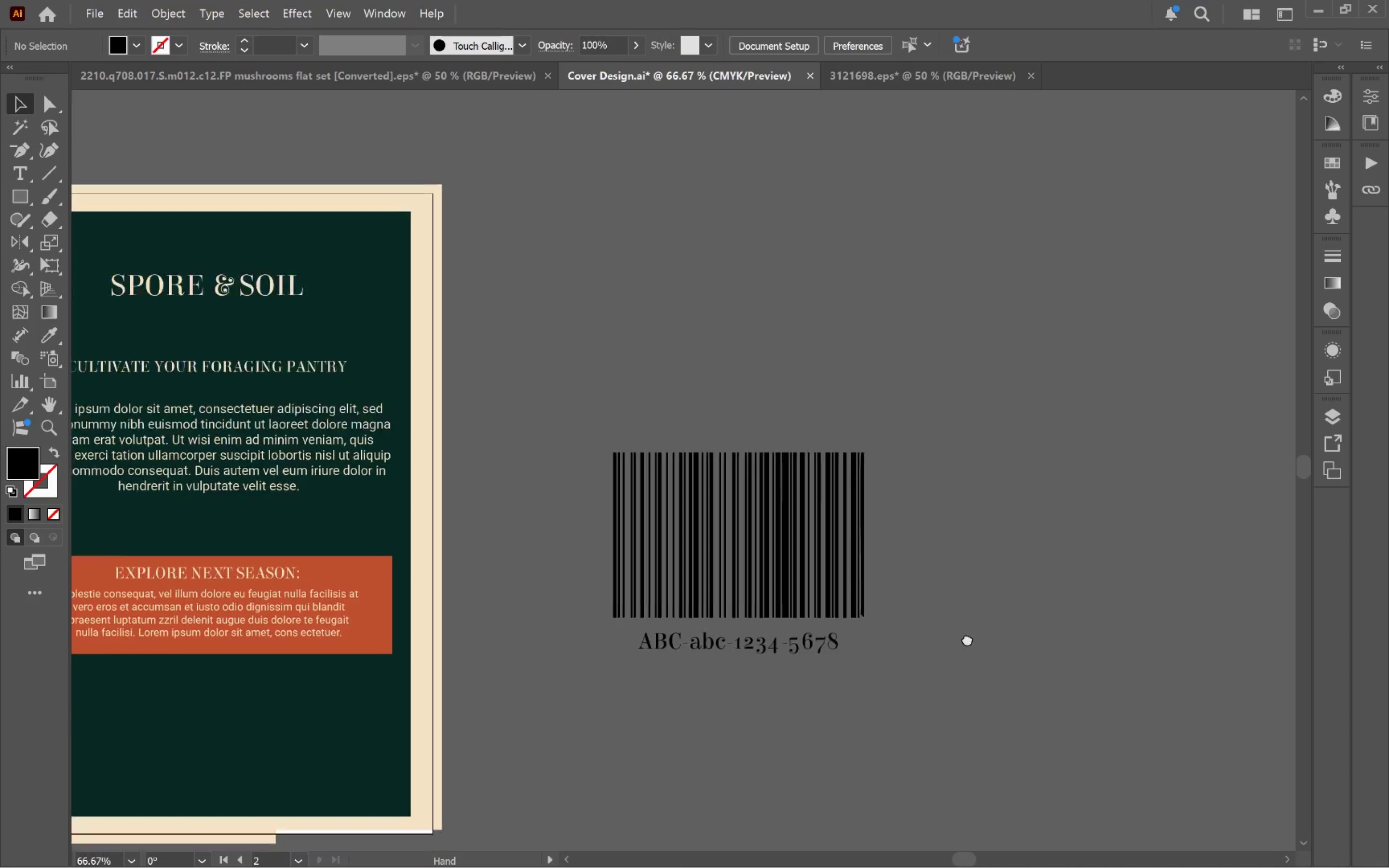 
hold_key(key=Space, duration=1.12)
 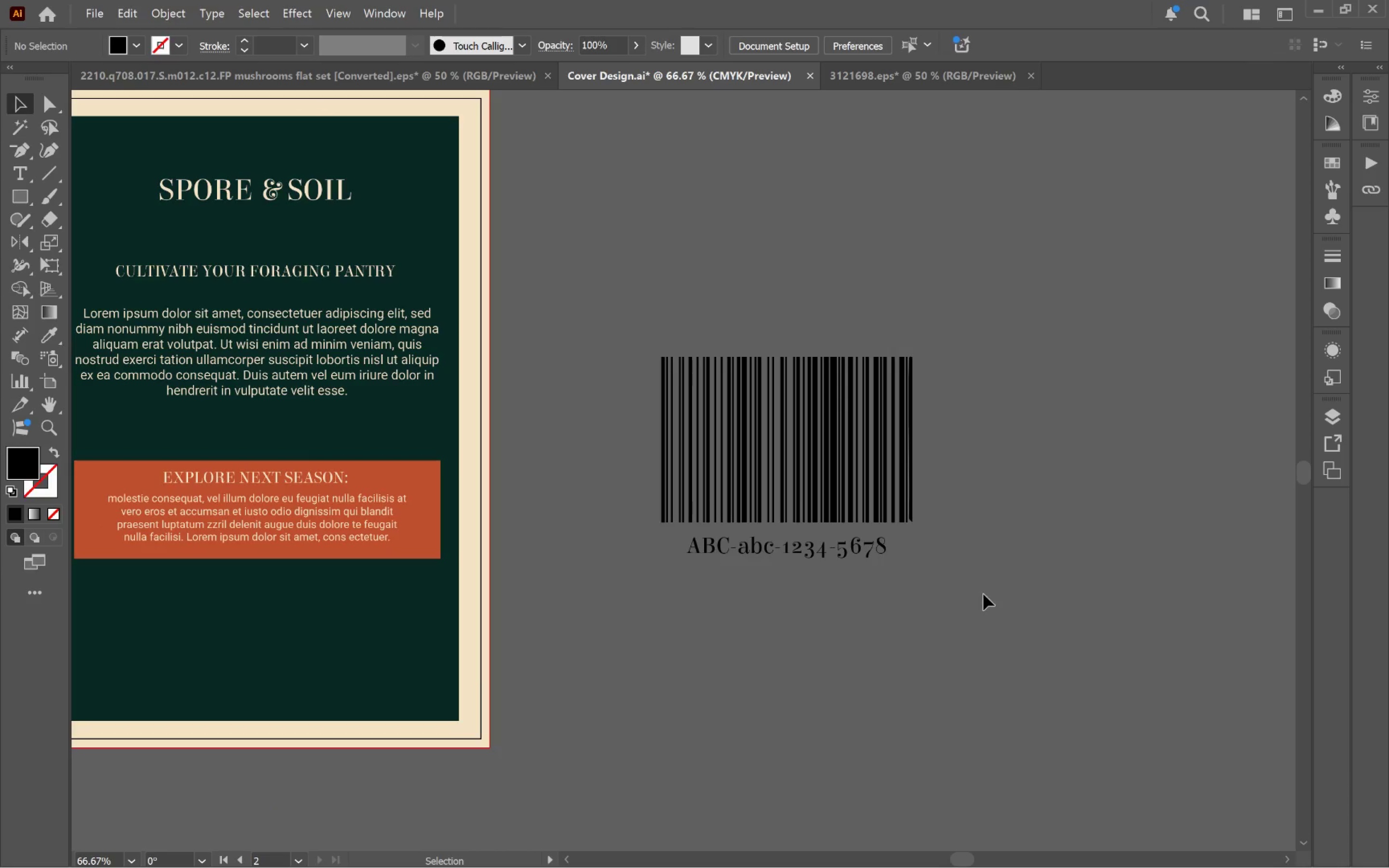 
scroll: coordinate [959, 630], scroll_direction: down, amount: 1.0
 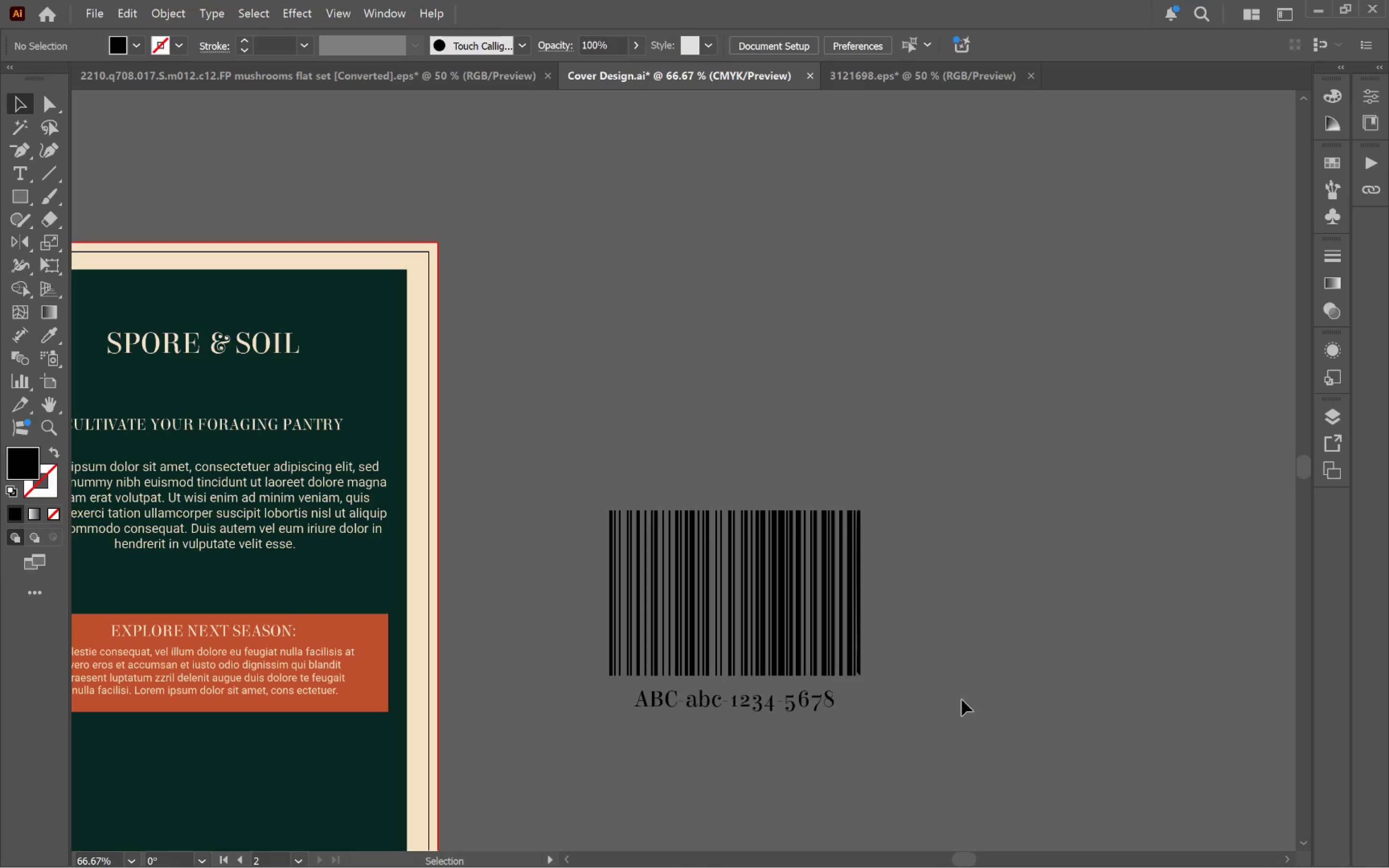 
left_click_drag(start_coordinate=[961, 705], to_coordinate=[1013, 552])
 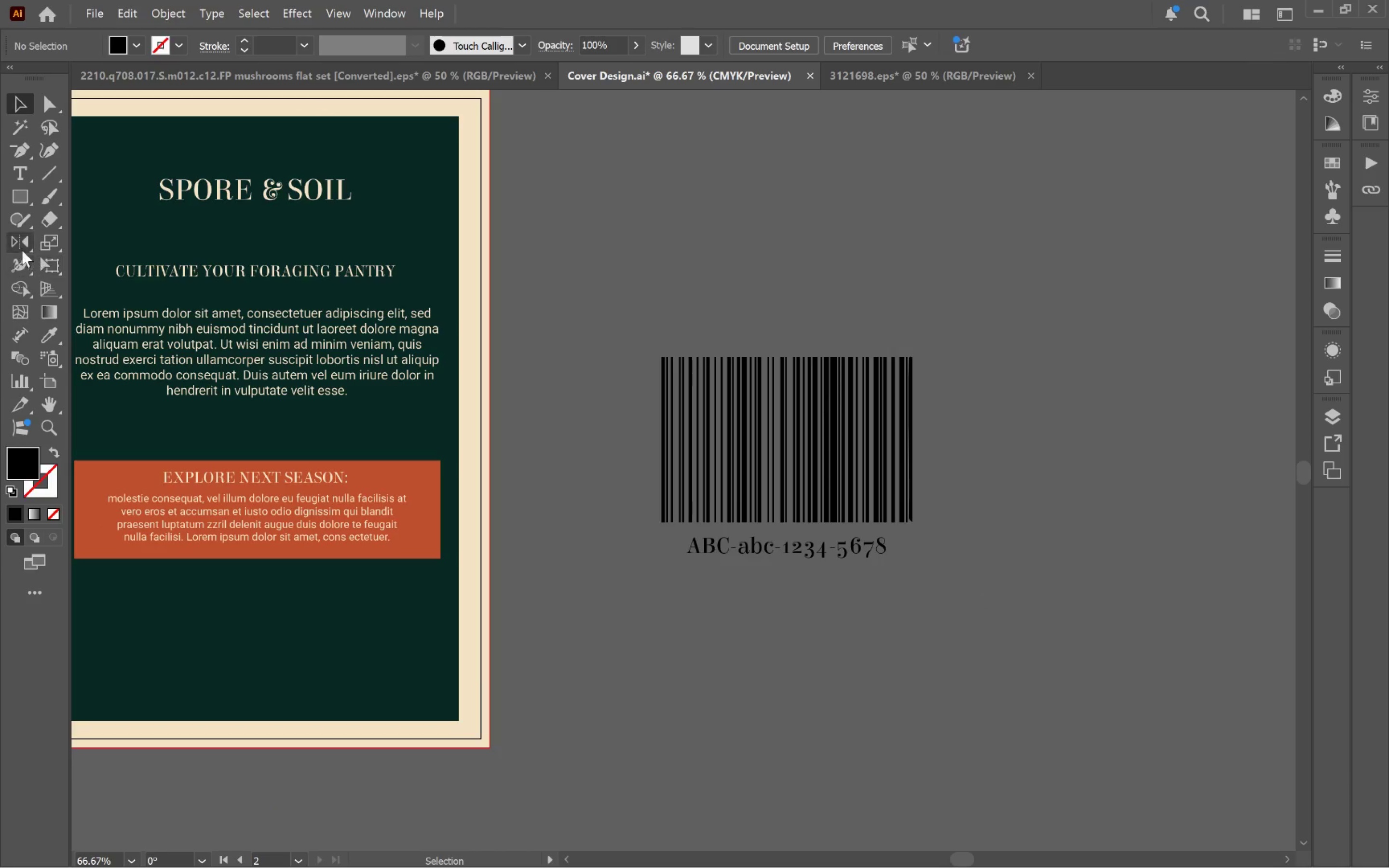 
left_click([20, 201])
 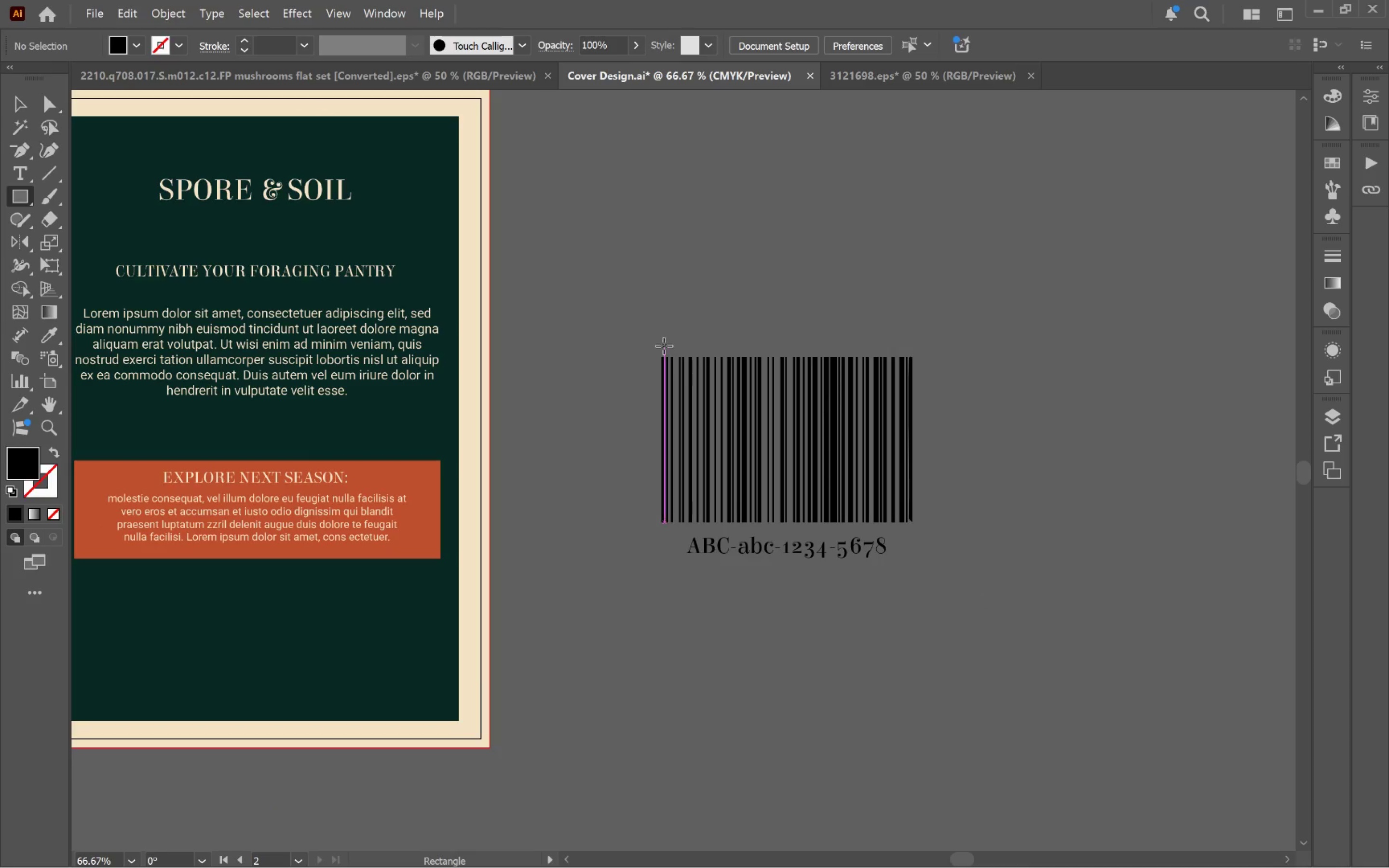 
left_click_drag(start_coordinate=[640, 342], to_coordinate=[931, 571])
 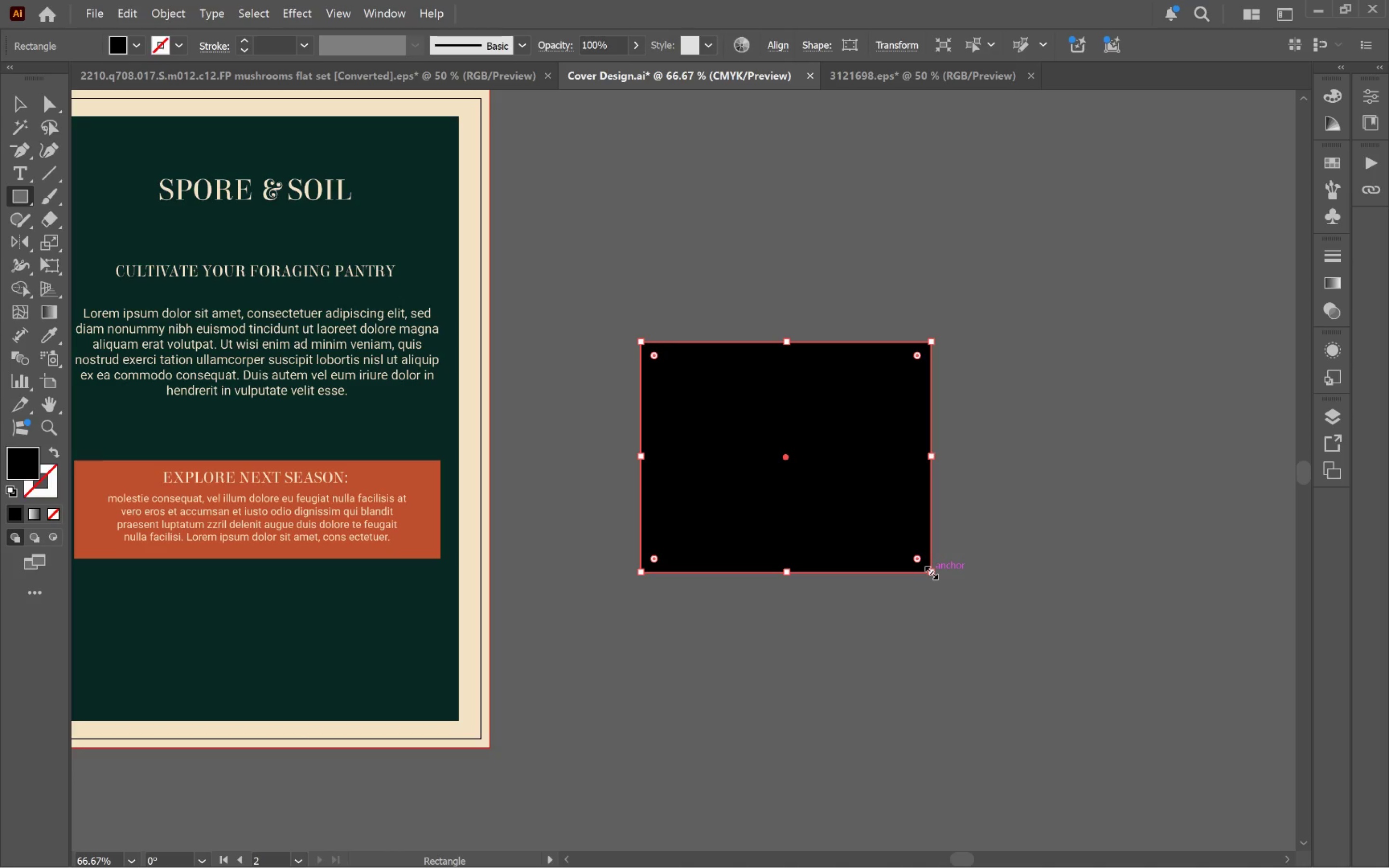 
key(I)
 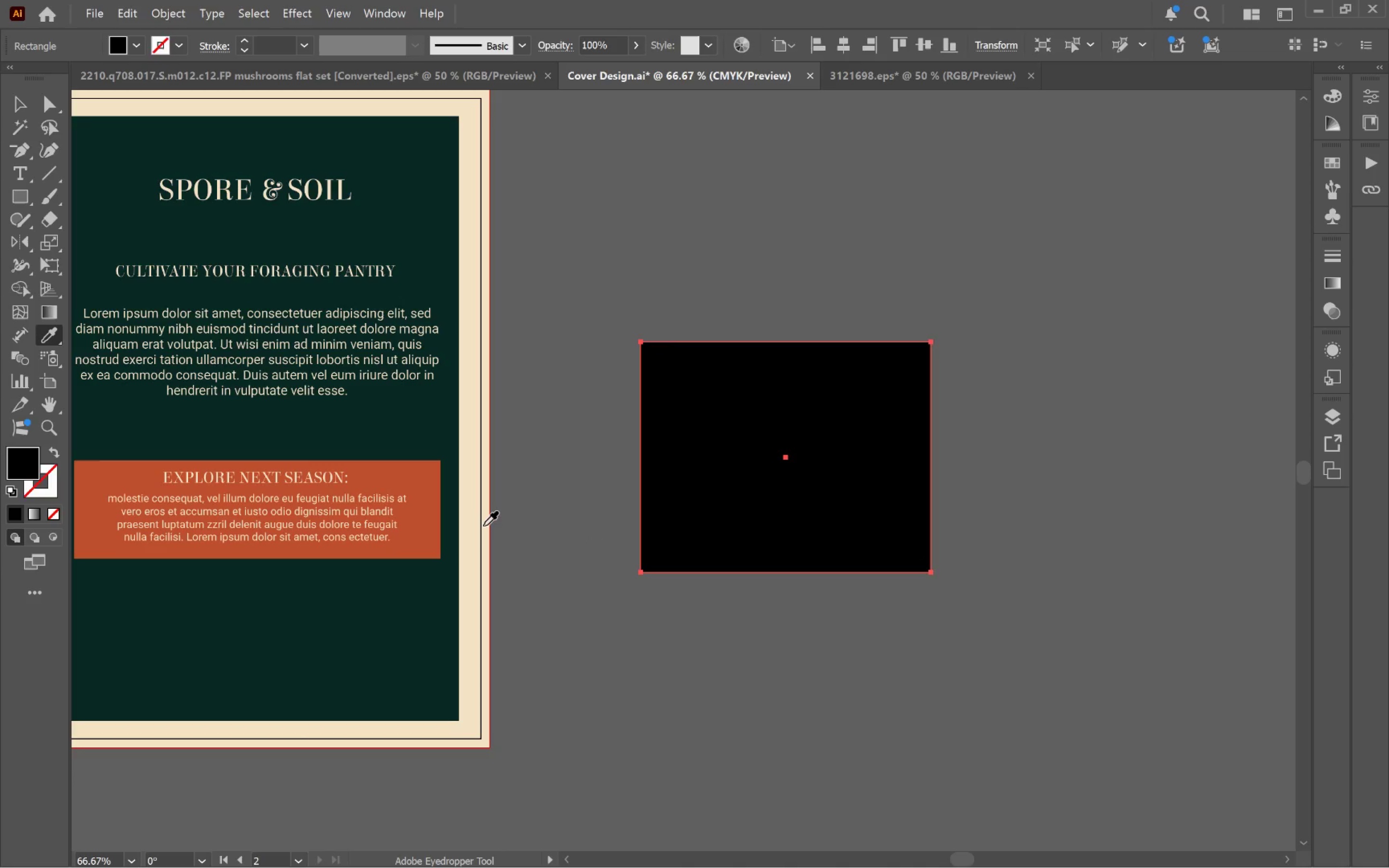 
left_click([482, 526])
 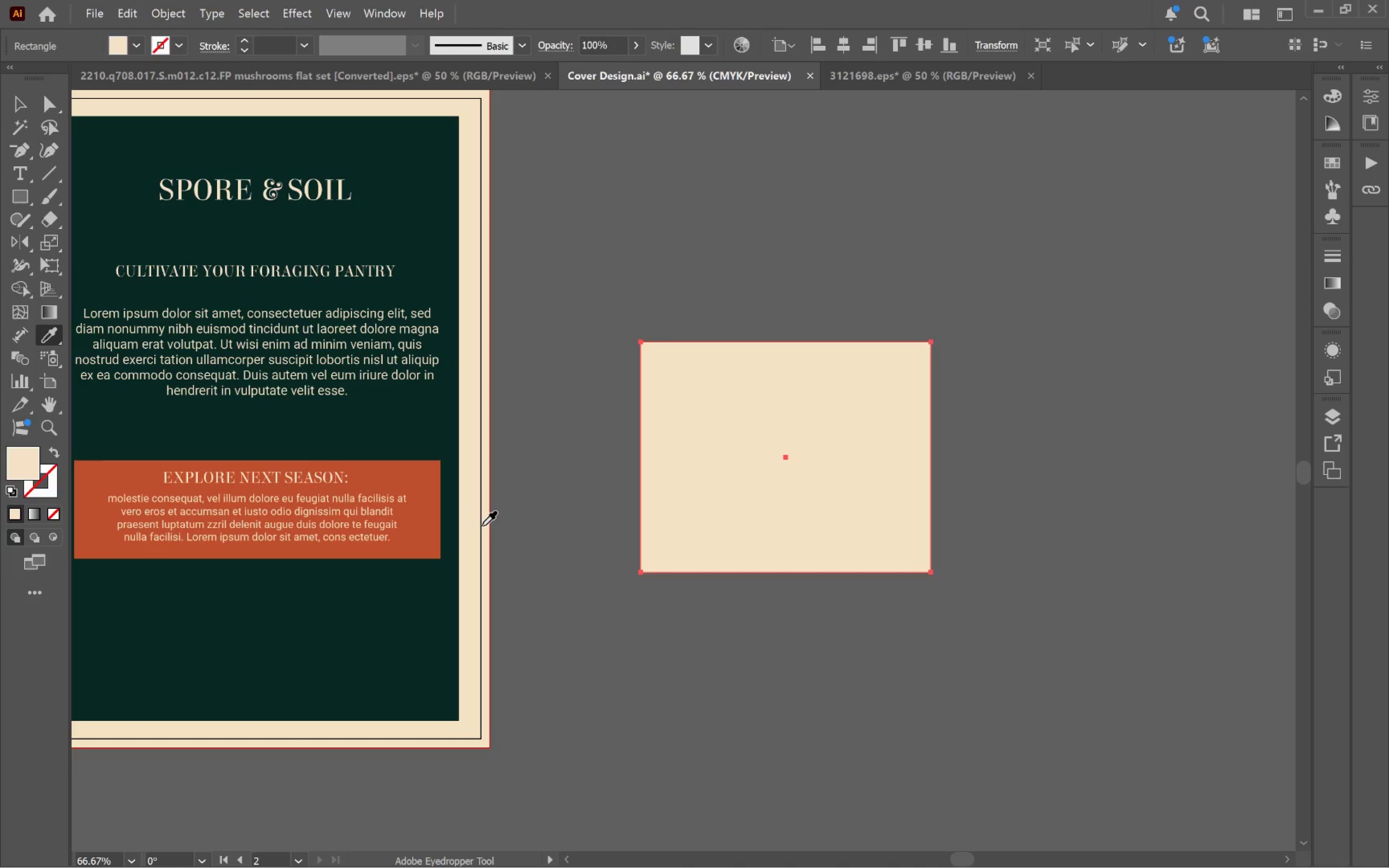 
key(V)
 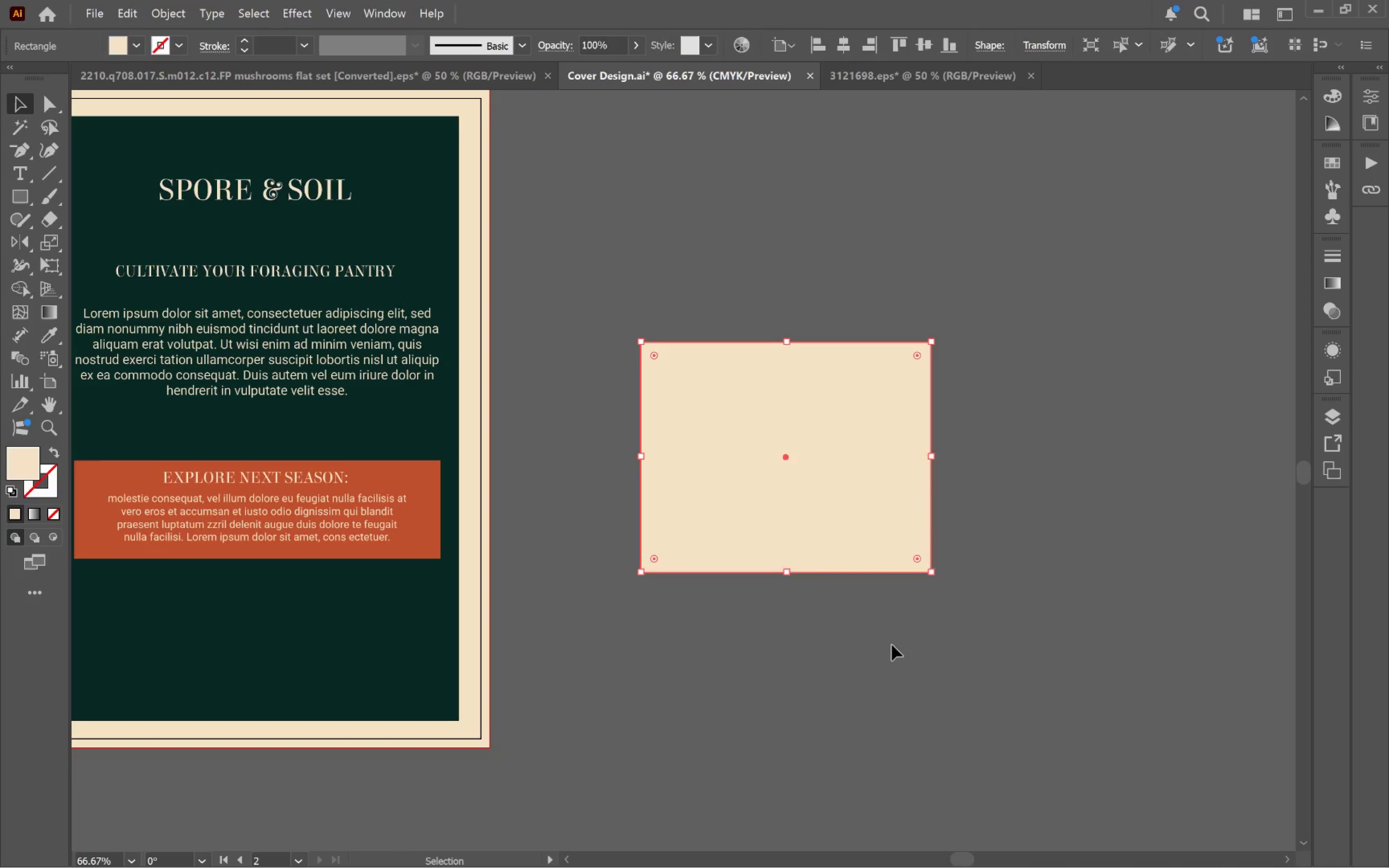 
left_click([893, 645])
 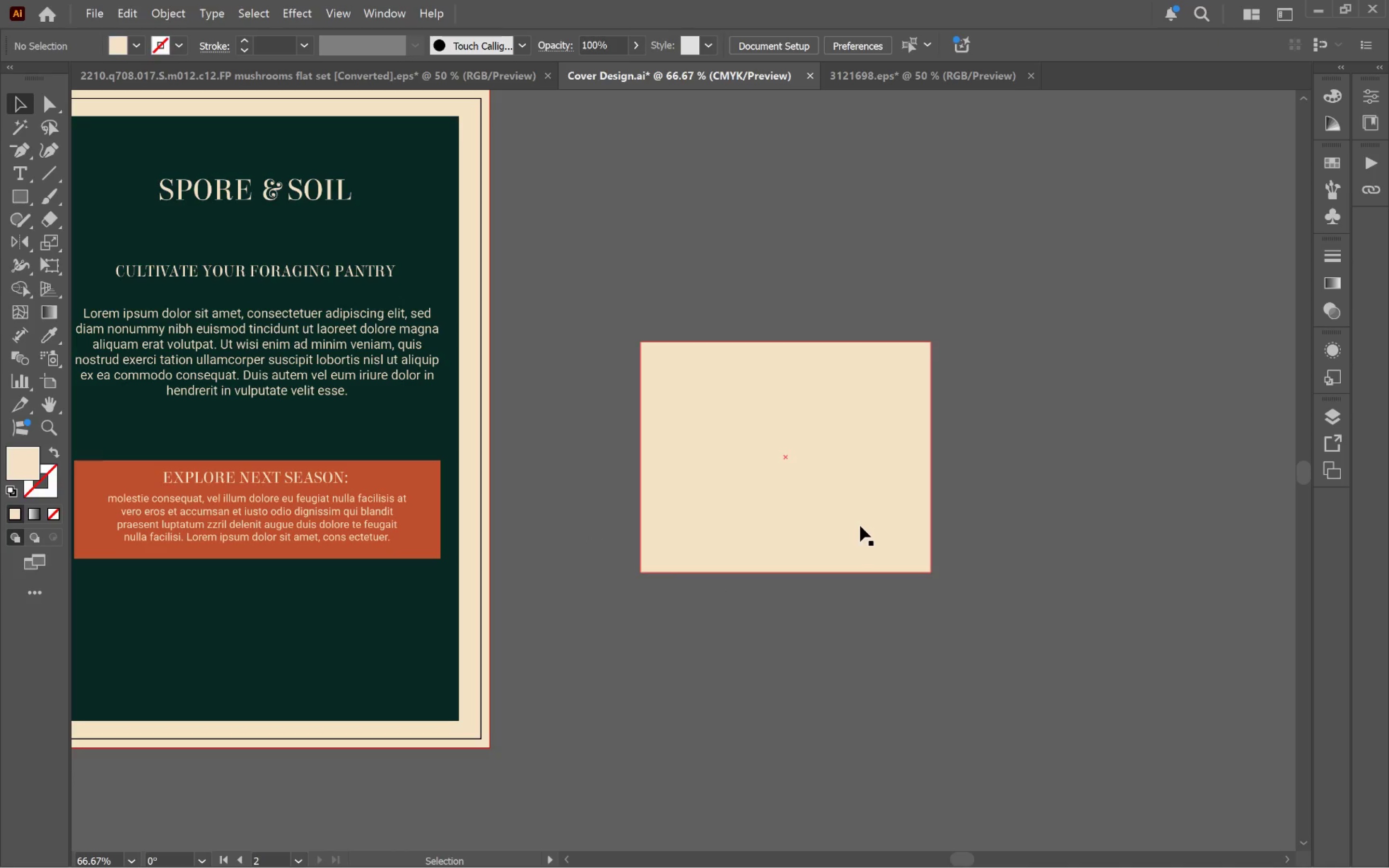 
left_click([860, 526])
 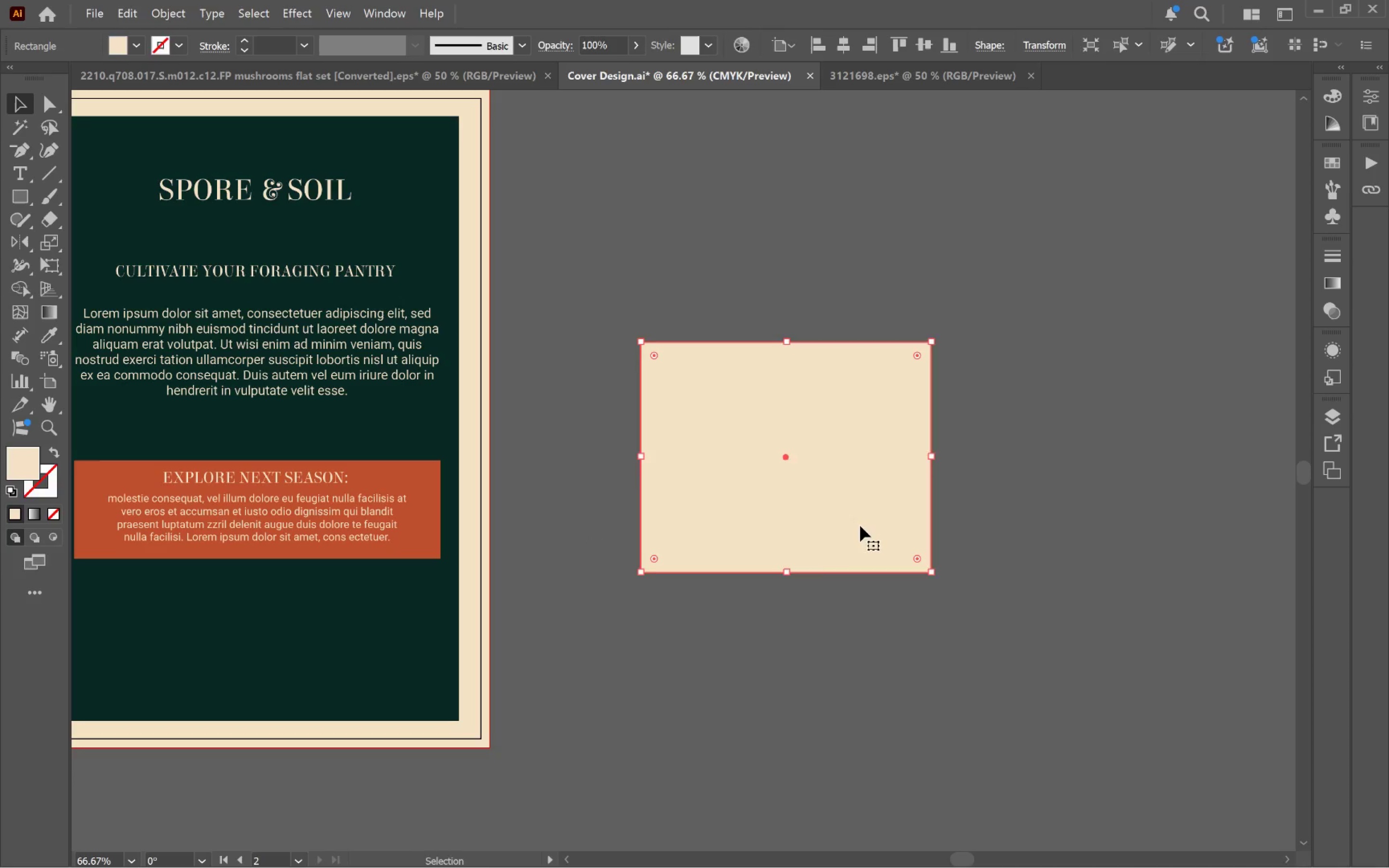 
key(Control+Shift+BracketLeft)
 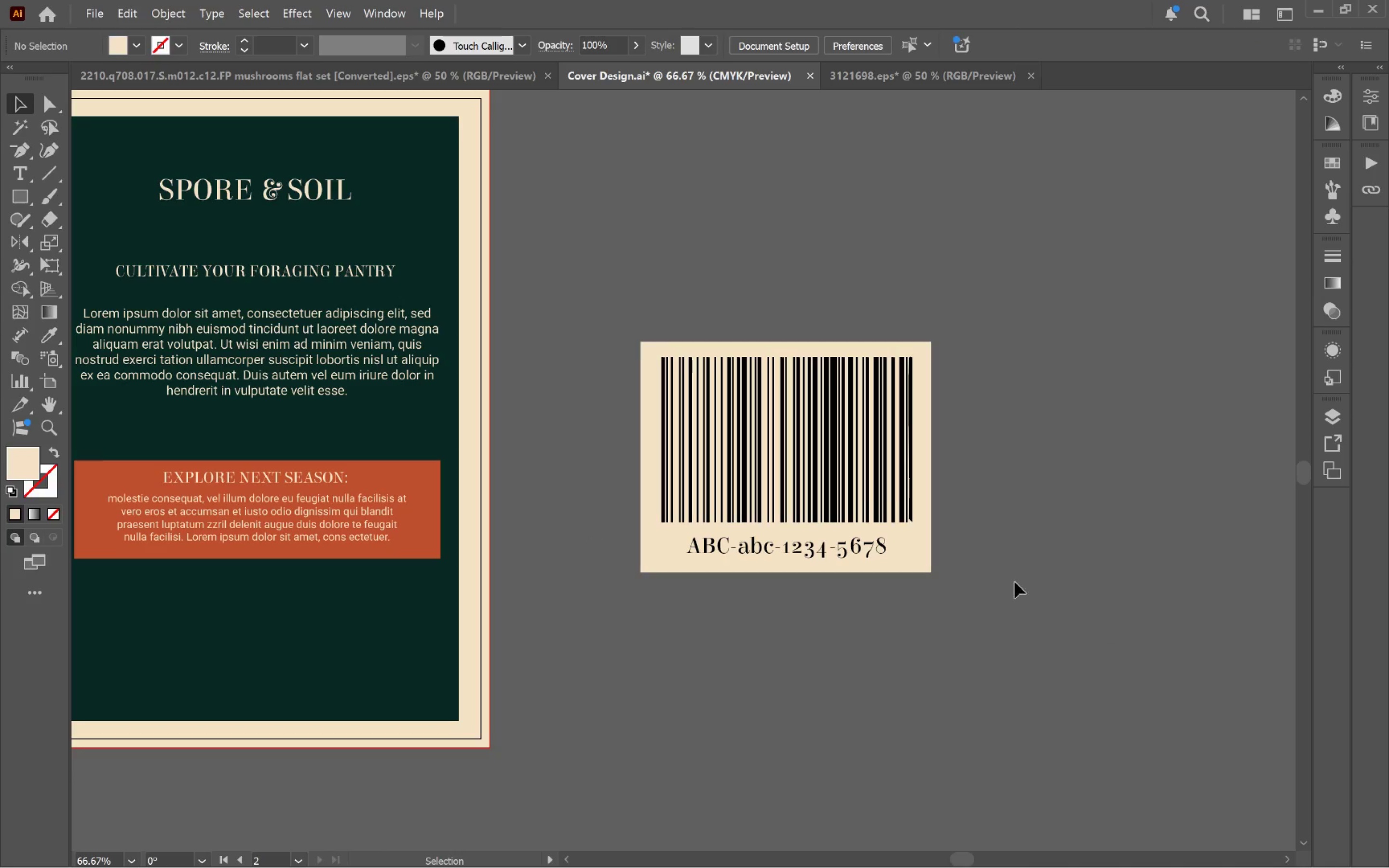 
left_click([866, 481])
 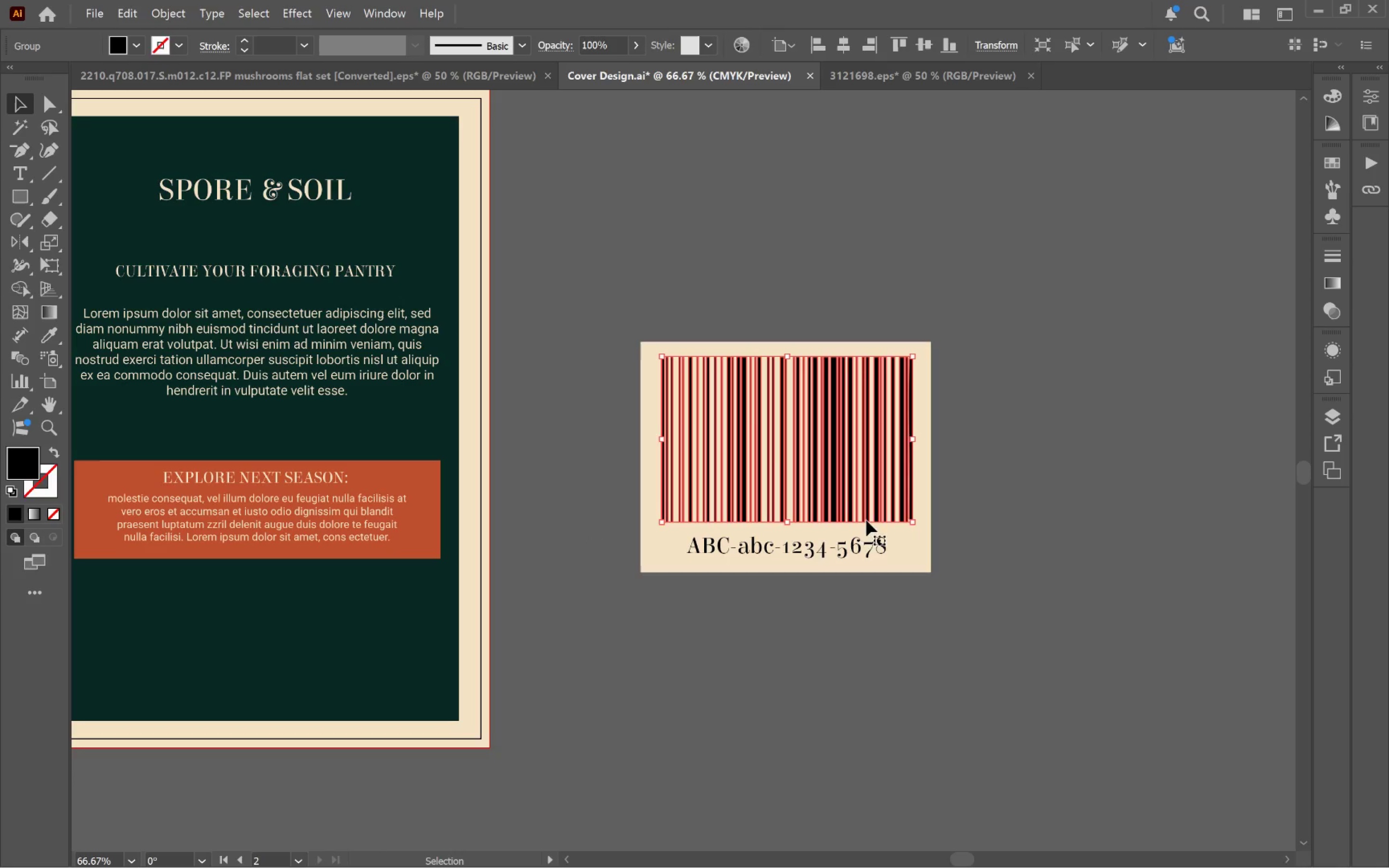 
hold_key(key=ShiftLeft, duration=0.45)
left_click([869, 546])
 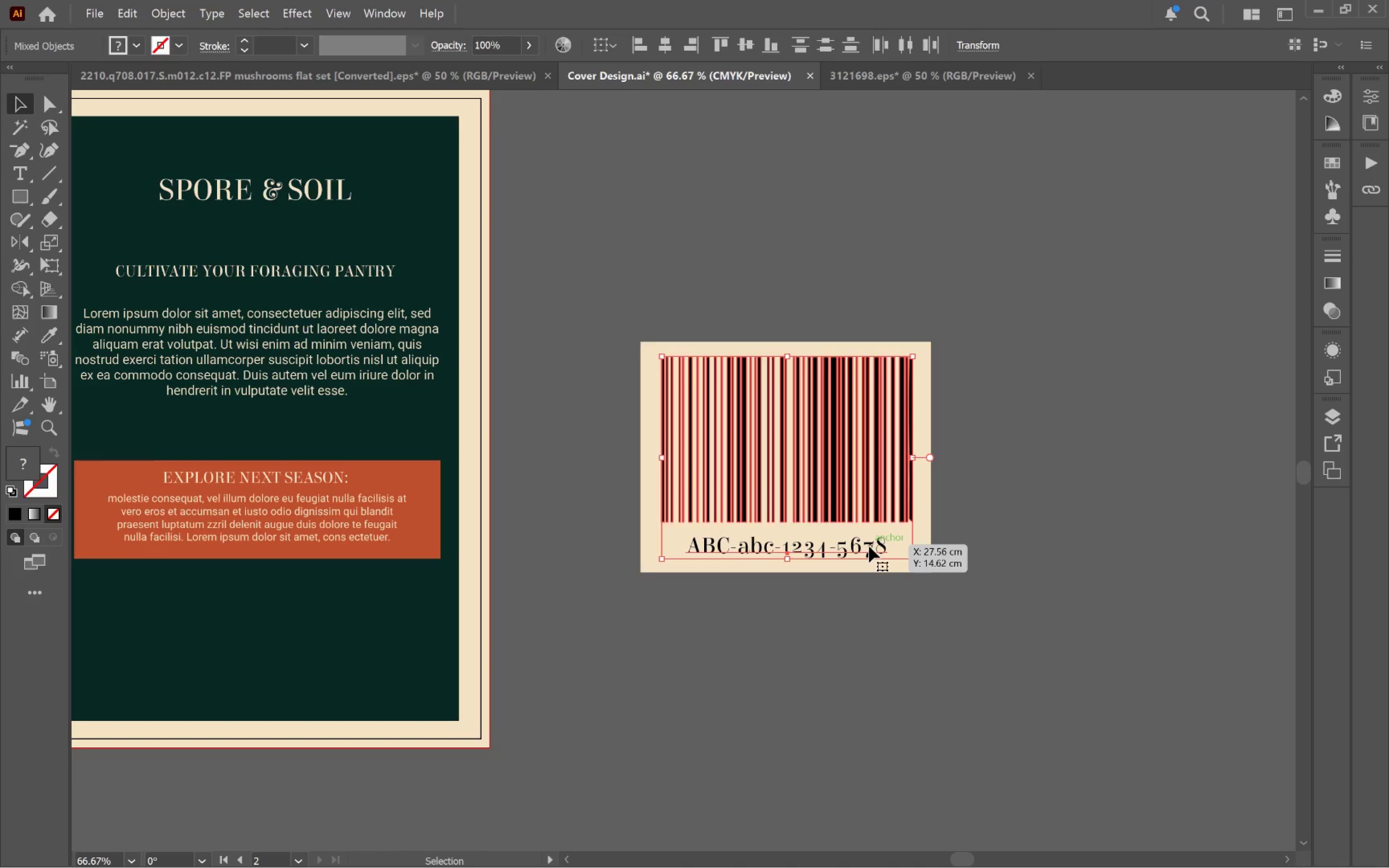 
key(Control+G)
 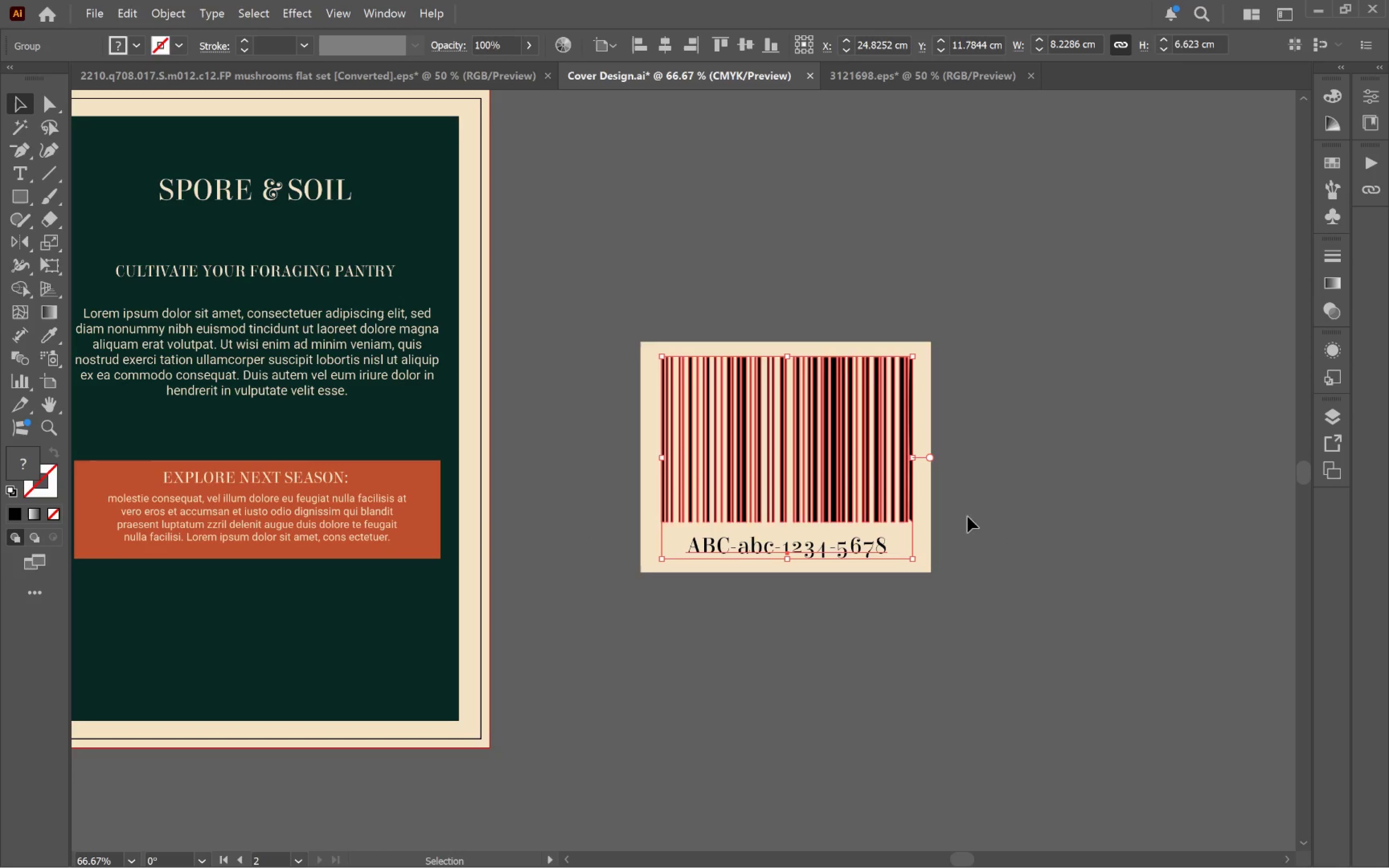 
hold_key(key=ShiftLeft, duration=0.54)
left_click([925, 502])
 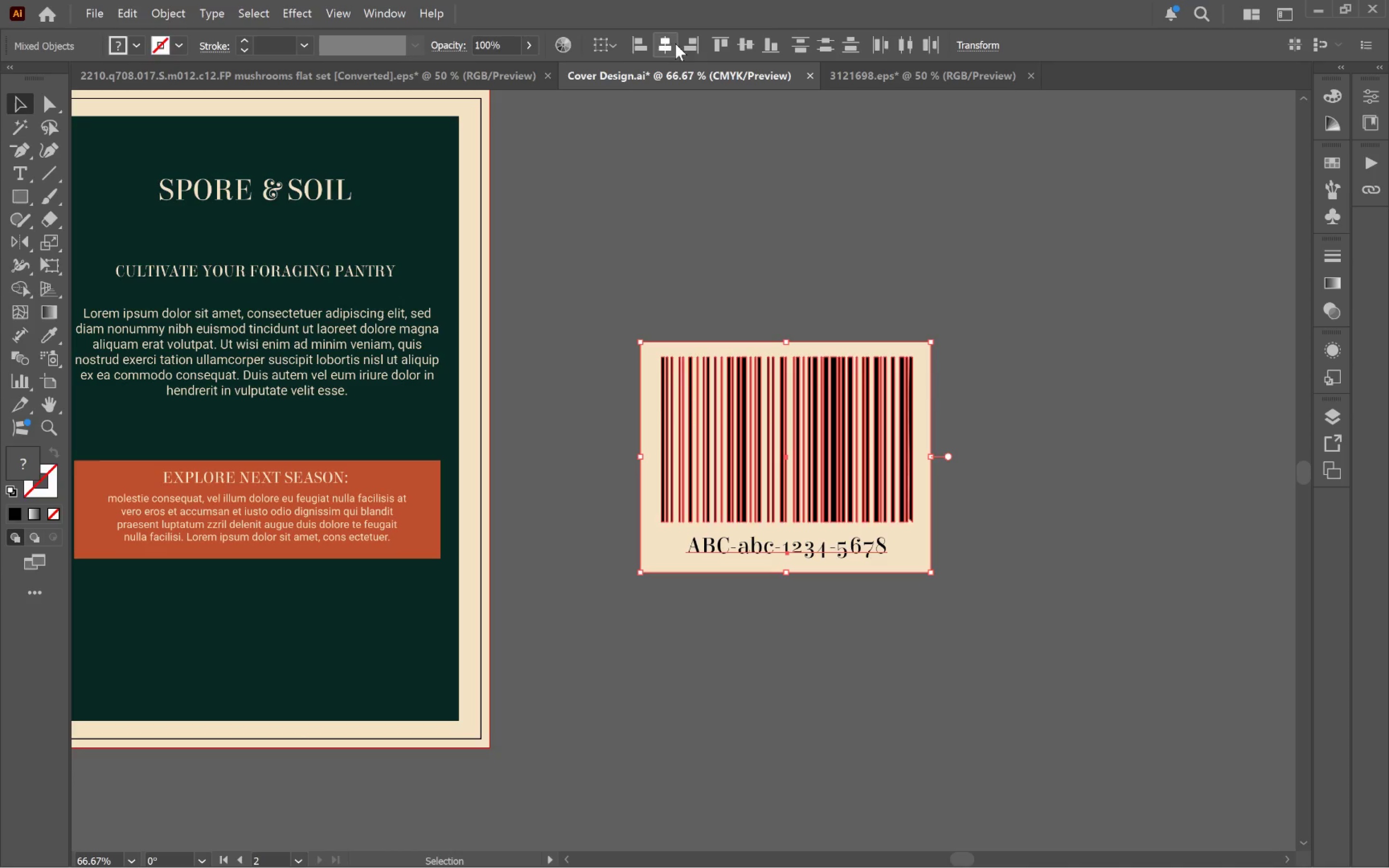 
left_click([665, 51])
 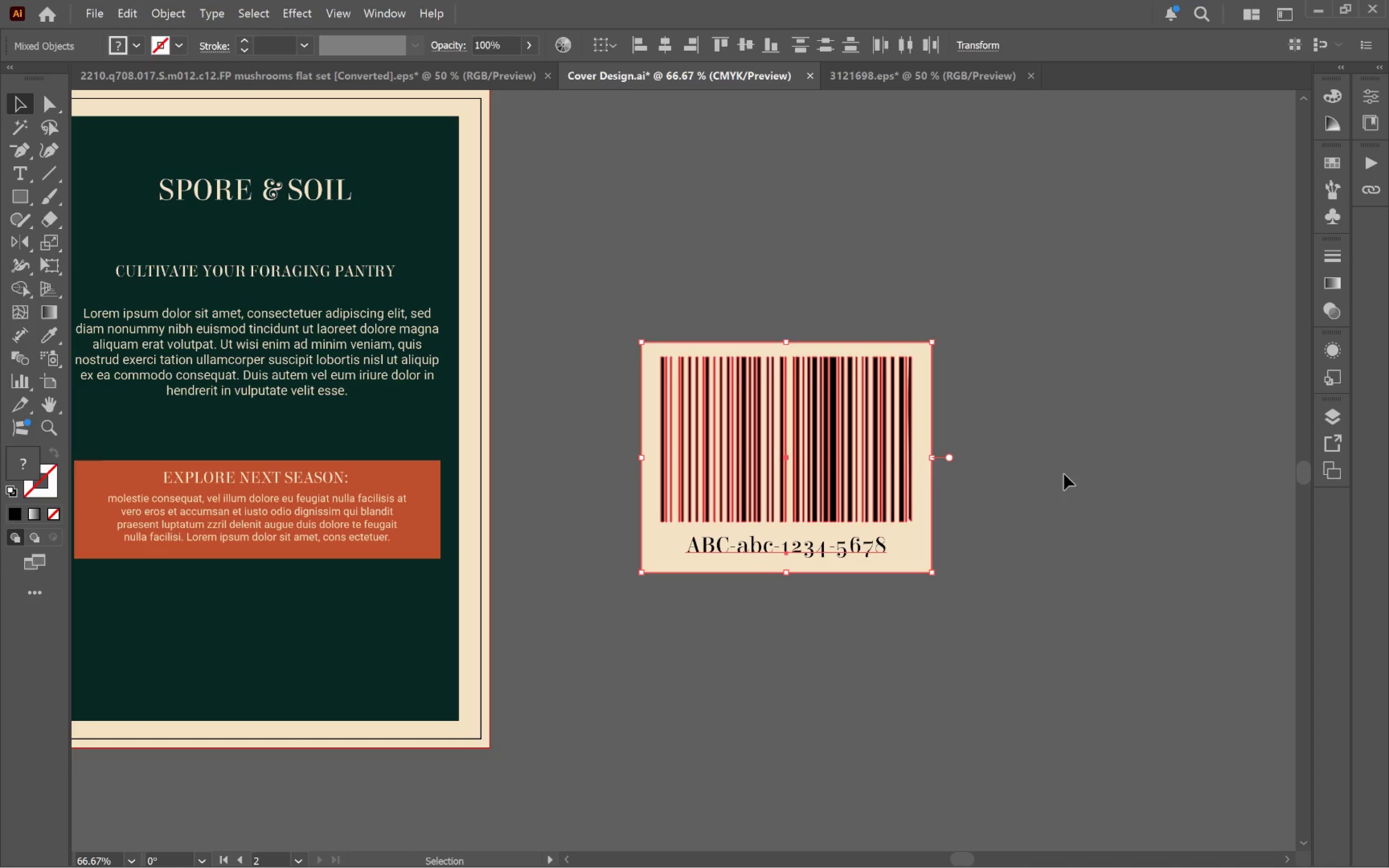 
key(Control+G)
 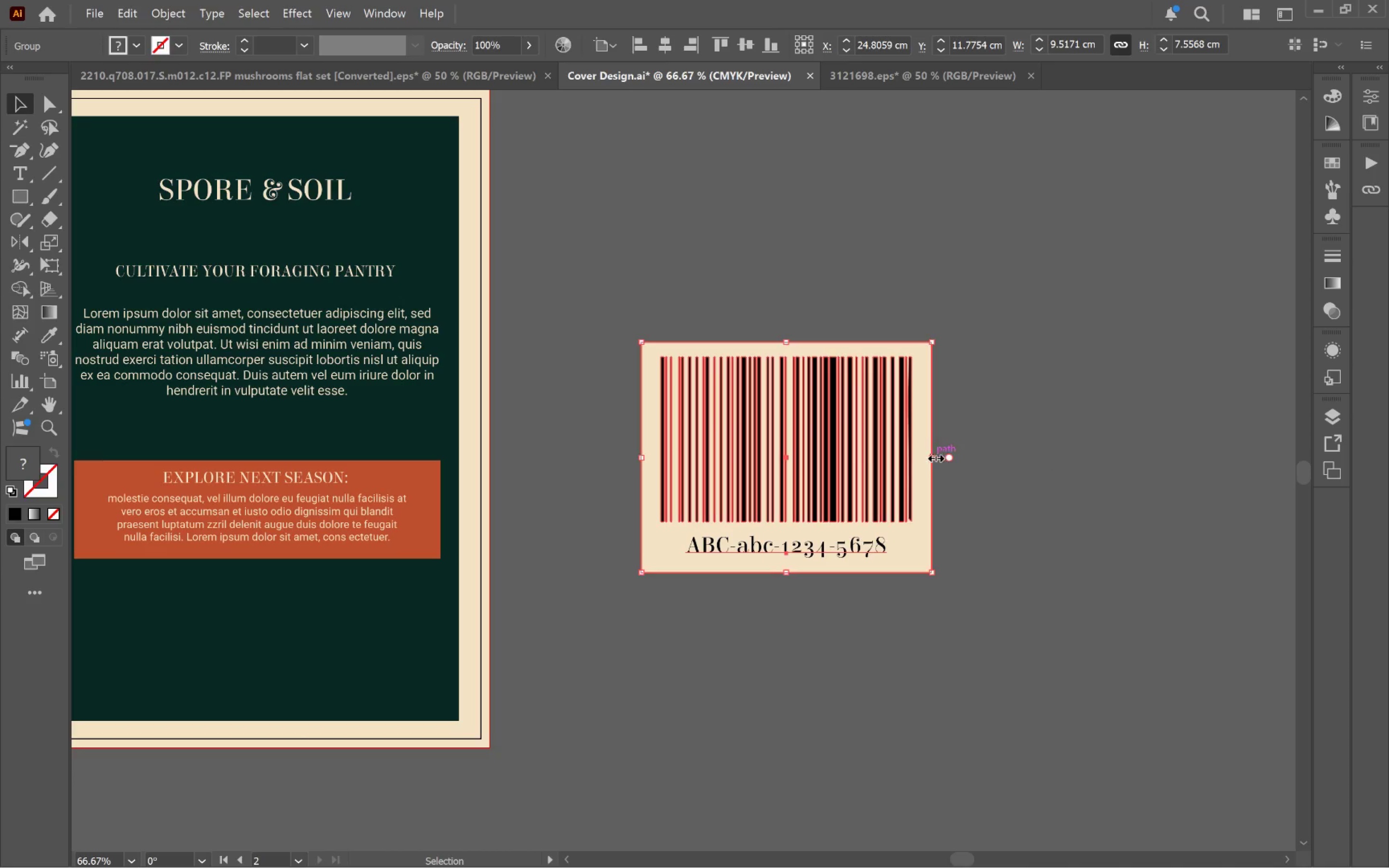 
left_click_drag(start_coordinate=[933, 456], to_coordinate=[773, 457])
 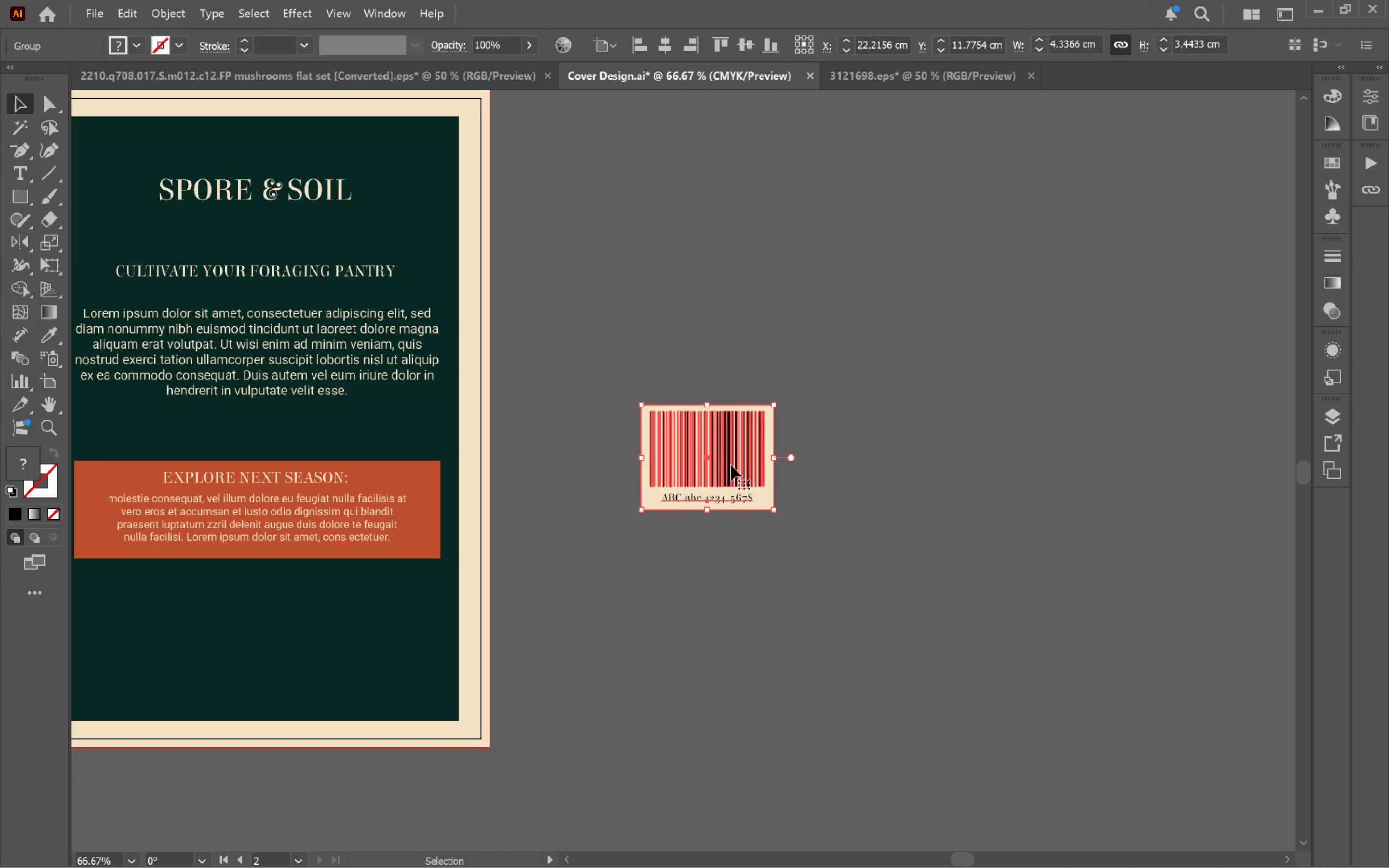 
hold_key(key=ShiftLeft, duration=1.46)
 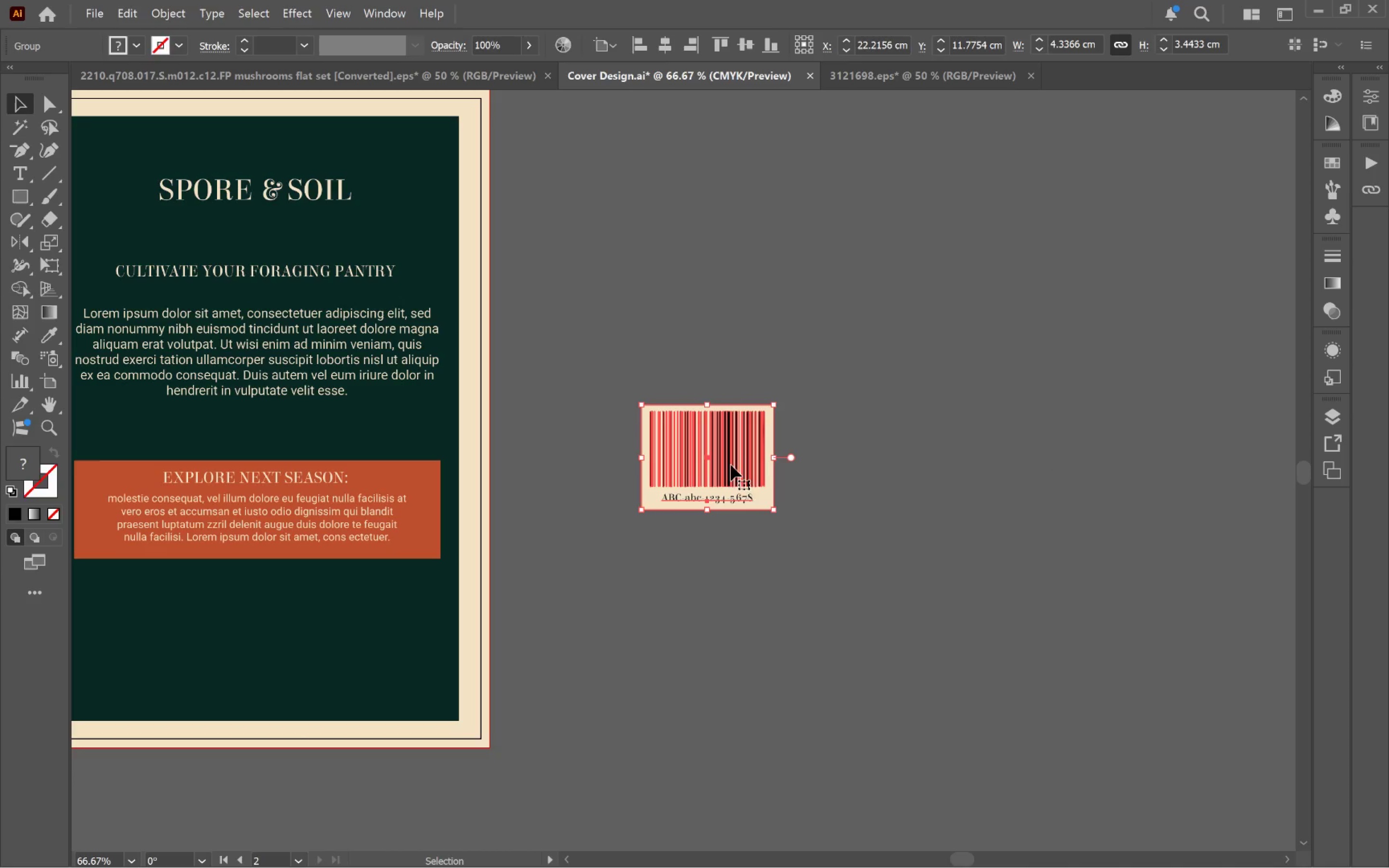 
left_click_drag(start_coordinate=[728, 465], to_coordinate=[395, 658])
 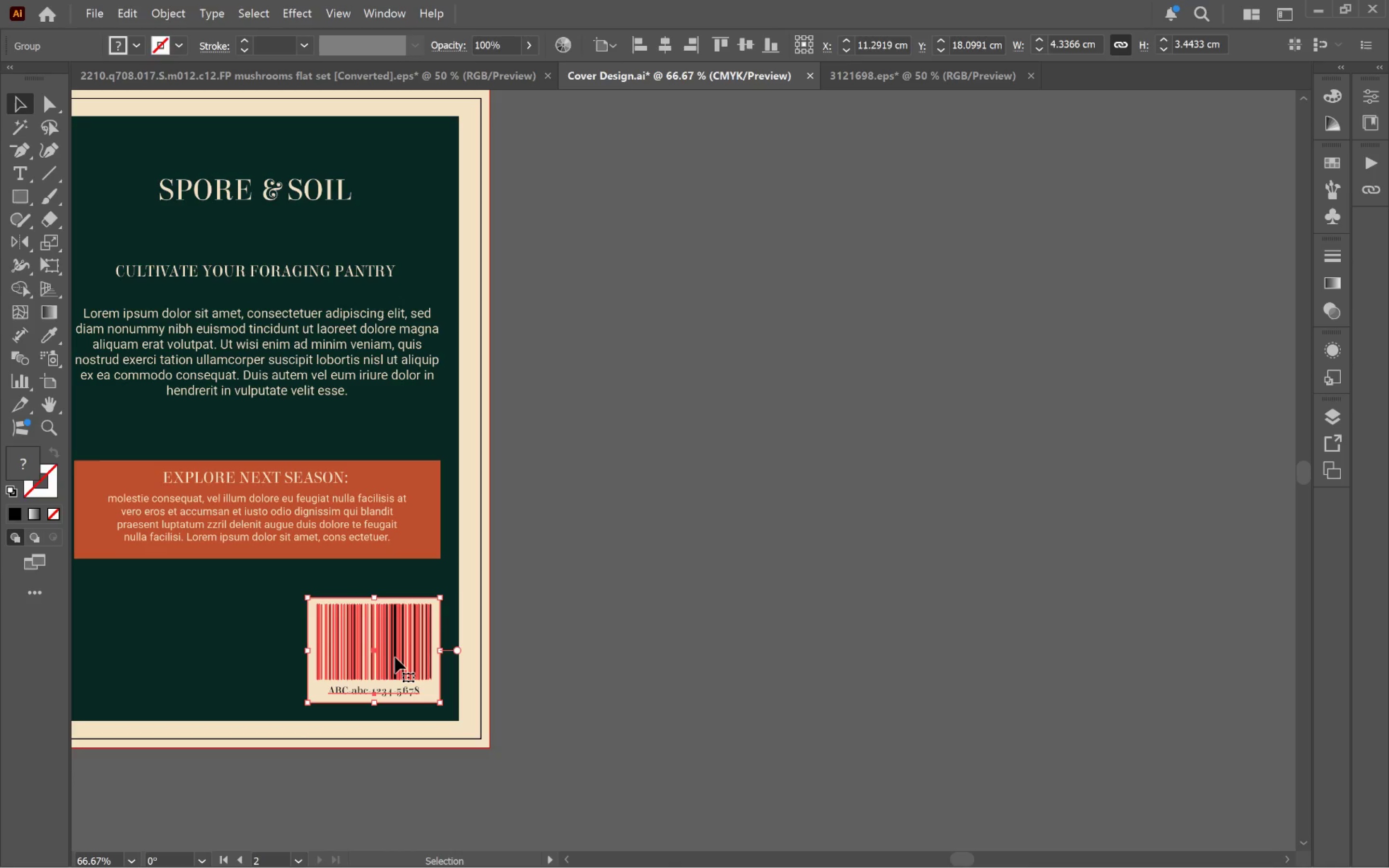 
hold_key(key=Space, duration=0.87)
 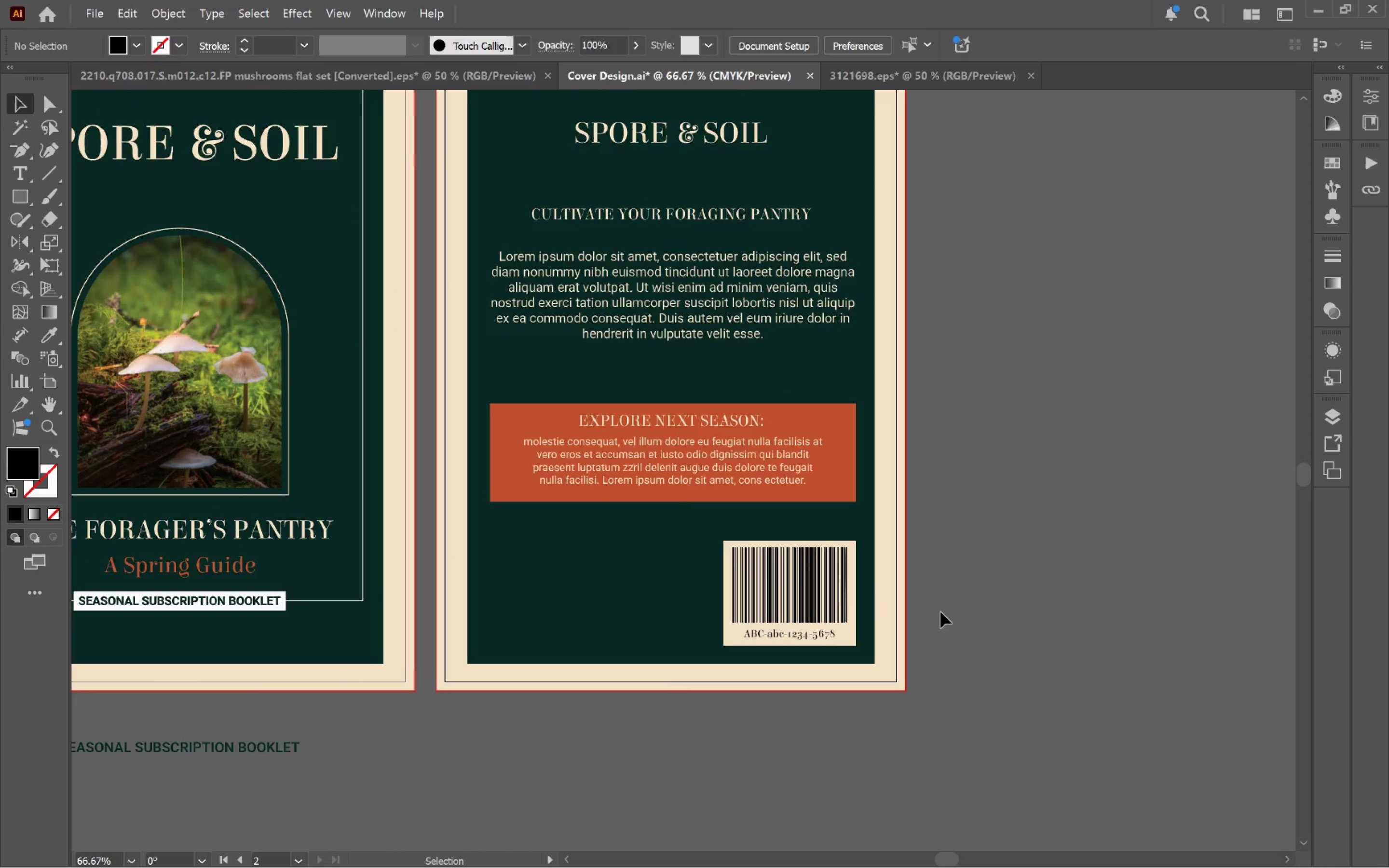 
left_click_drag(start_coordinate=[367, 686], to_coordinate=[783, 630])
 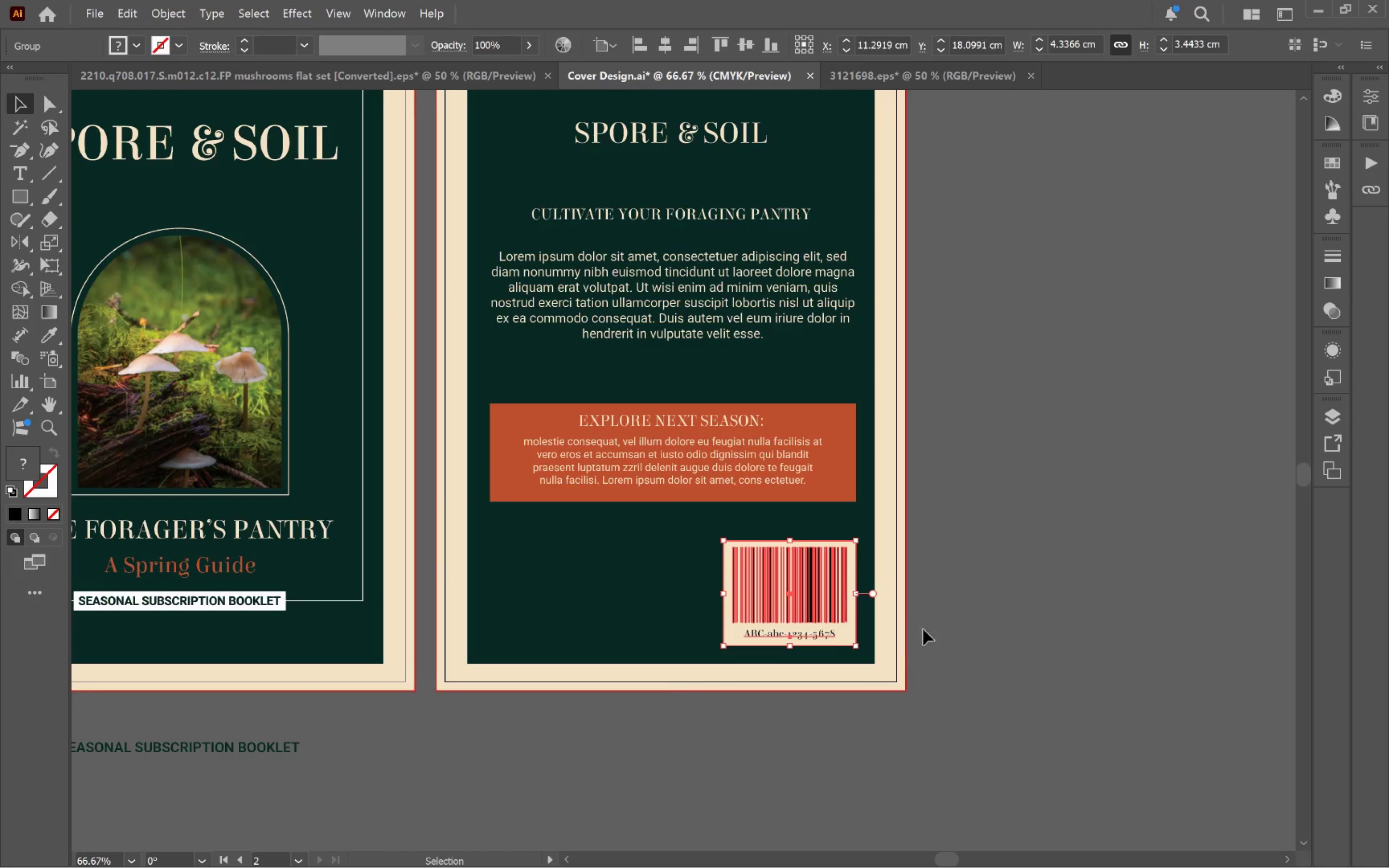 
left_click([936, 616])
 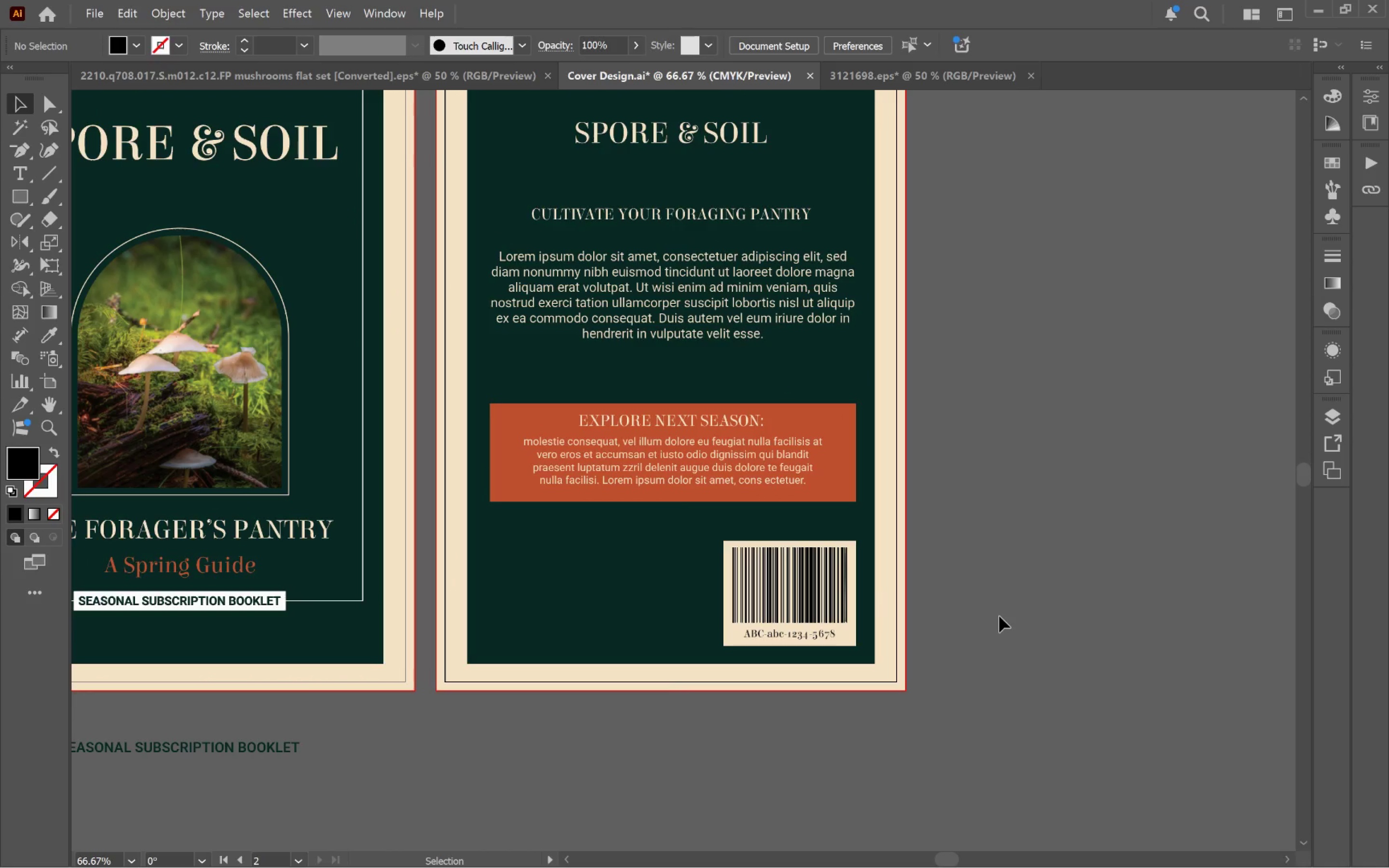 
hold_key(key=Space, duration=0.66)
 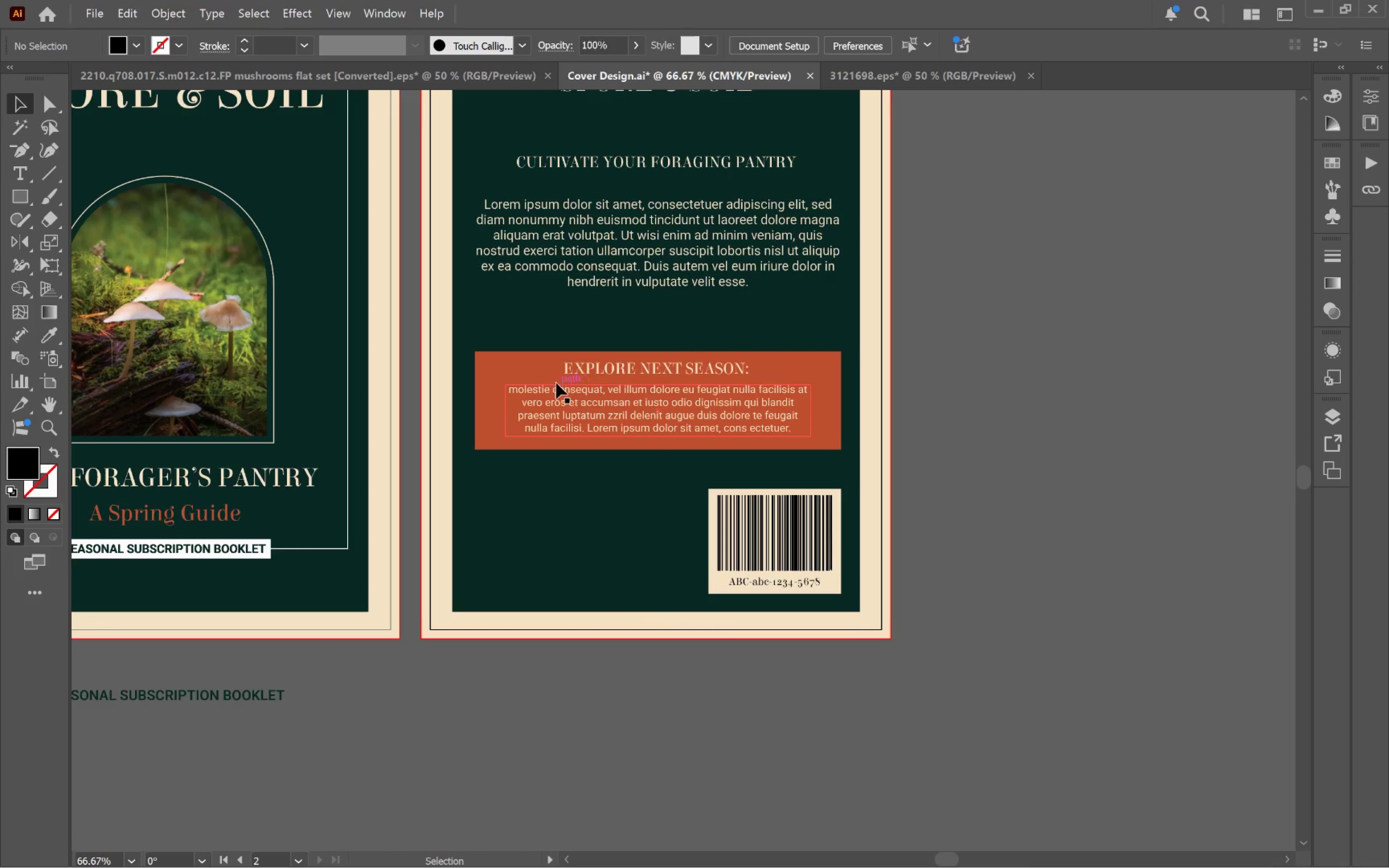 
left_click_drag(start_coordinate=[1006, 639], to_coordinate=[990, 586])
 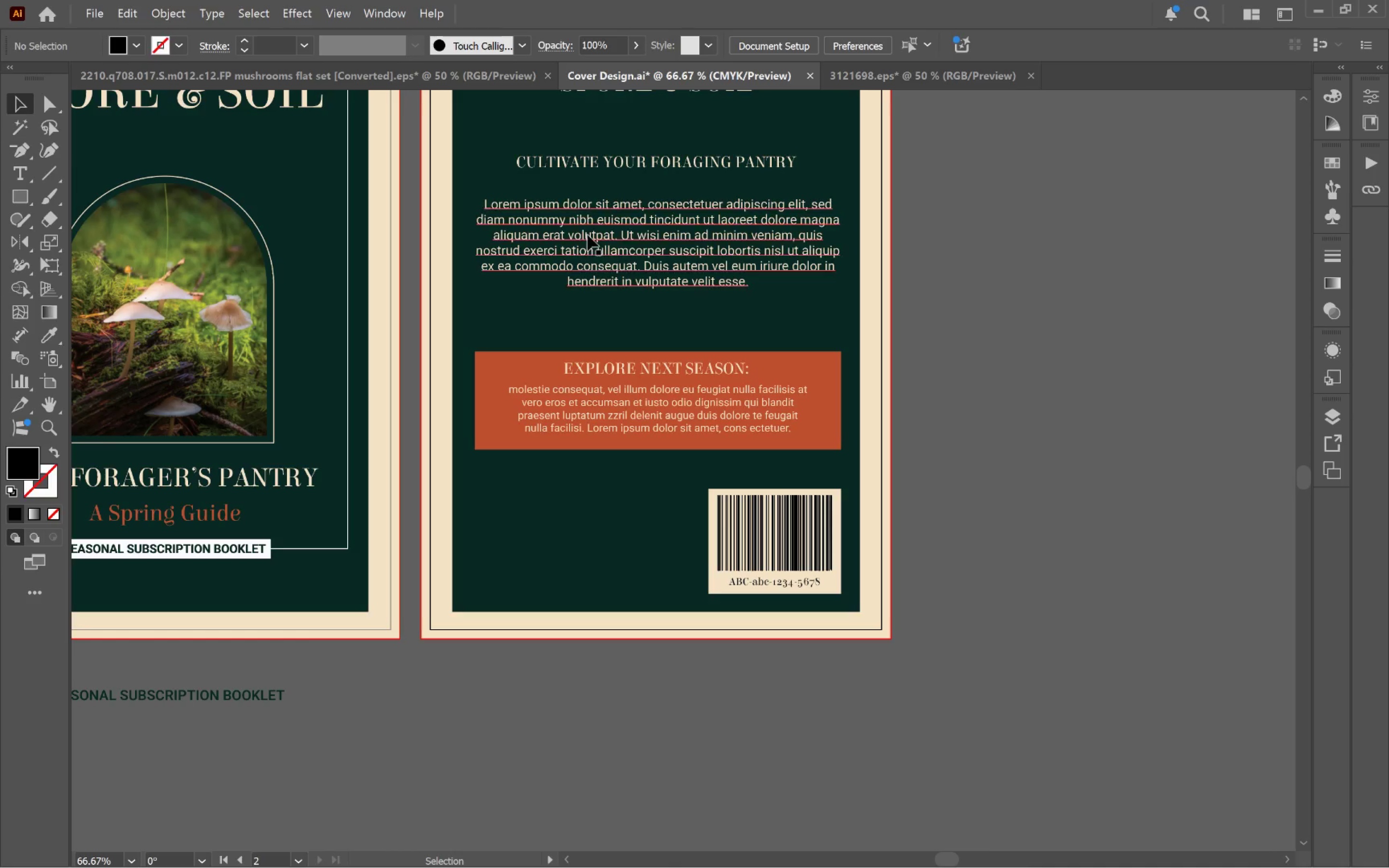 
left_click_drag(start_coordinate=[570, 161], to_coordinate=[548, 517])
 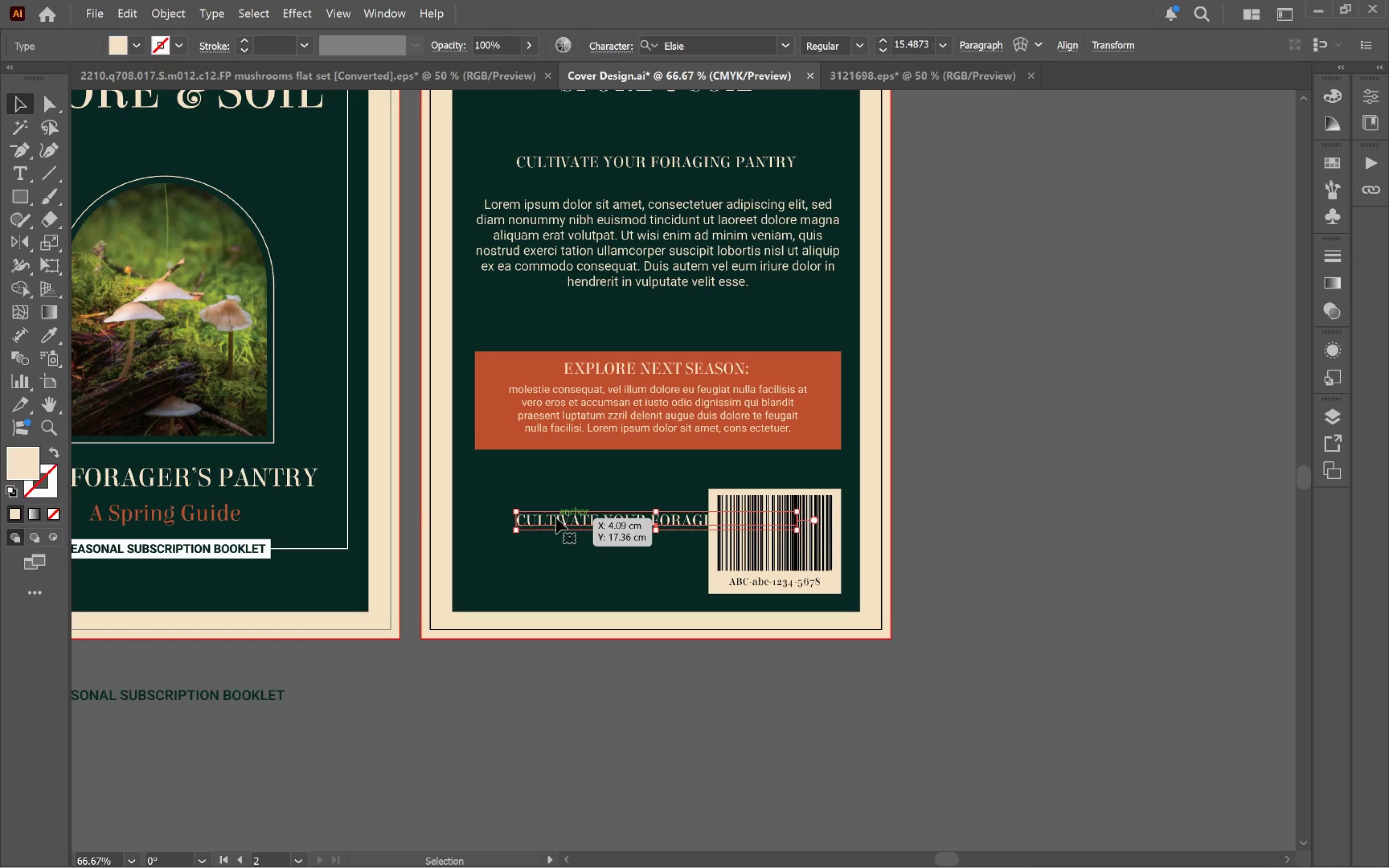 
hold_key(key=AltLeft, duration=1.6)
 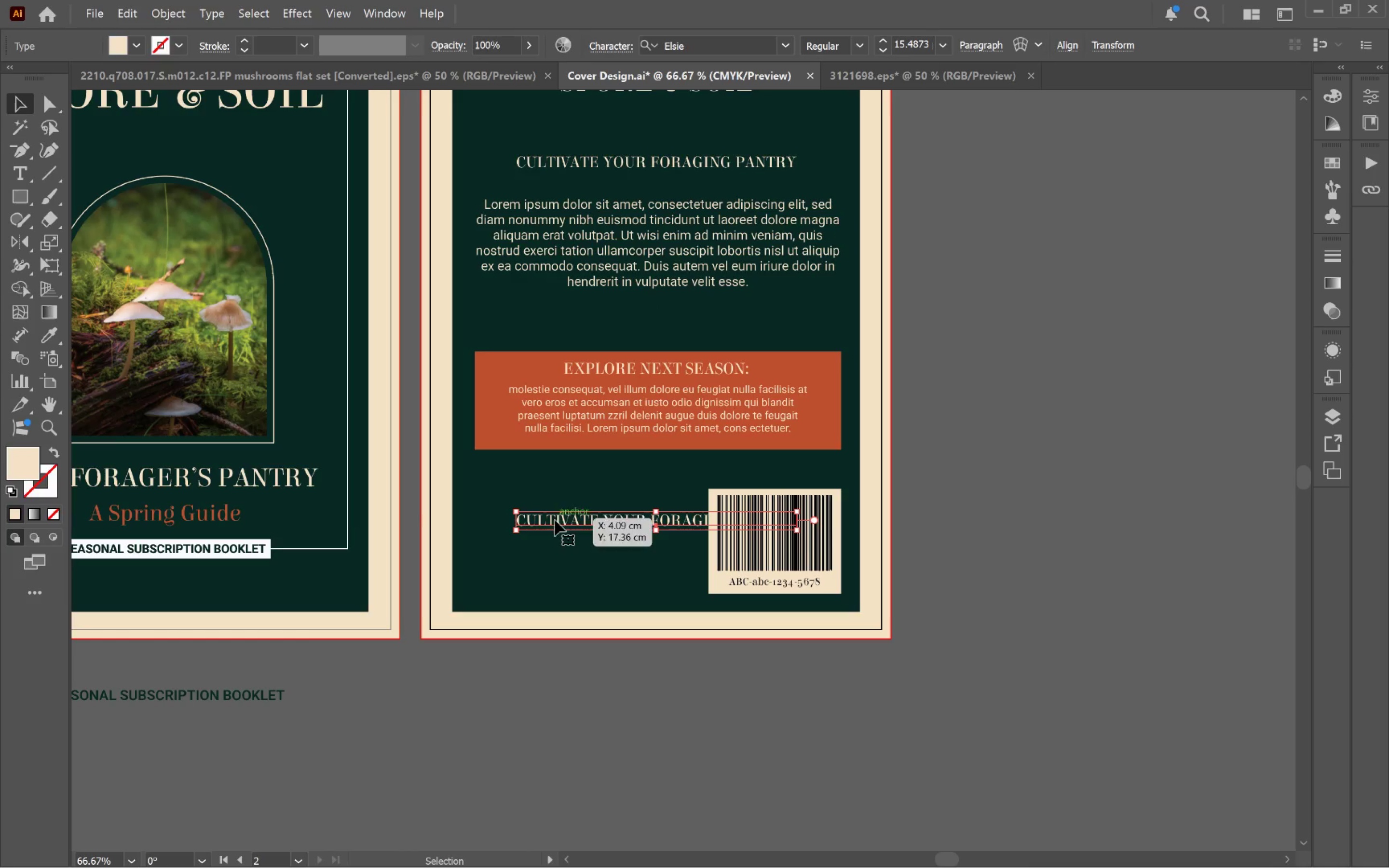 
hold_key(key=ShiftLeft, duration=1.45)
 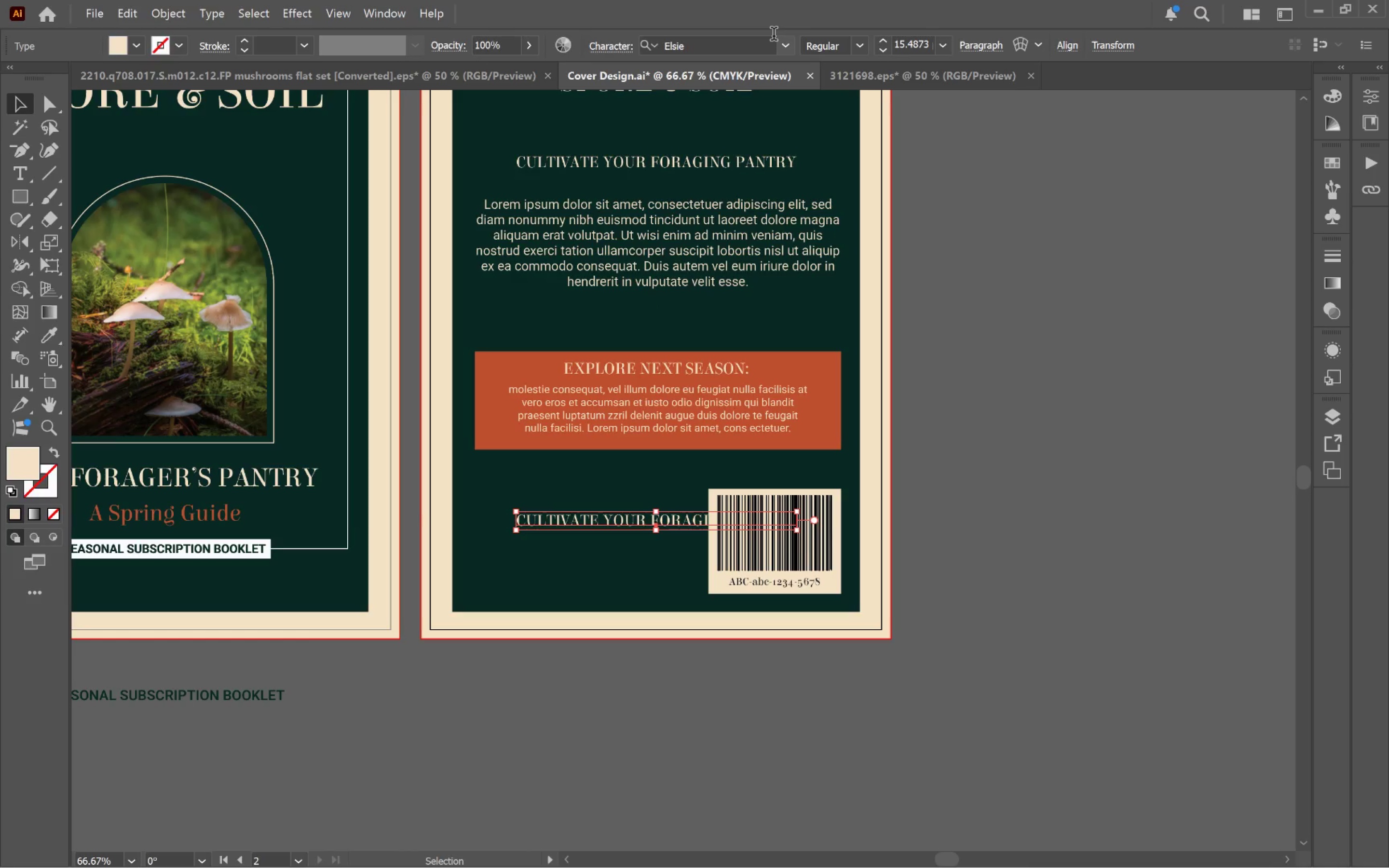 
key(I)
 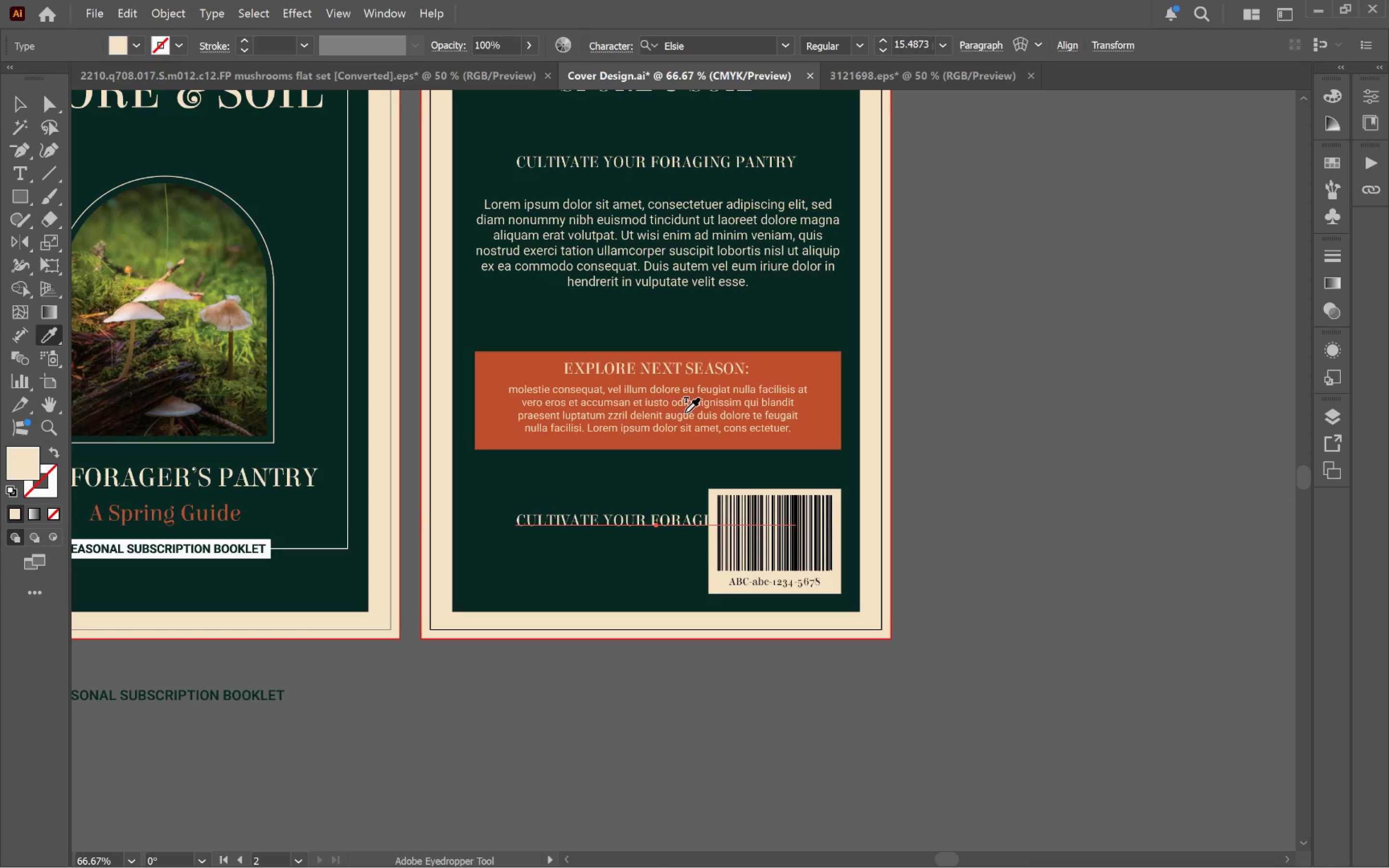 
left_click_drag(start_coordinate=[685, 412], to_coordinate=[683, 416])
 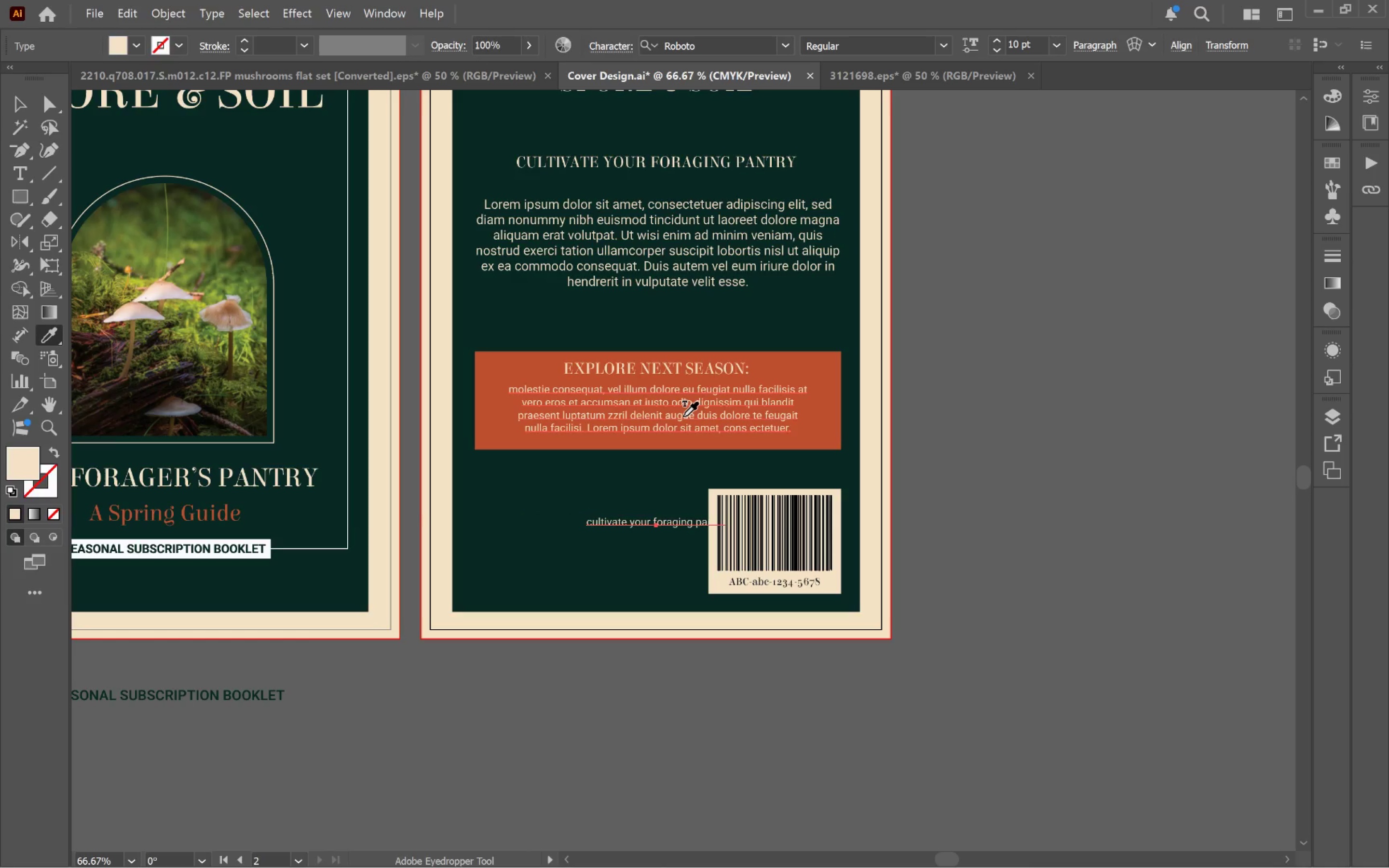 
left_click([683, 416])
 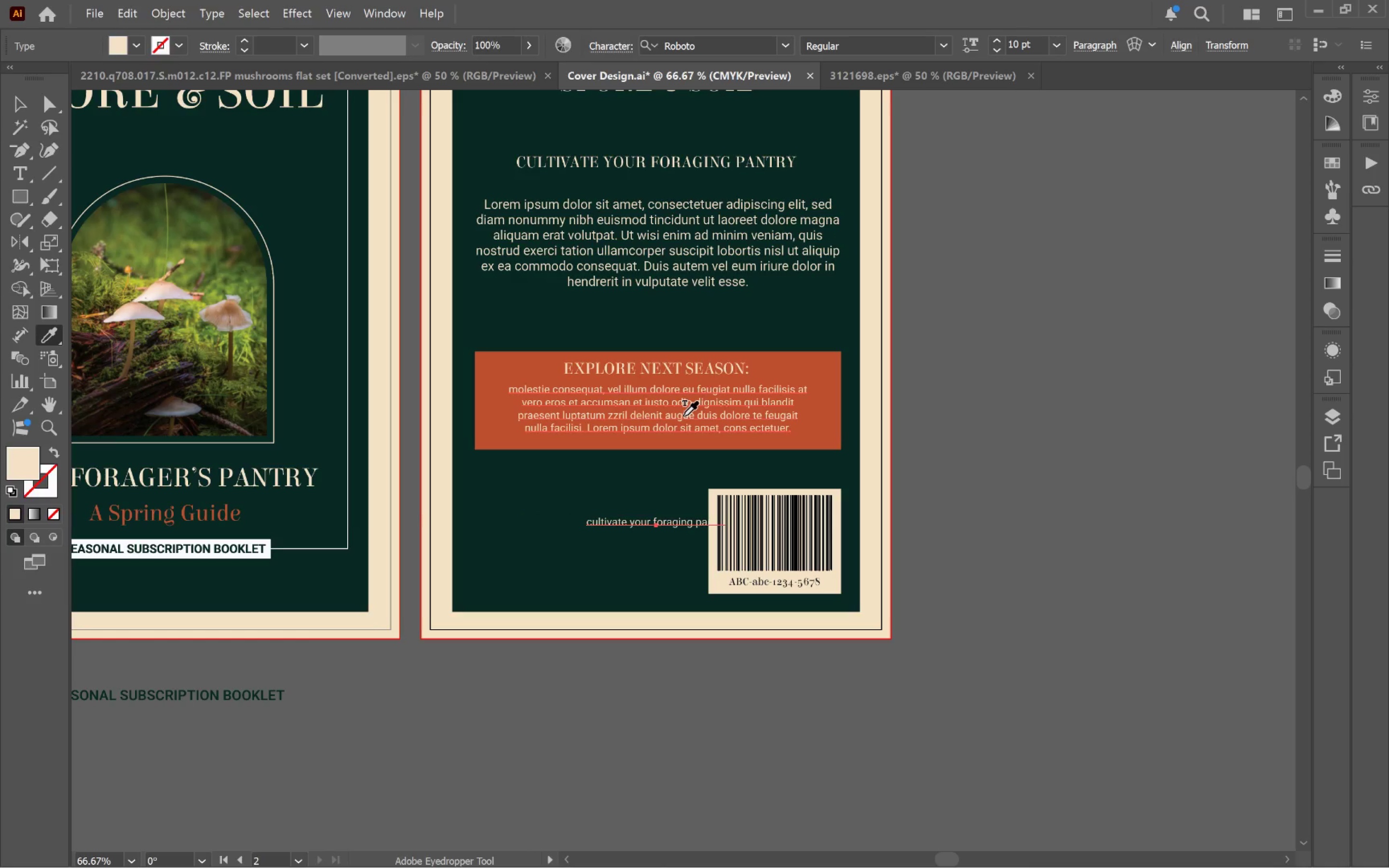 
key(V)
 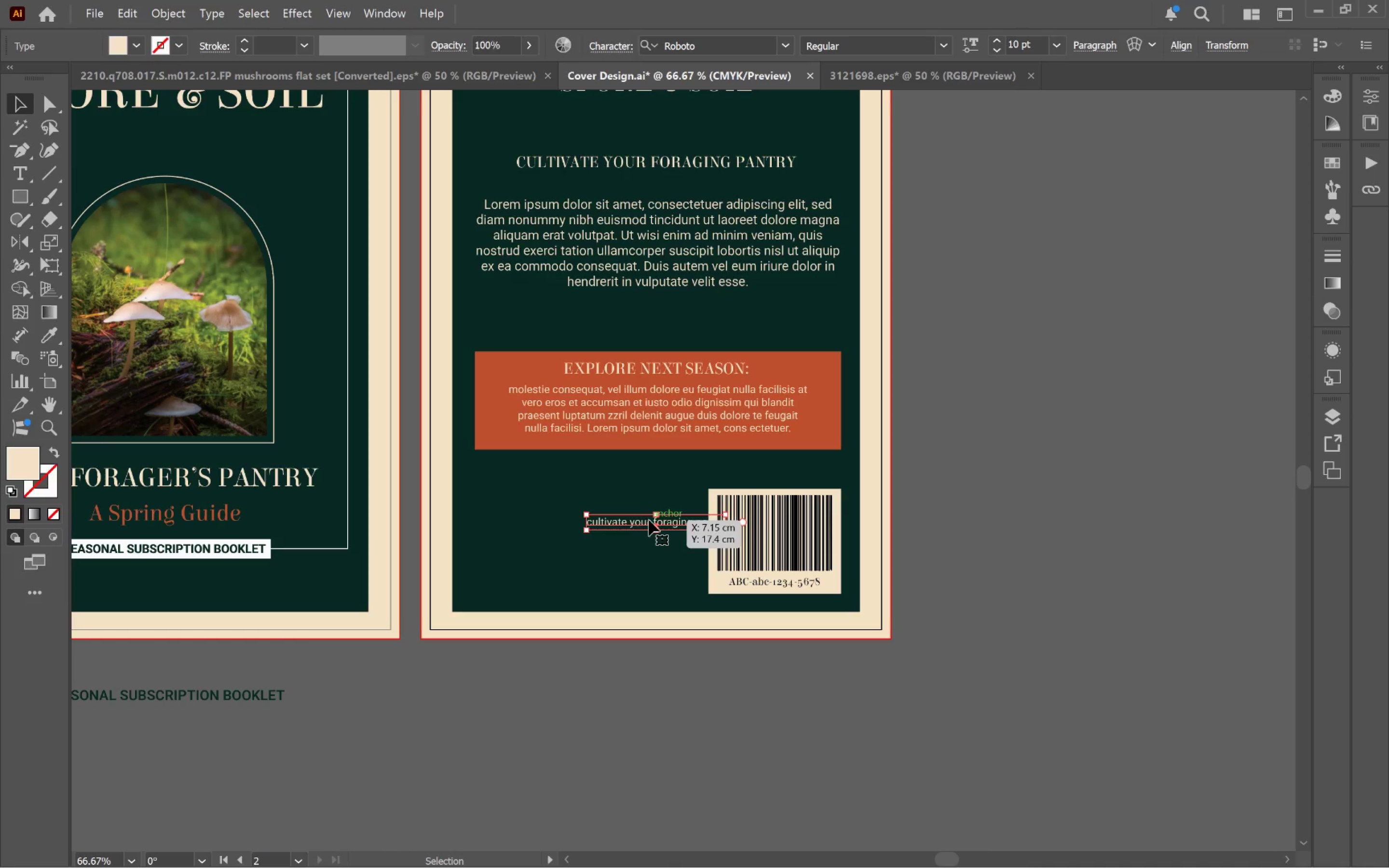 
hold_key(key=AltLeft, duration=0.77)
scroll: coordinate [598, 534], scroll_direction: up, amount: 3.0
 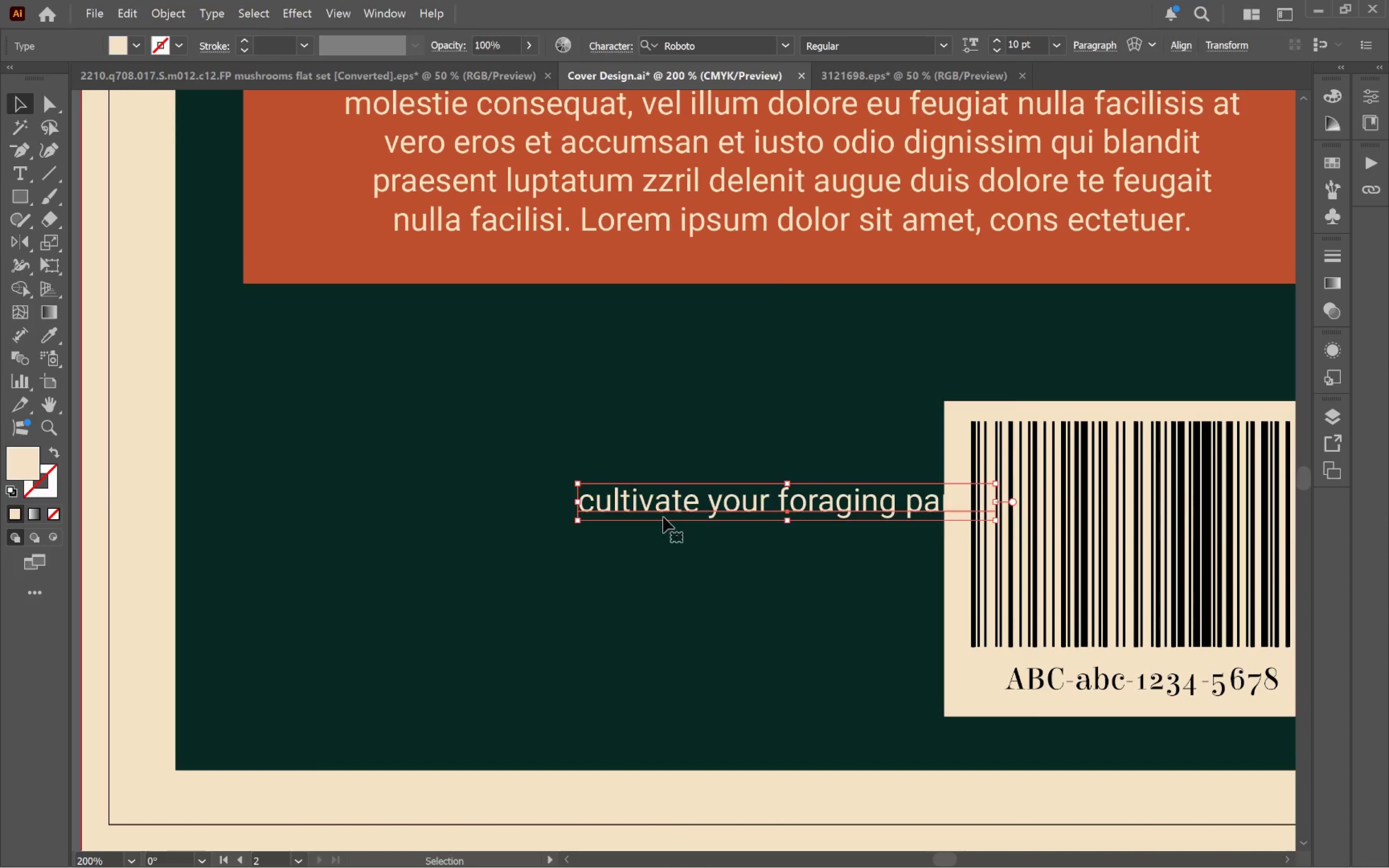 
left_click_drag(start_coordinate=[652, 505], to_coordinate=[300, 479])
 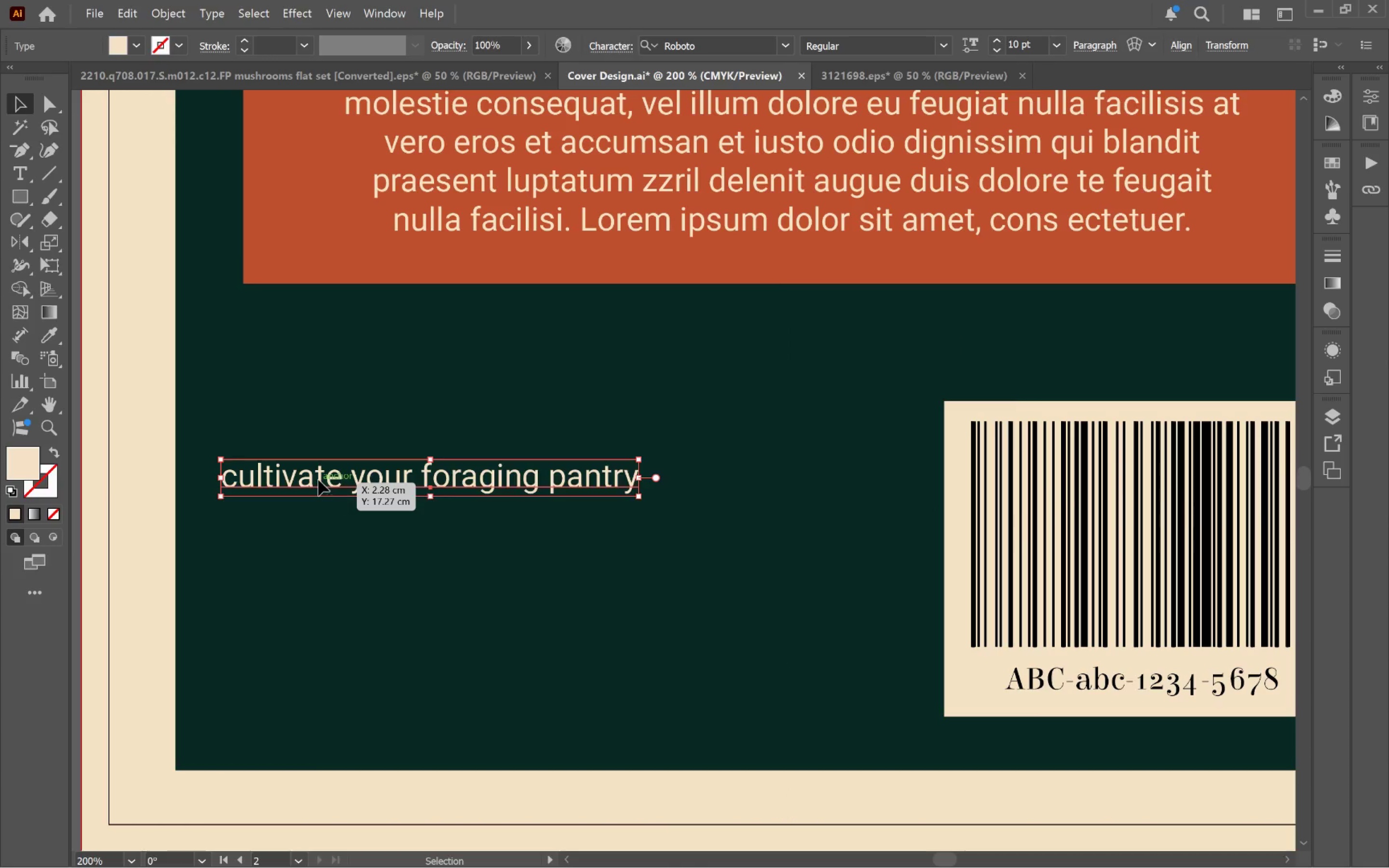 
double_click([318, 480])
 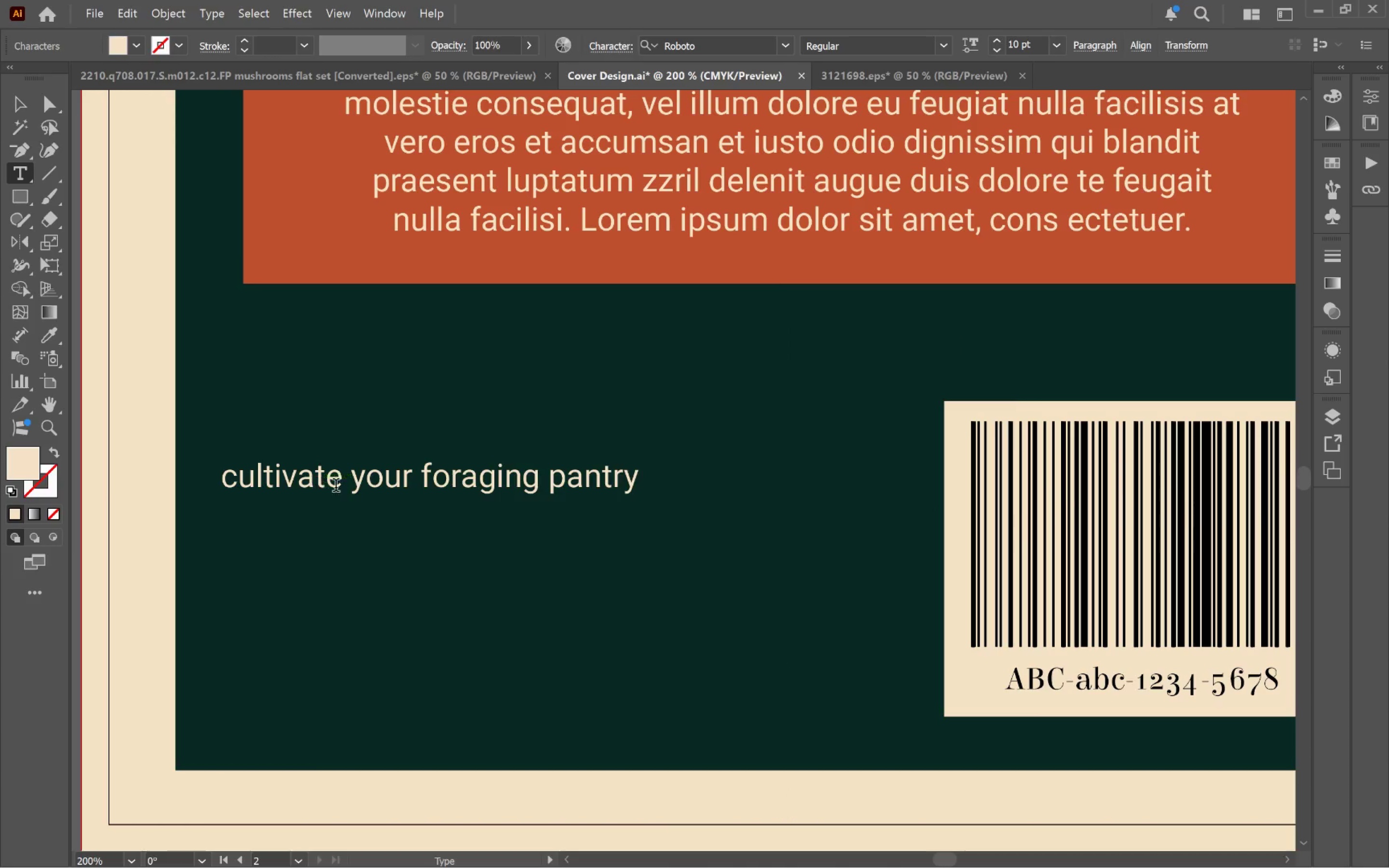 
key(Control+A)
 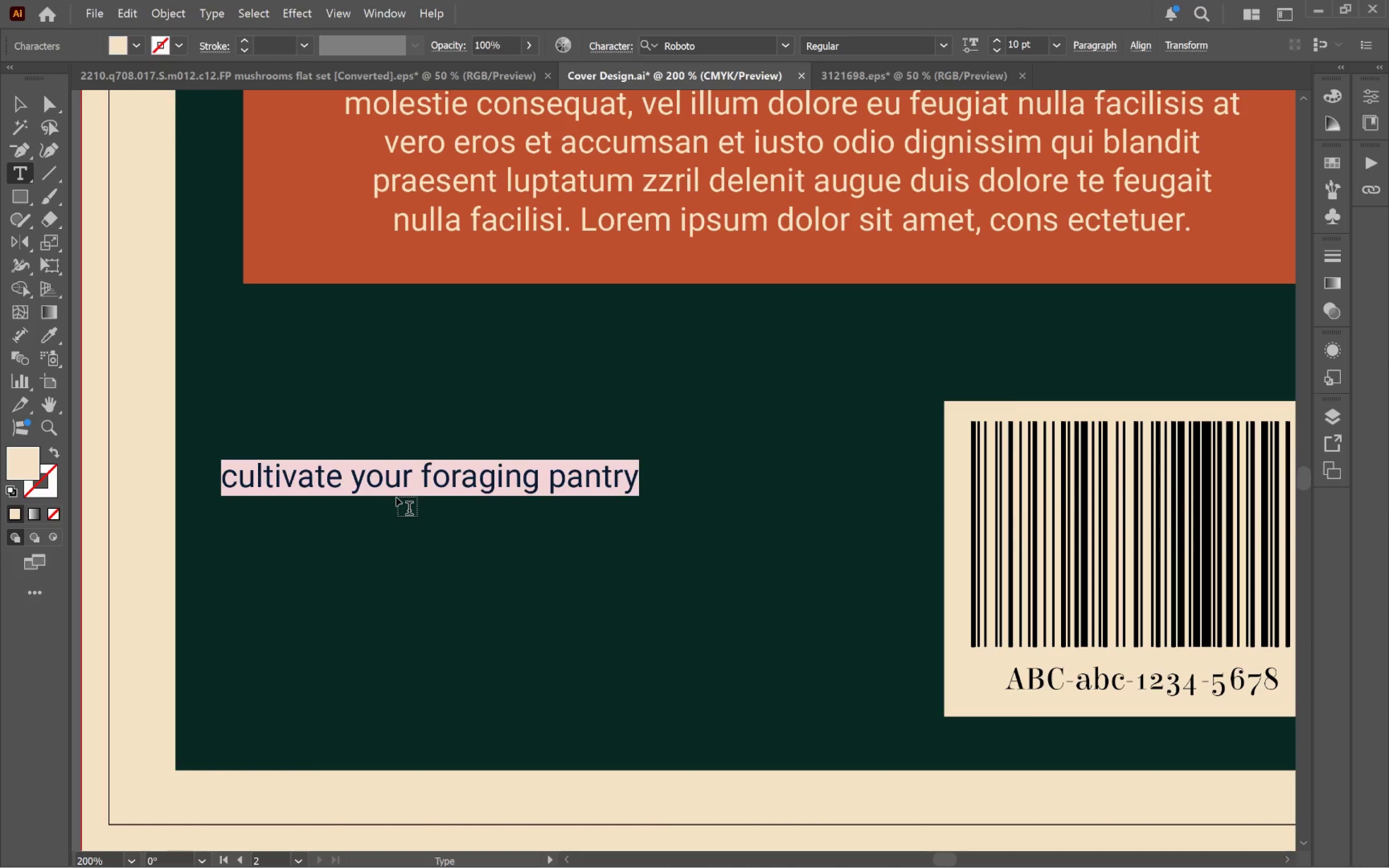 
type(website: sporeand )
key(Backspace)
type(soil.com)
 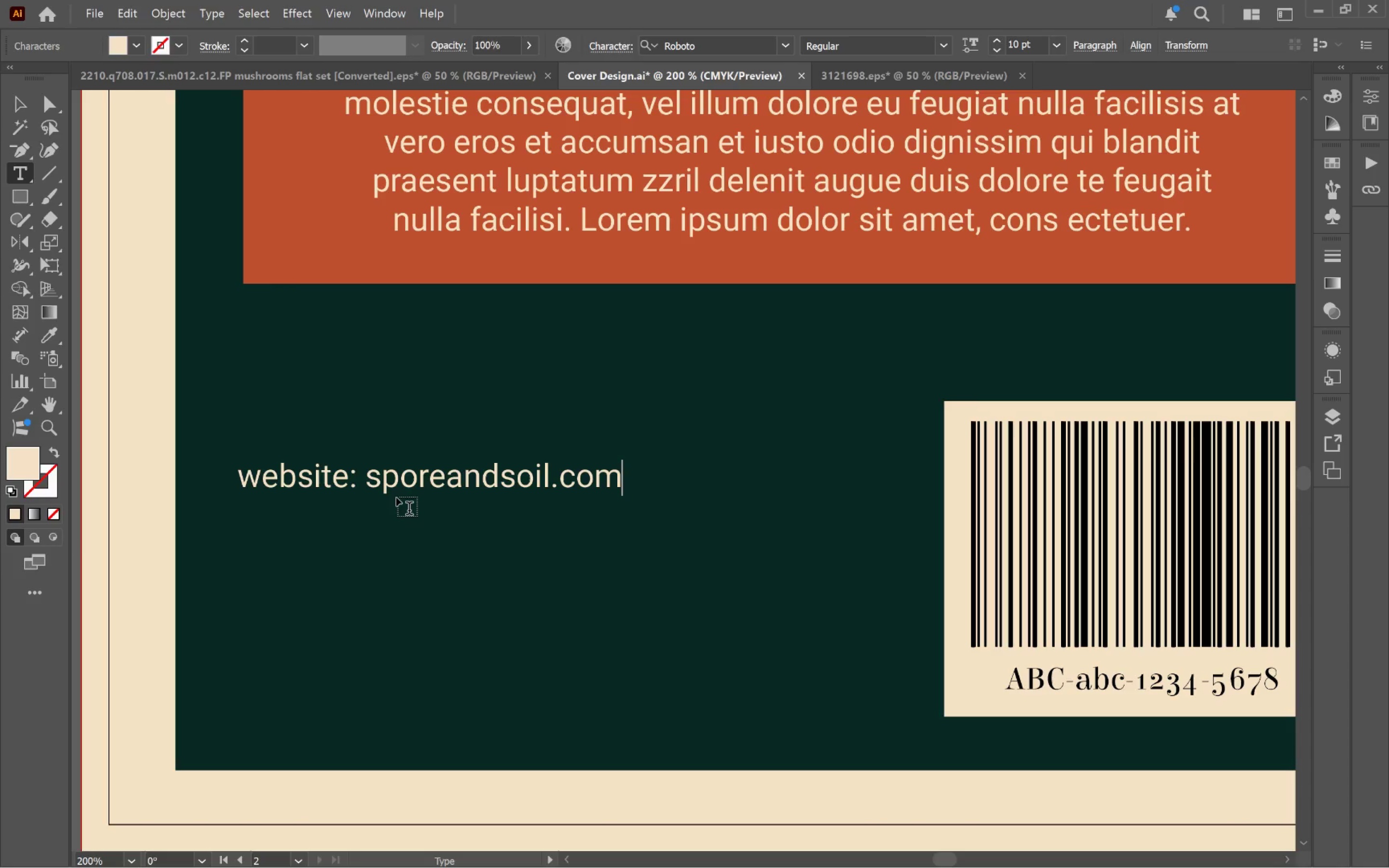 
key(Enter)
 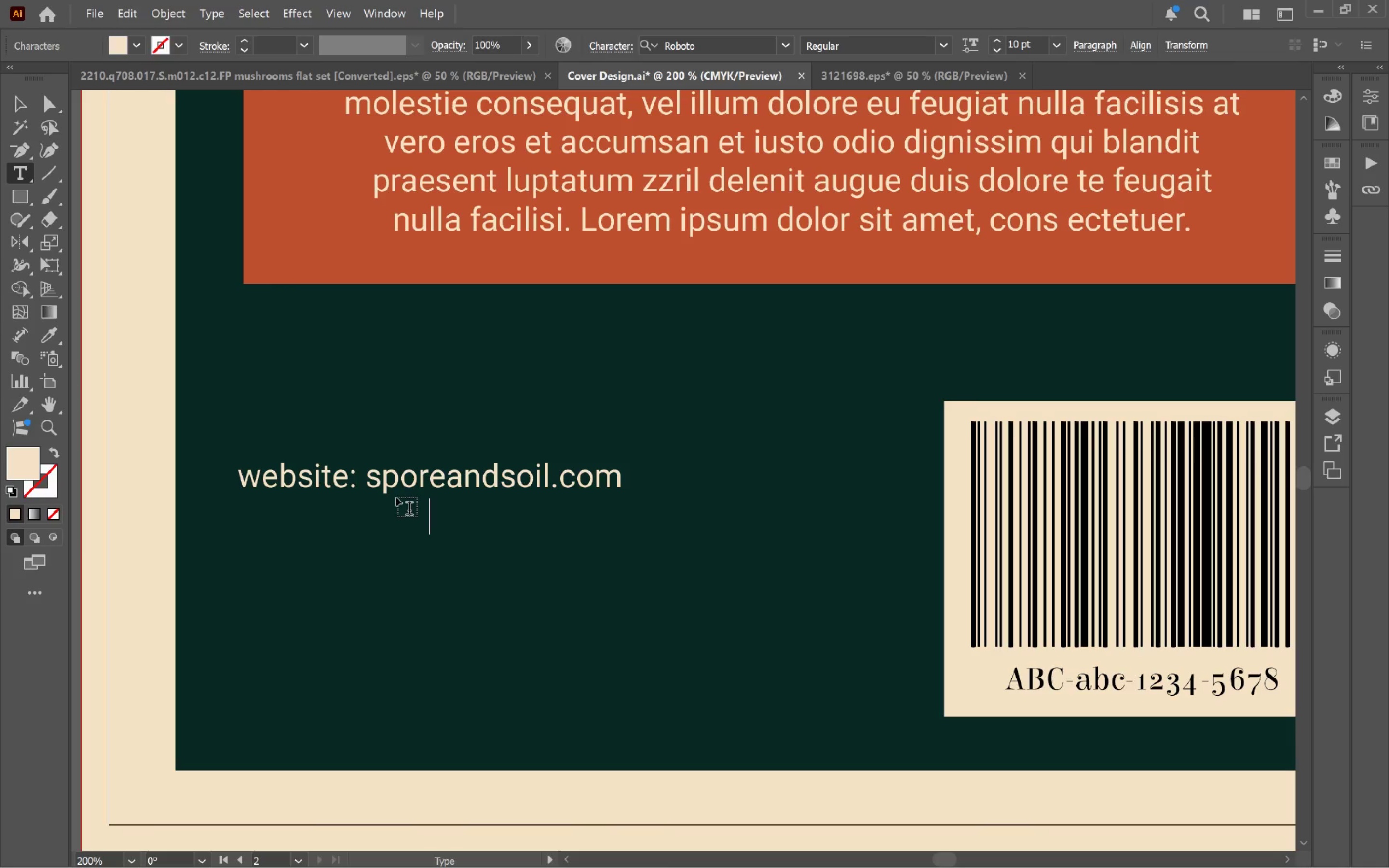 
type(Instagram: @sporeandsoil)
 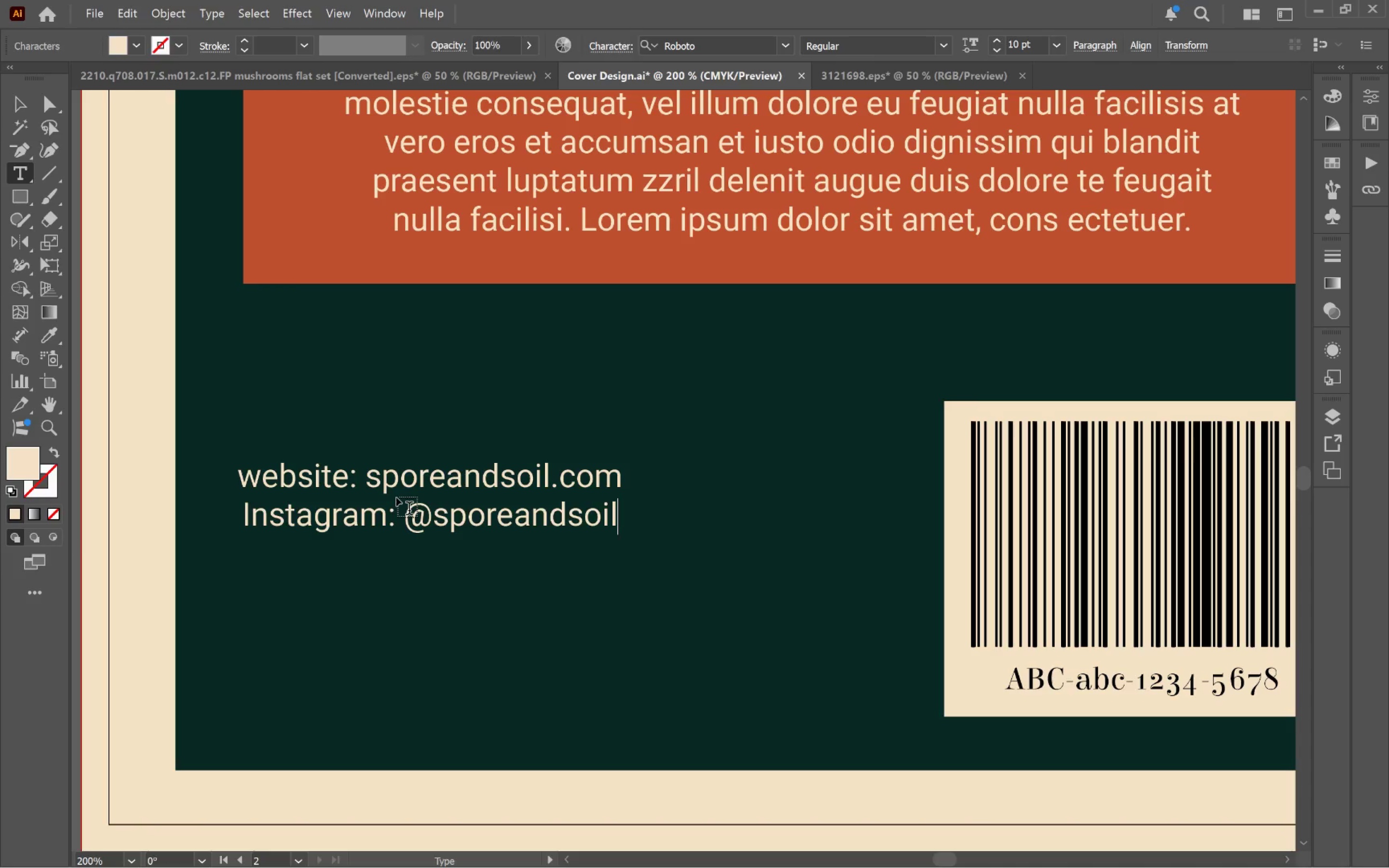 
key(Enter)
 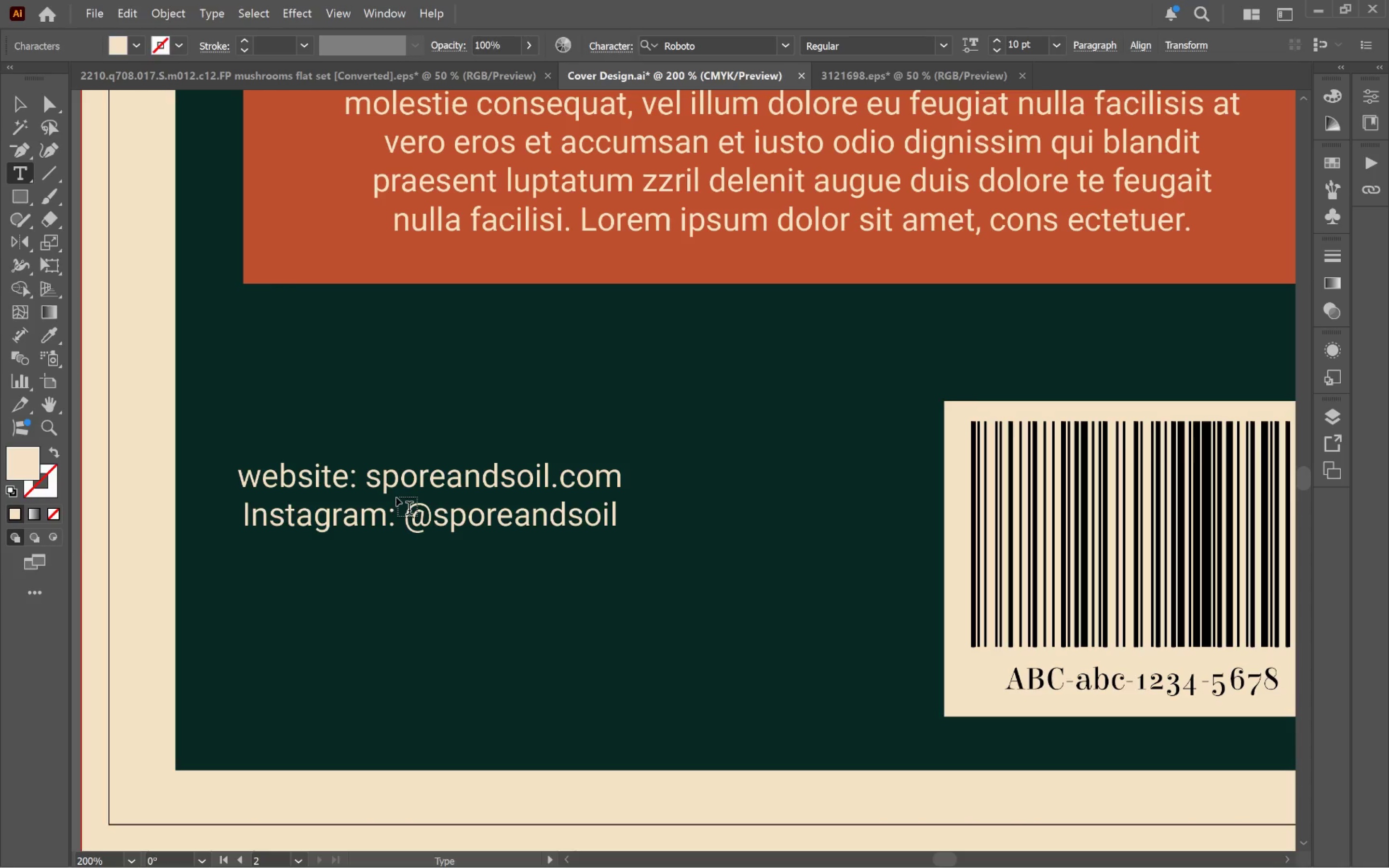 
wait(6.07)
 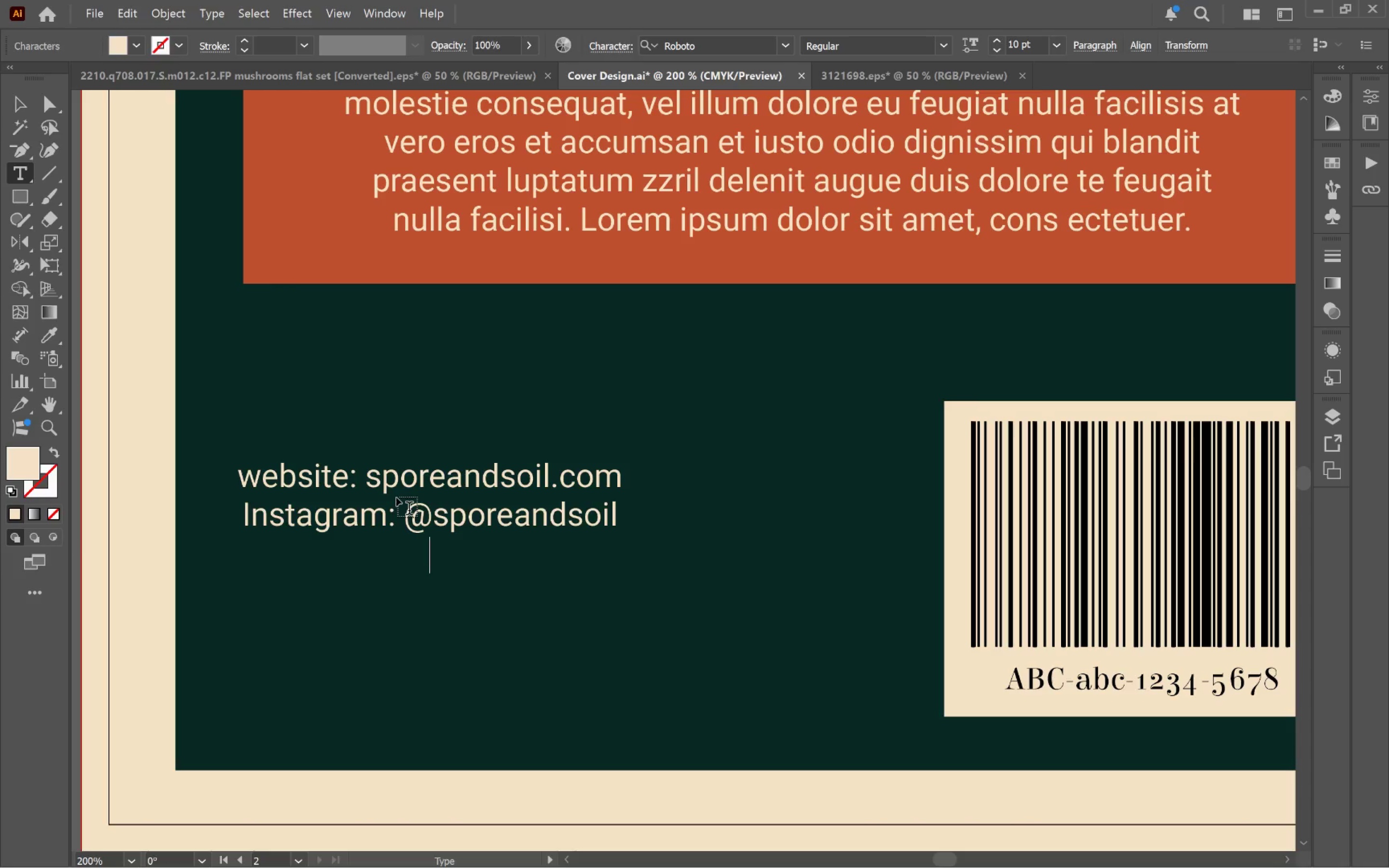 
type(Originally from )
 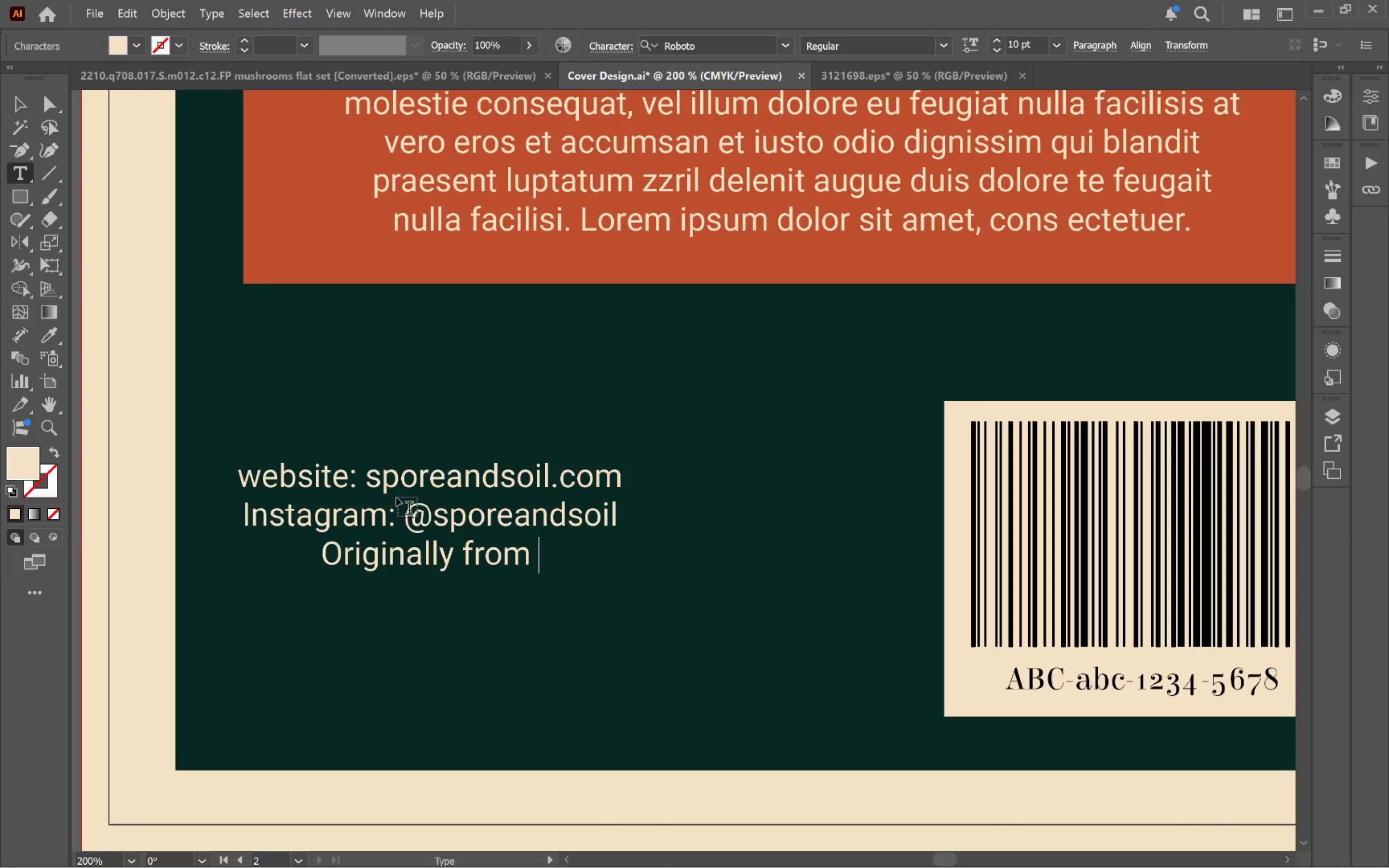 
hold_key(key=ShiftLeft, duration=0.71)
 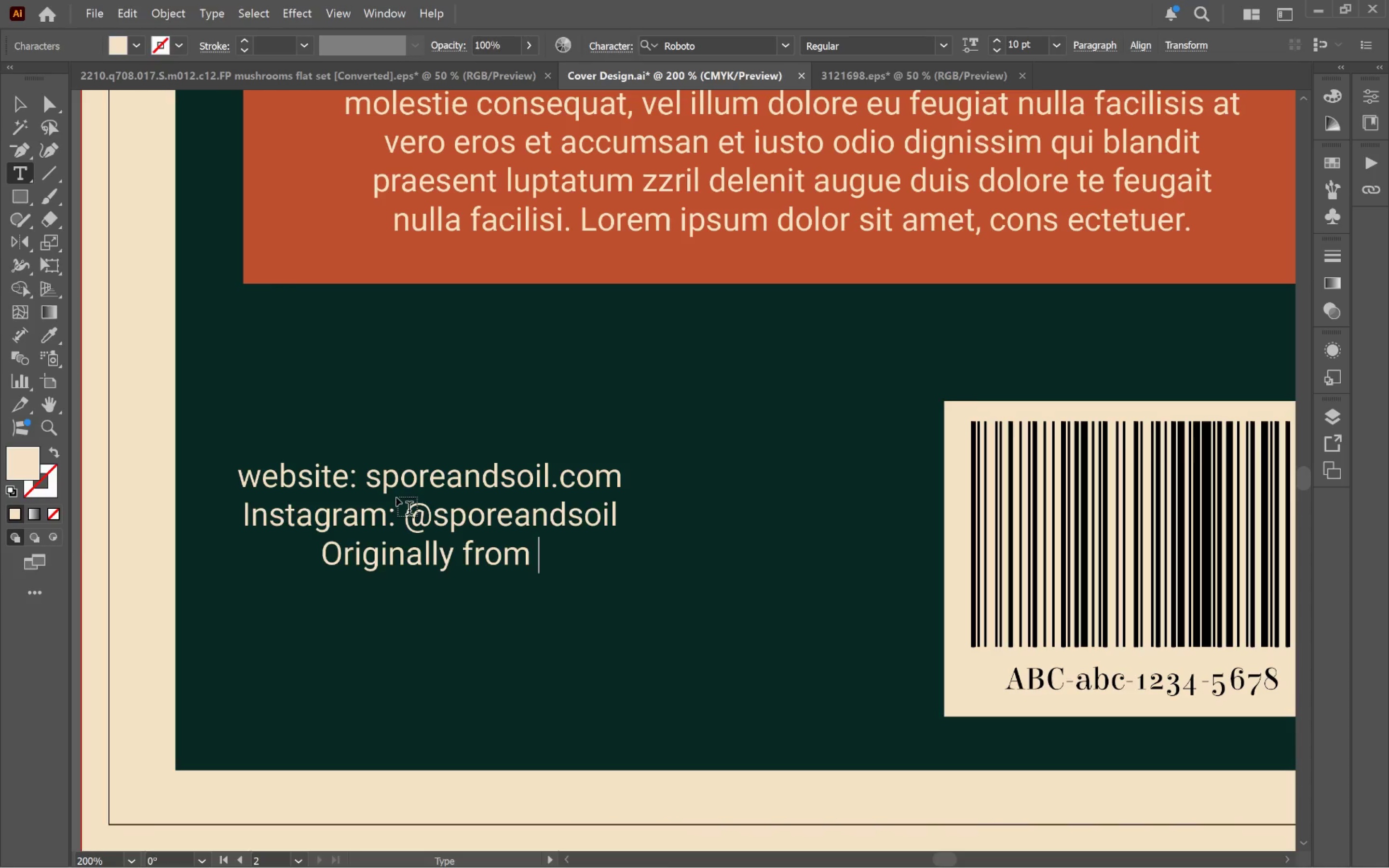 
wait(5.56)
 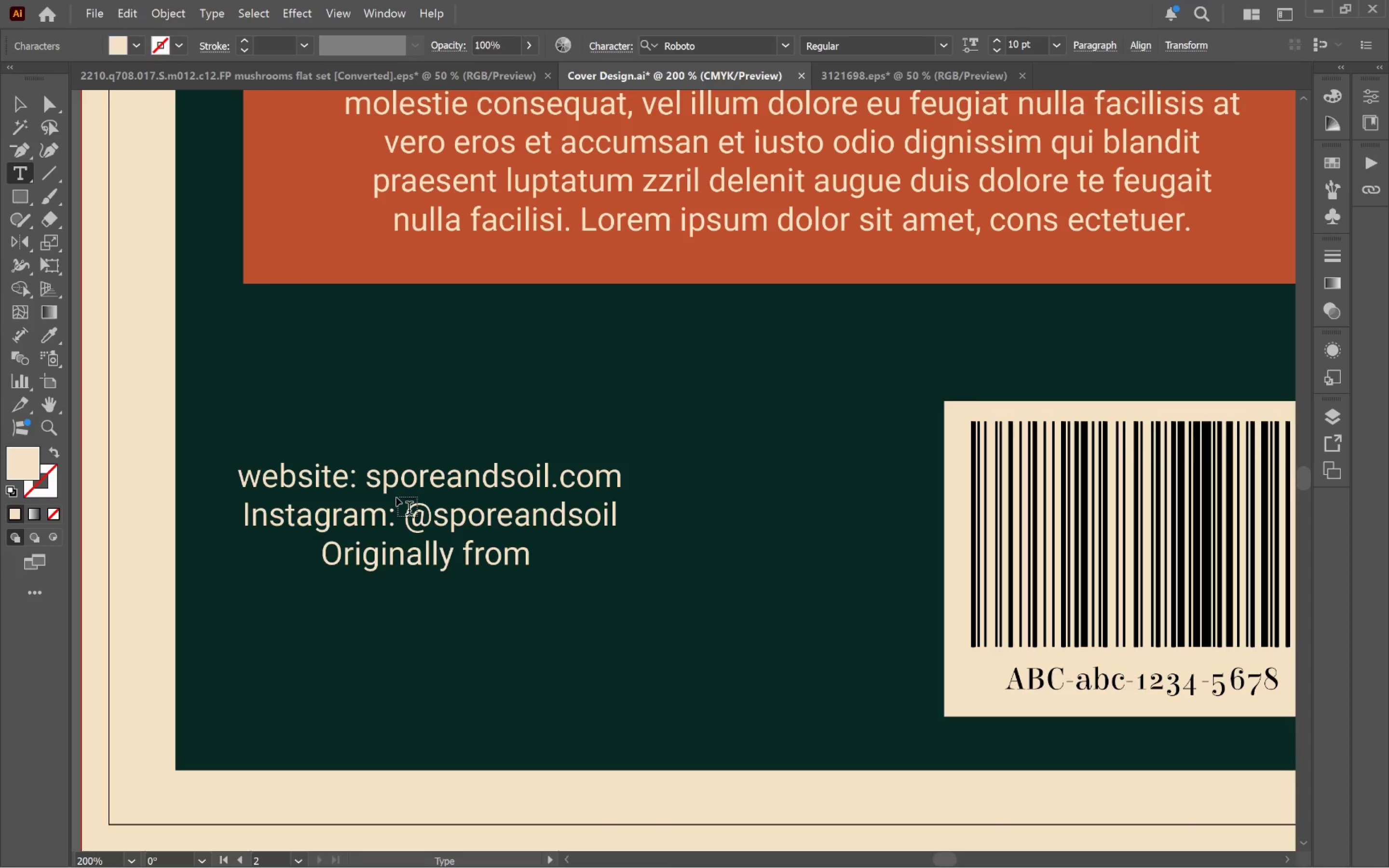 
type(Transelvenia)
 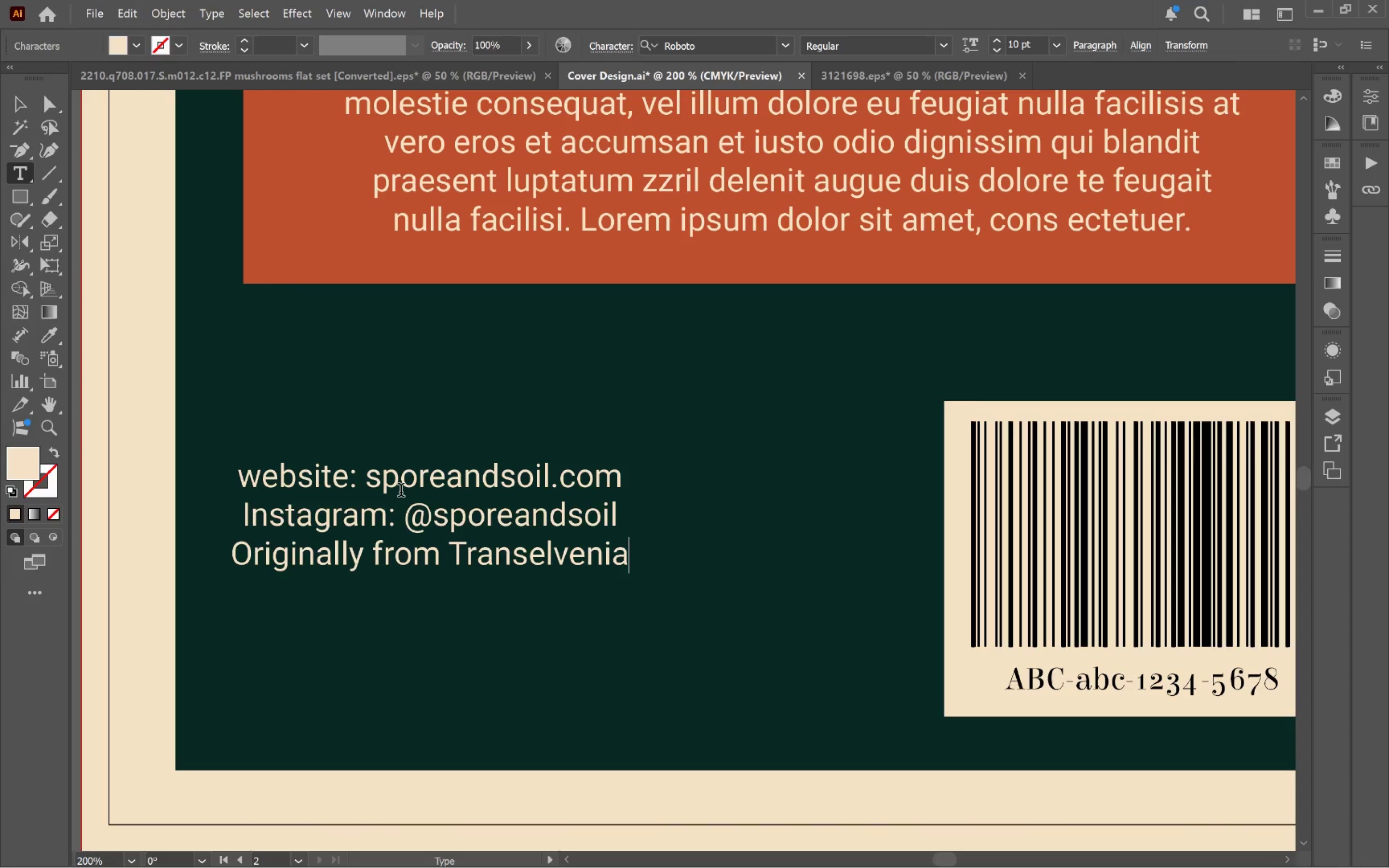 
key(Control+ControlLeft)
 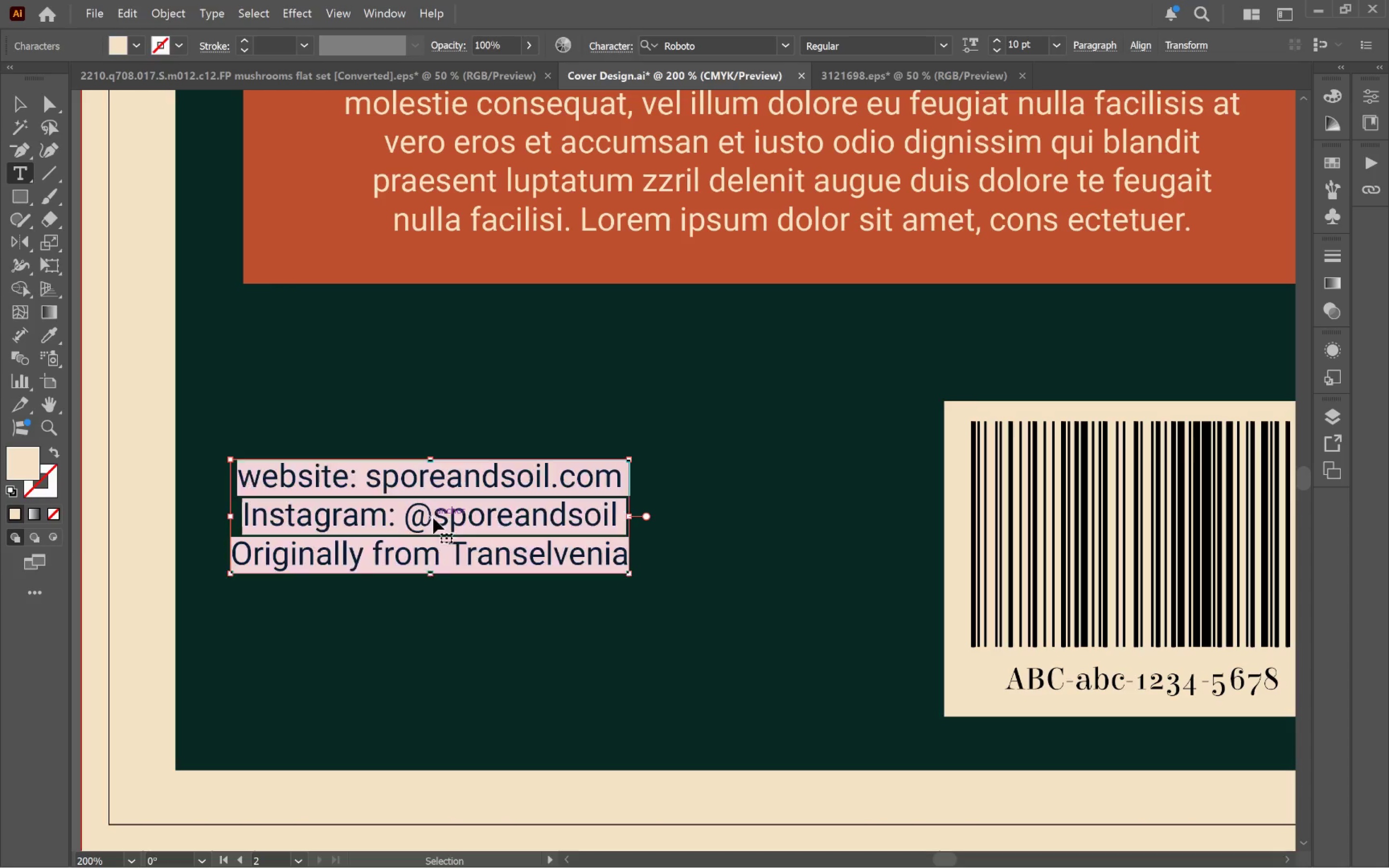 
key(Control+A)
 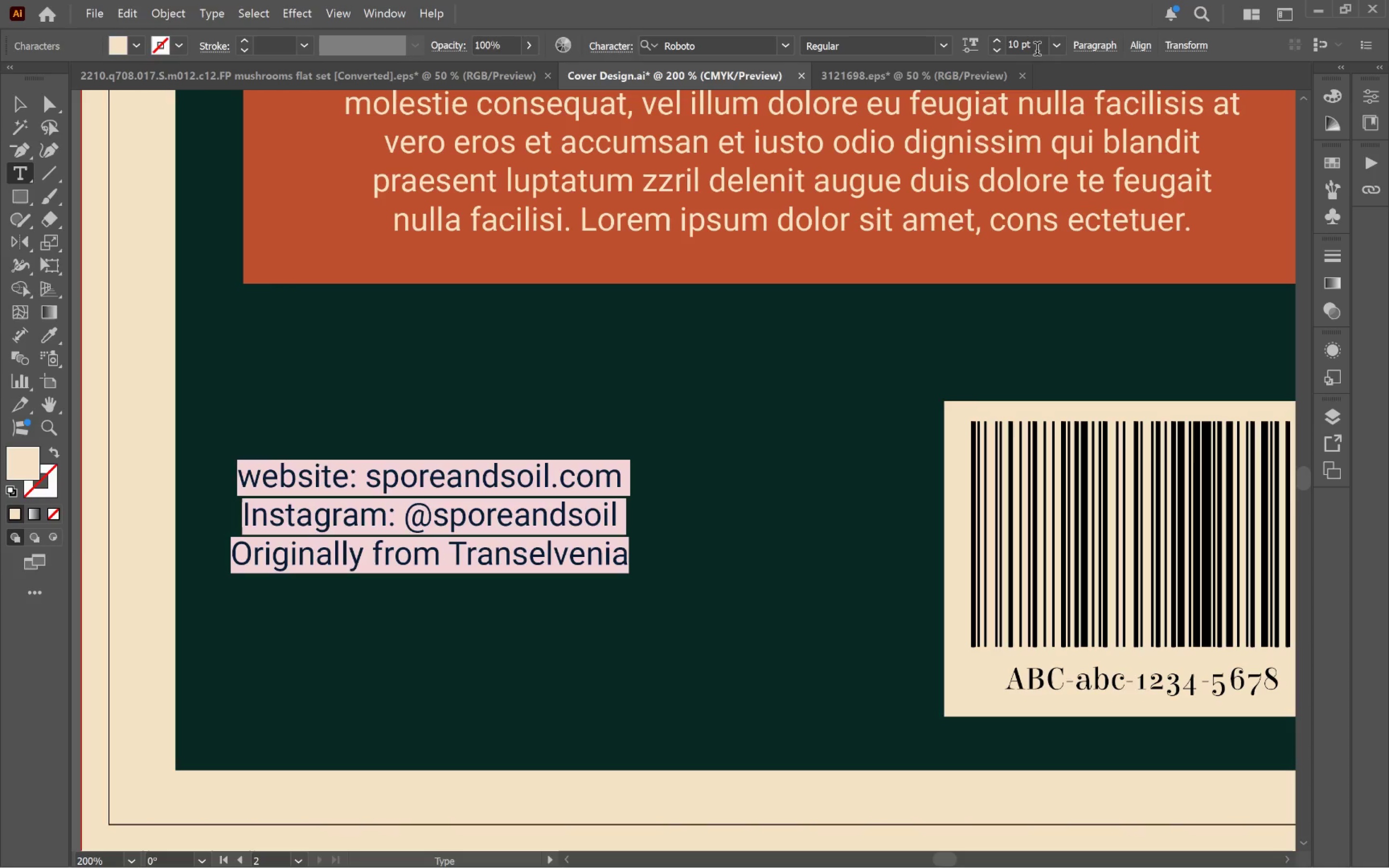 
left_click([1100, 41])
 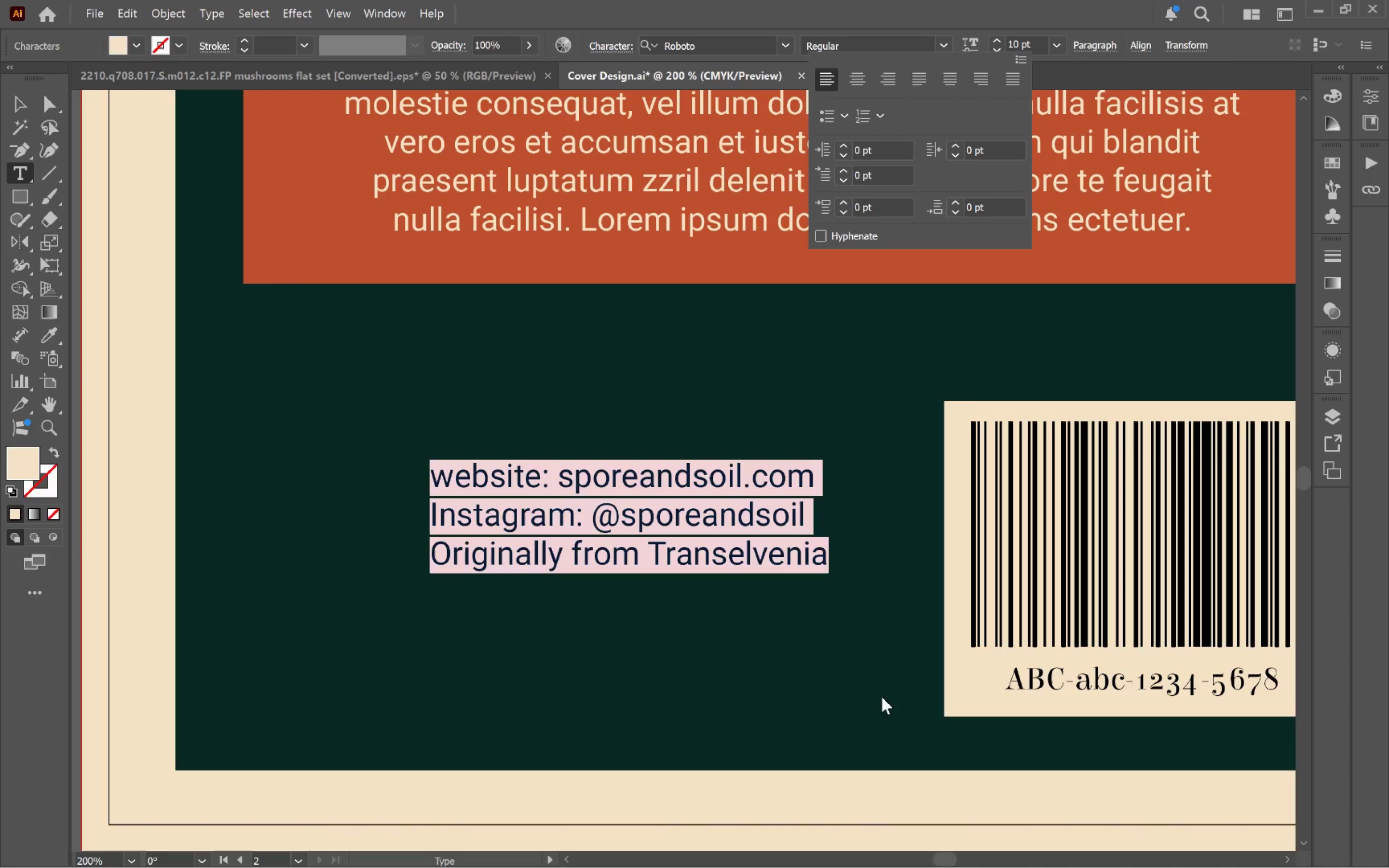 
left_click([339, 408])
 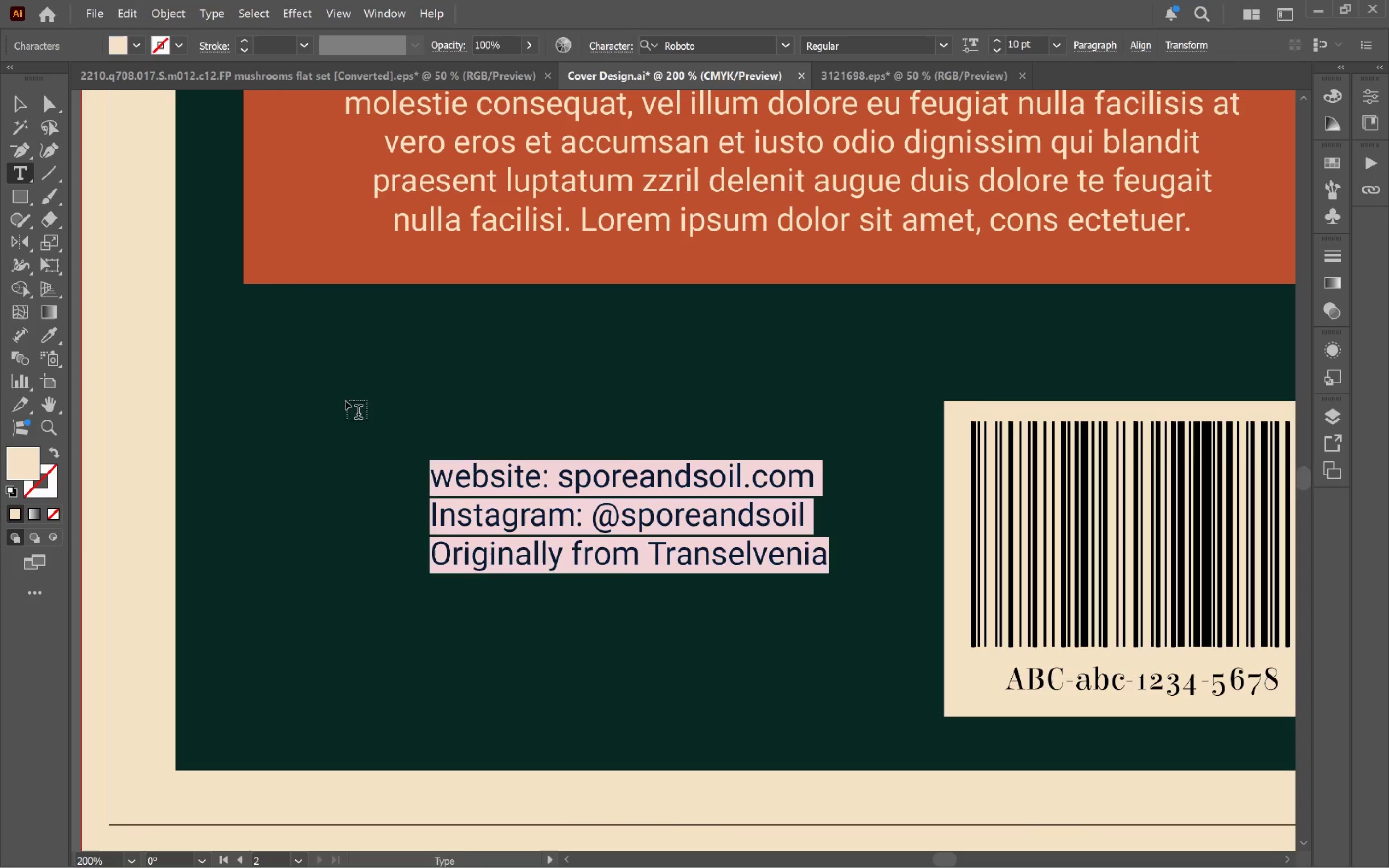 
hold_key(key=ControlLeft, duration=0.36)
left_click([349, 386])
 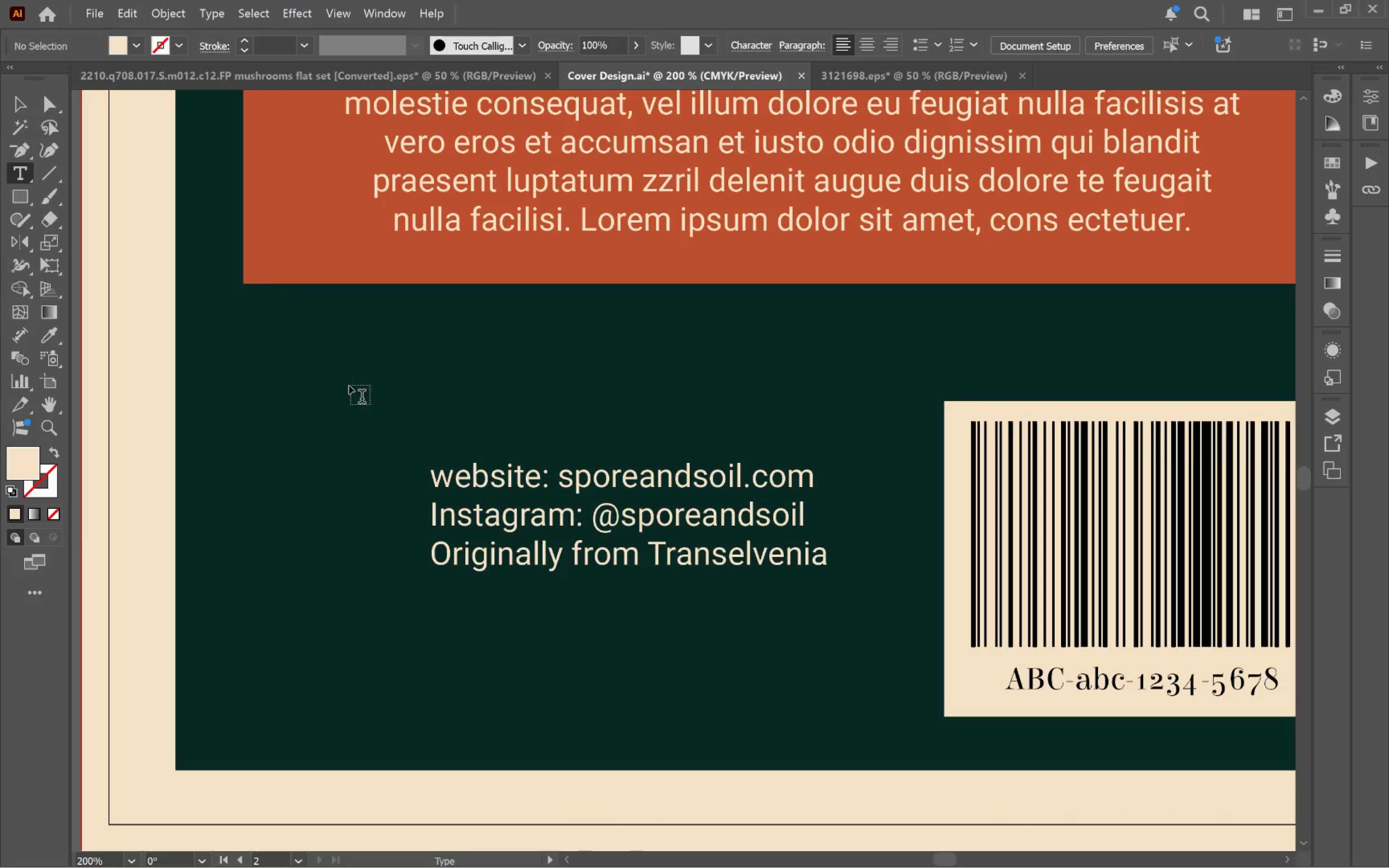 
key(V)
 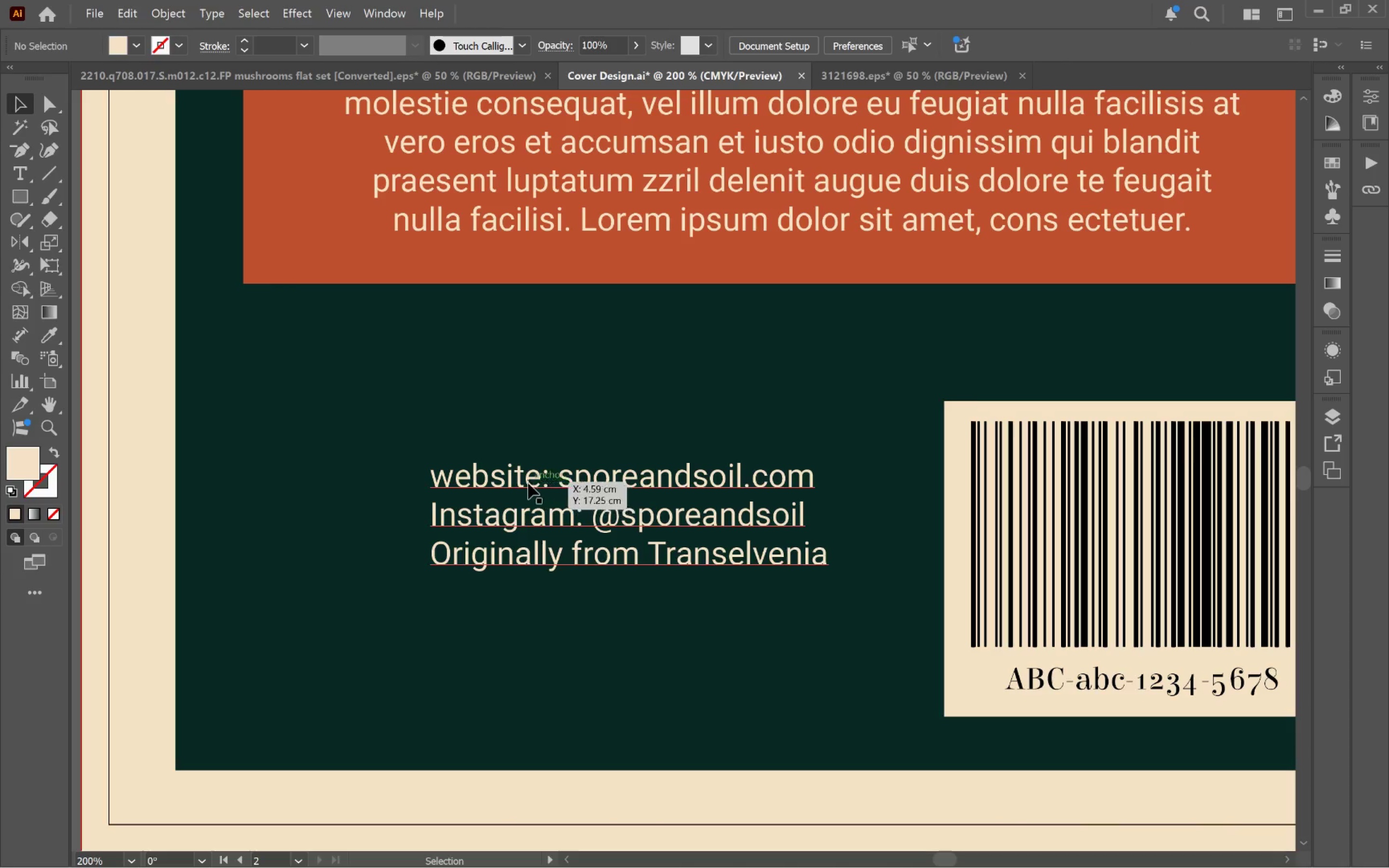 
left_click_drag(start_coordinate=[527, 483], to_coordinate=[333, 484])
 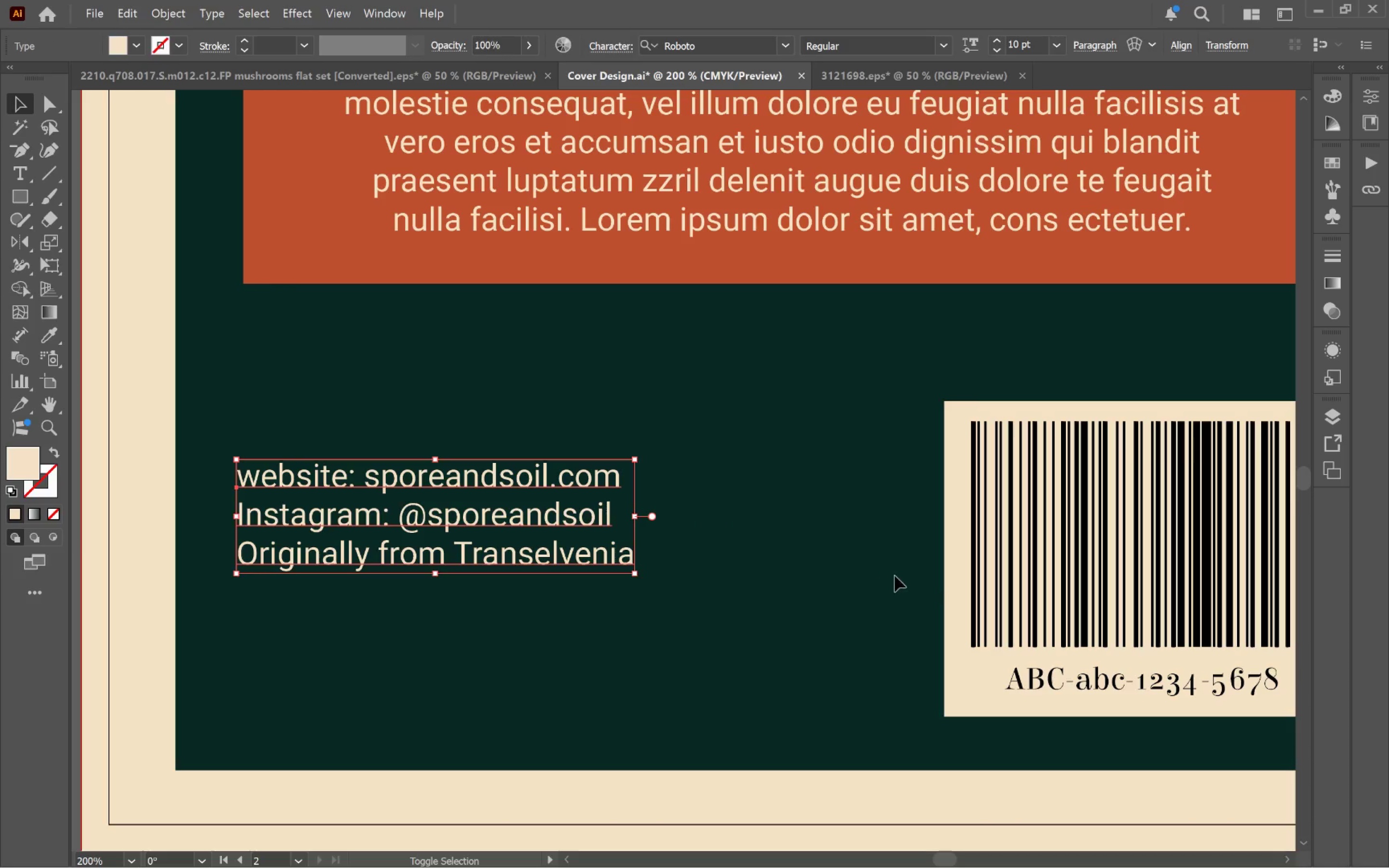 
hold_key(key=ShiftLeft, duration=3.03)
left_click([957, 580])
 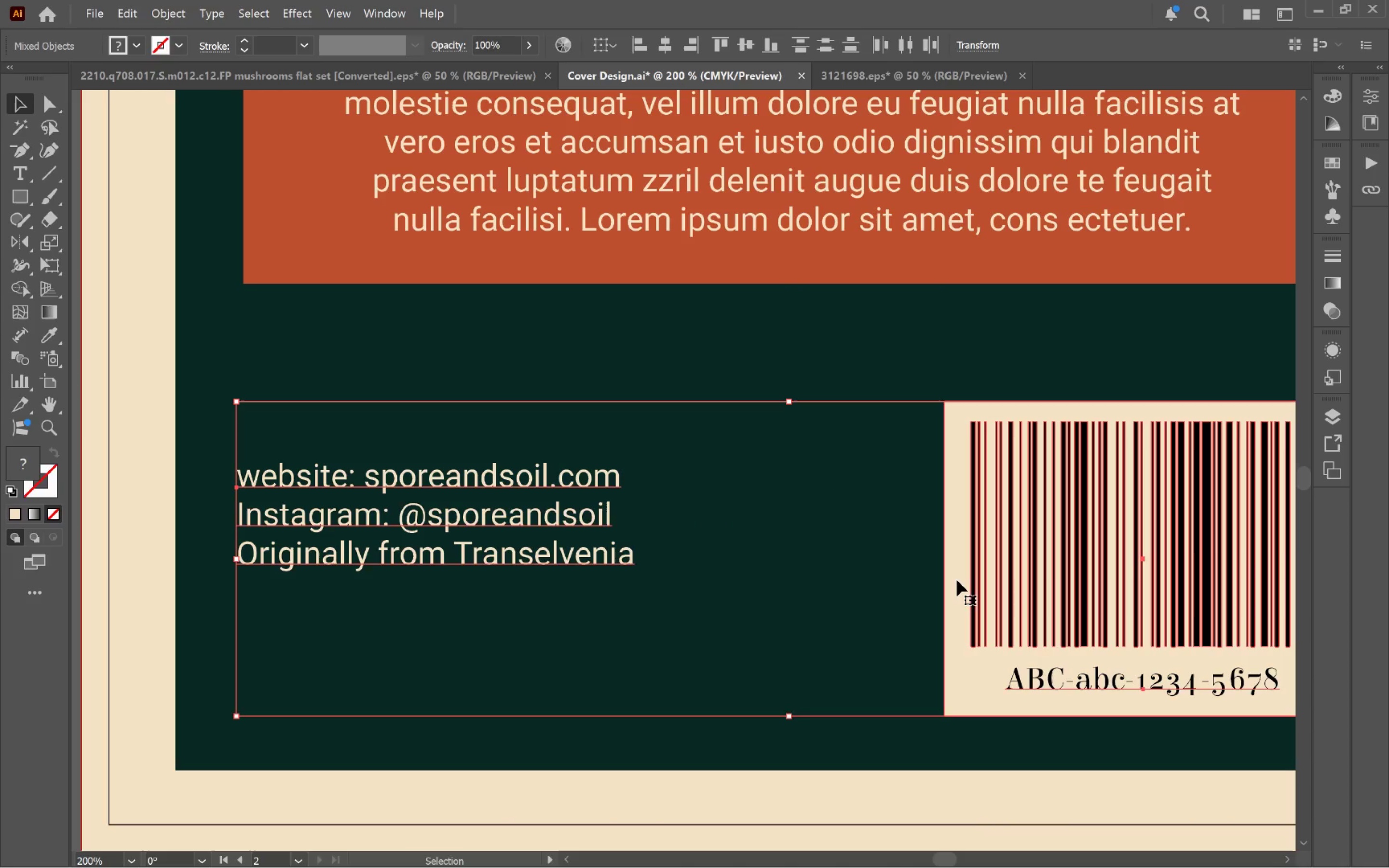 
left_click([957, 580])
 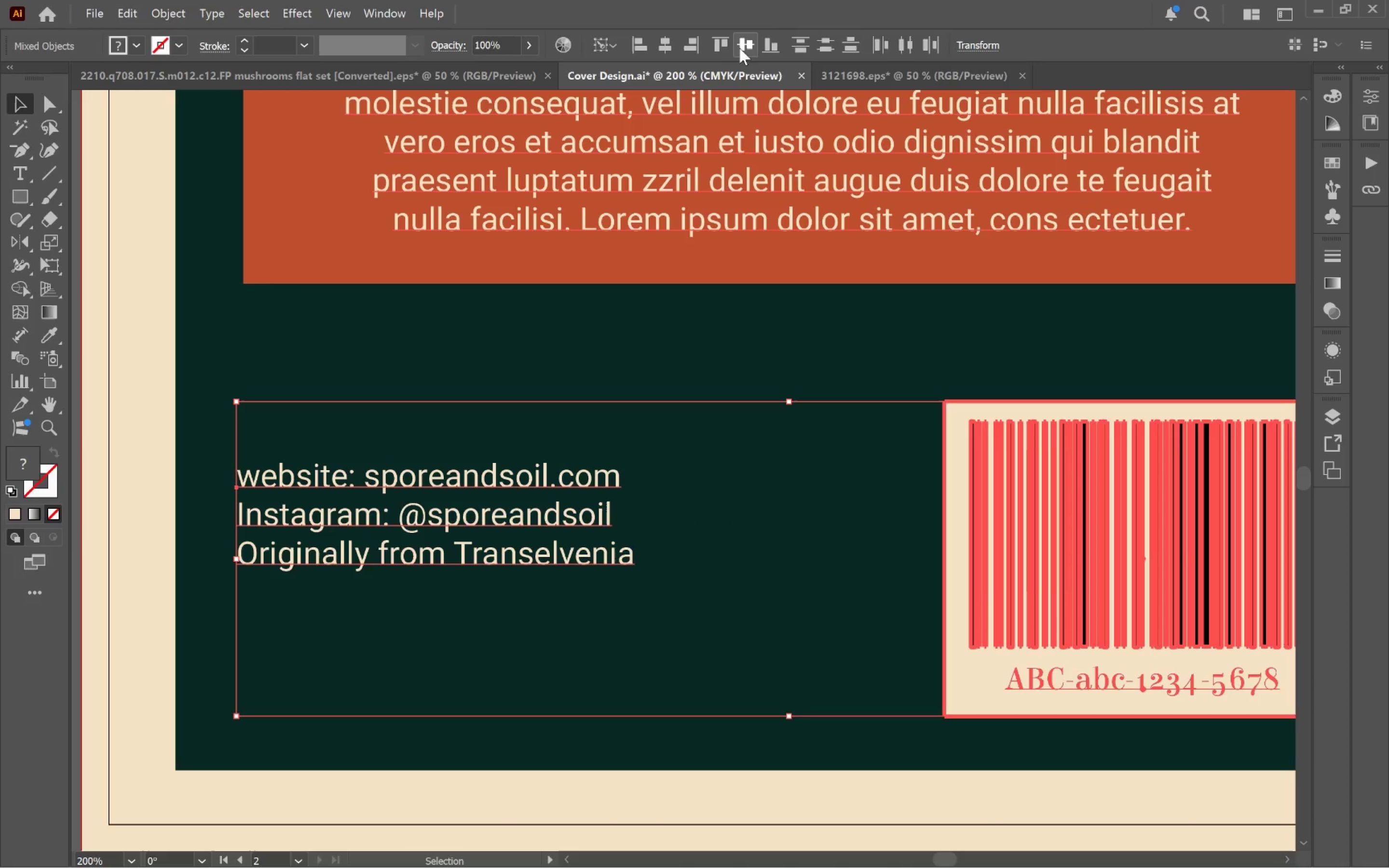 
left_click([769, 45])
 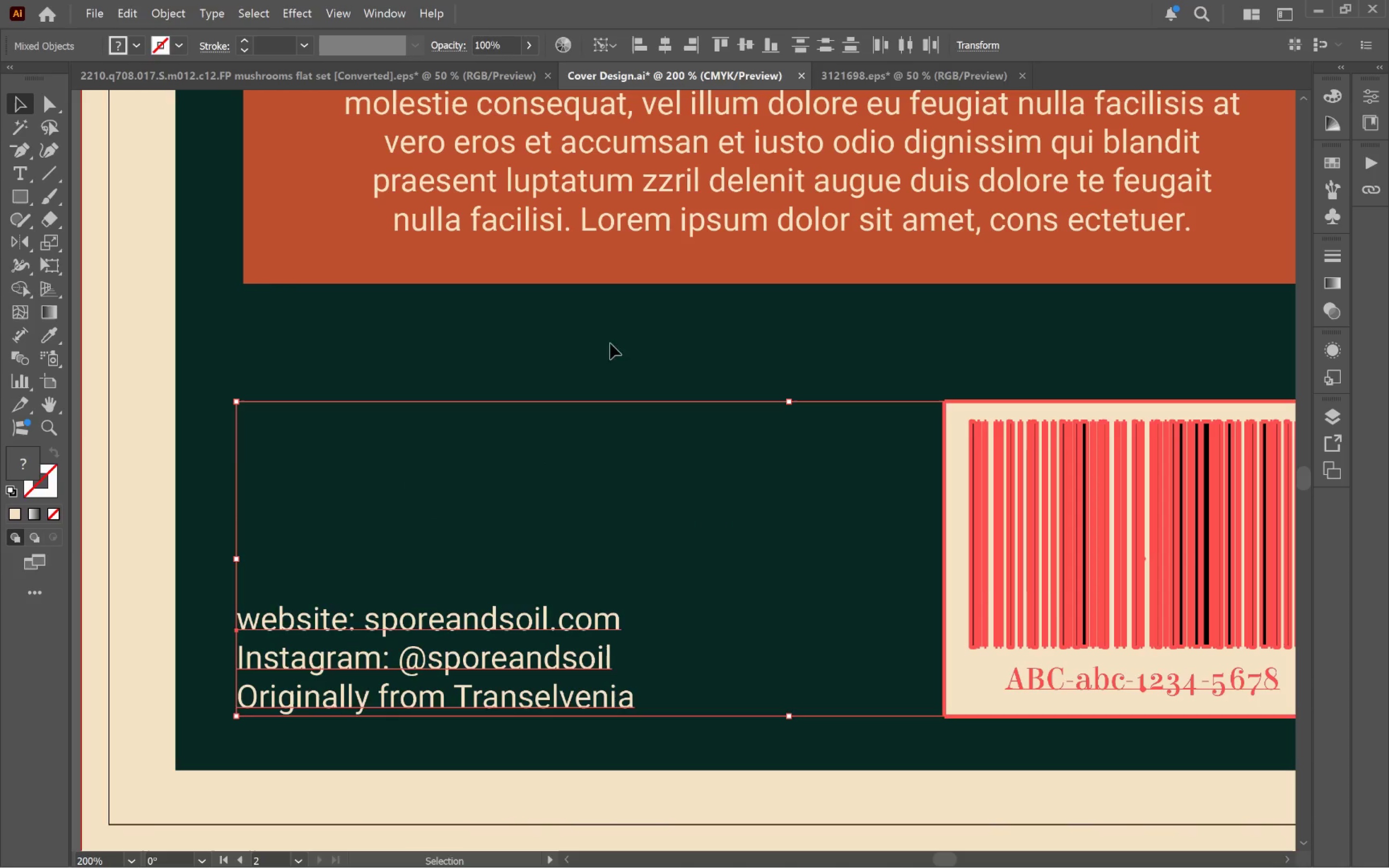 
left_click([619, 341])
 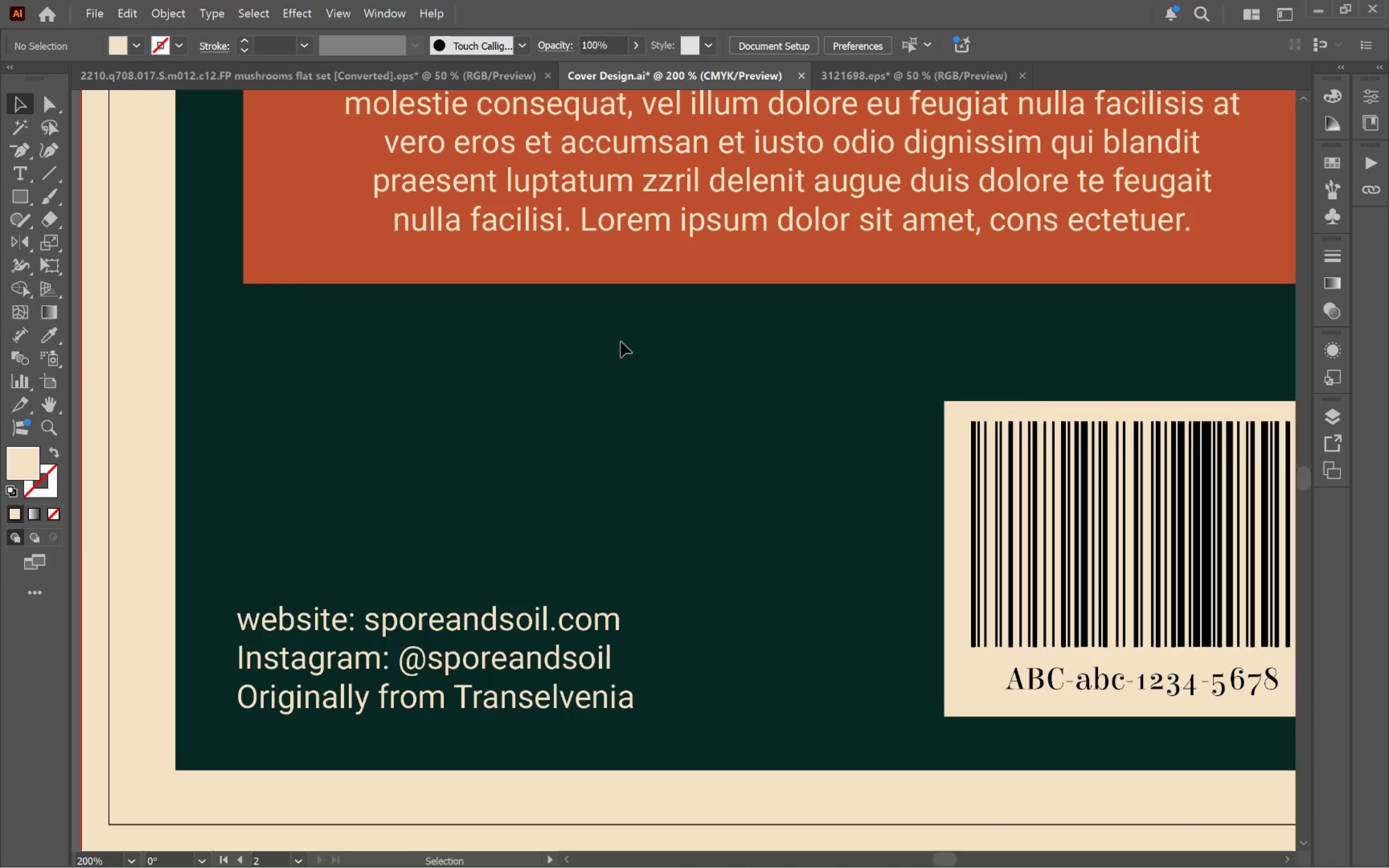 
hold_key(key=AltLeft, duration=0.83)
scroll: coordinate [636, 380], scroll_direction: down, amount: 3.0
 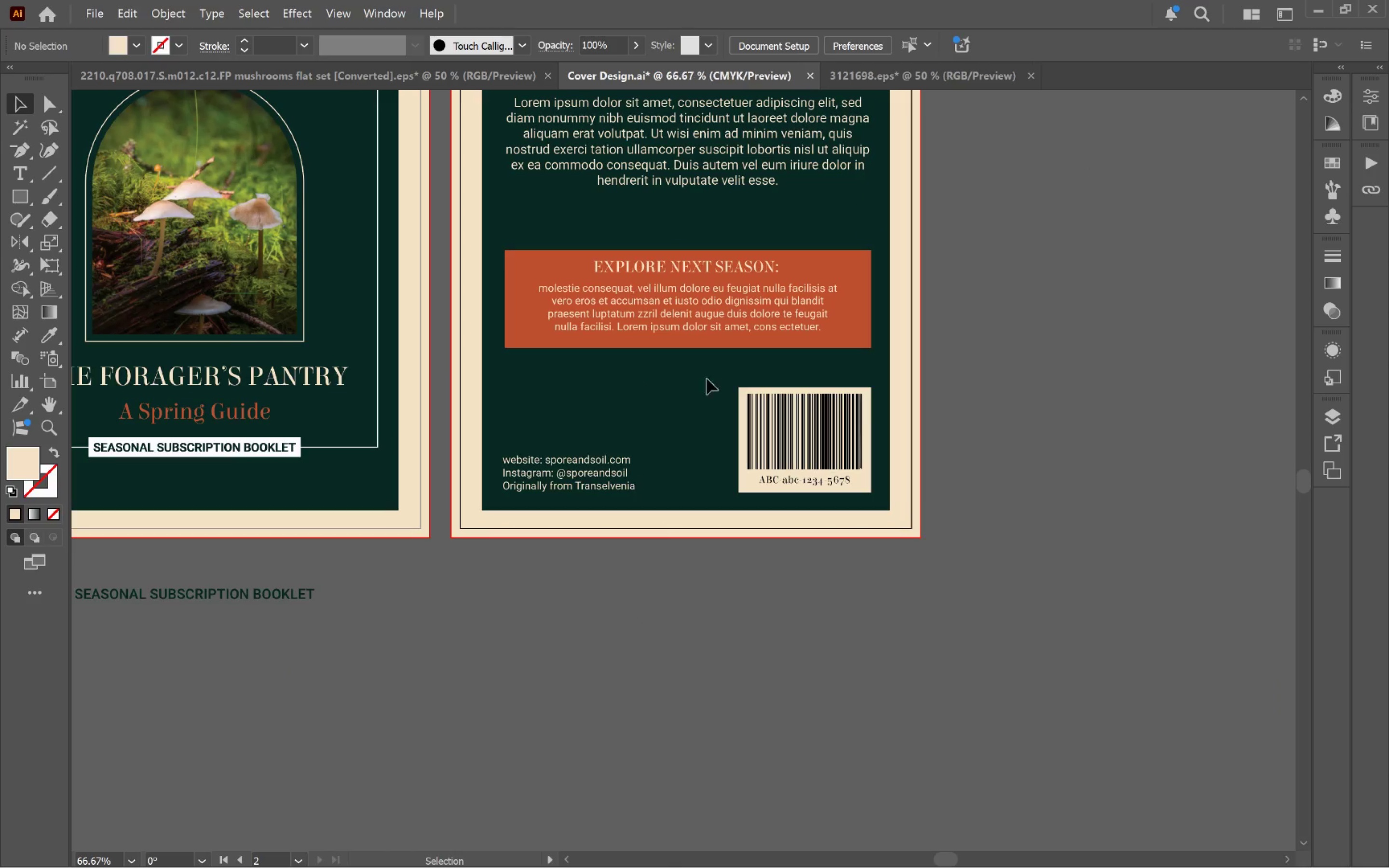 
hold_key(key=Space, duration=0.93)
 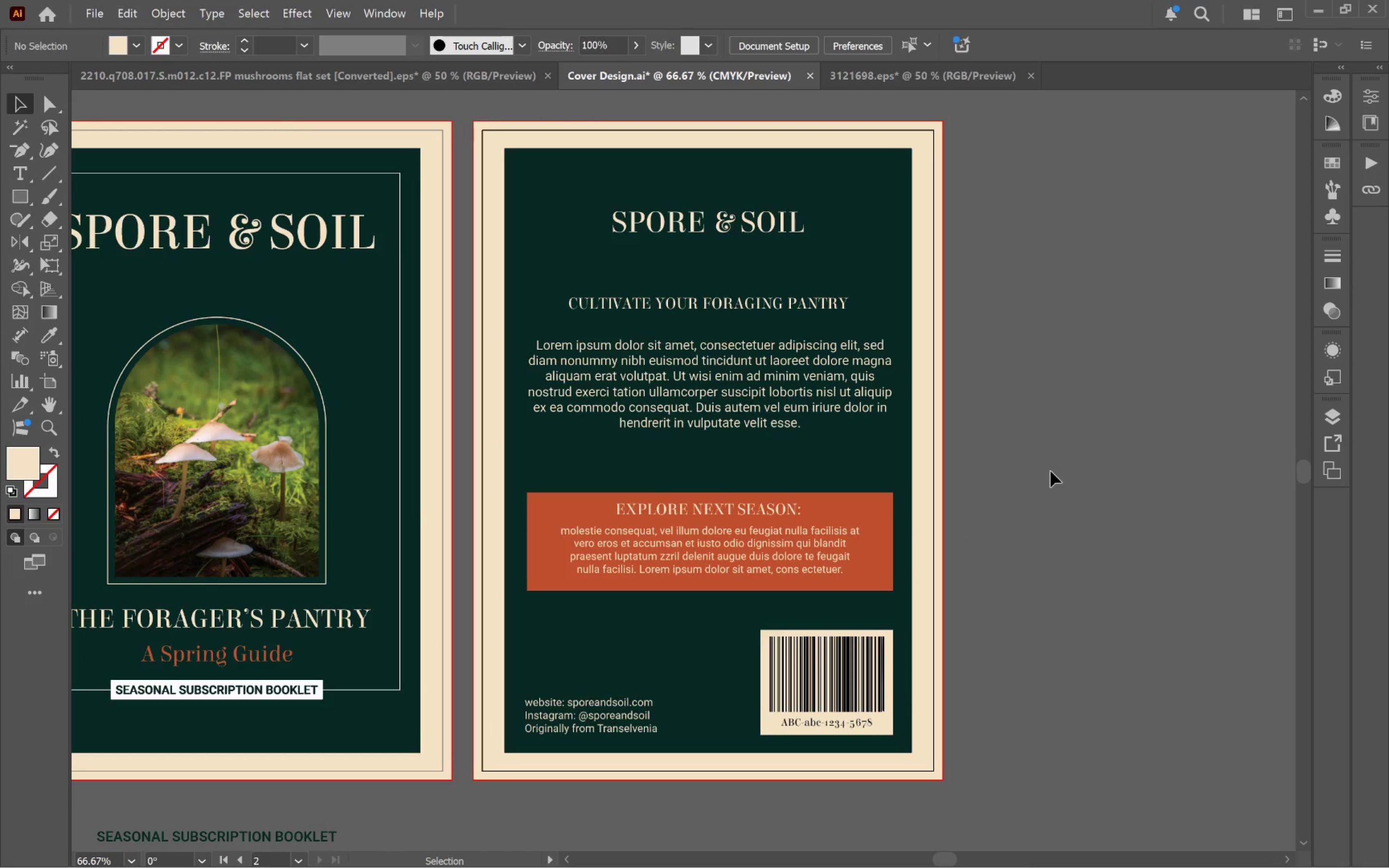 
left_click_drag(start_coordinate=[714, 364], to_coordinate=[735, 606])
 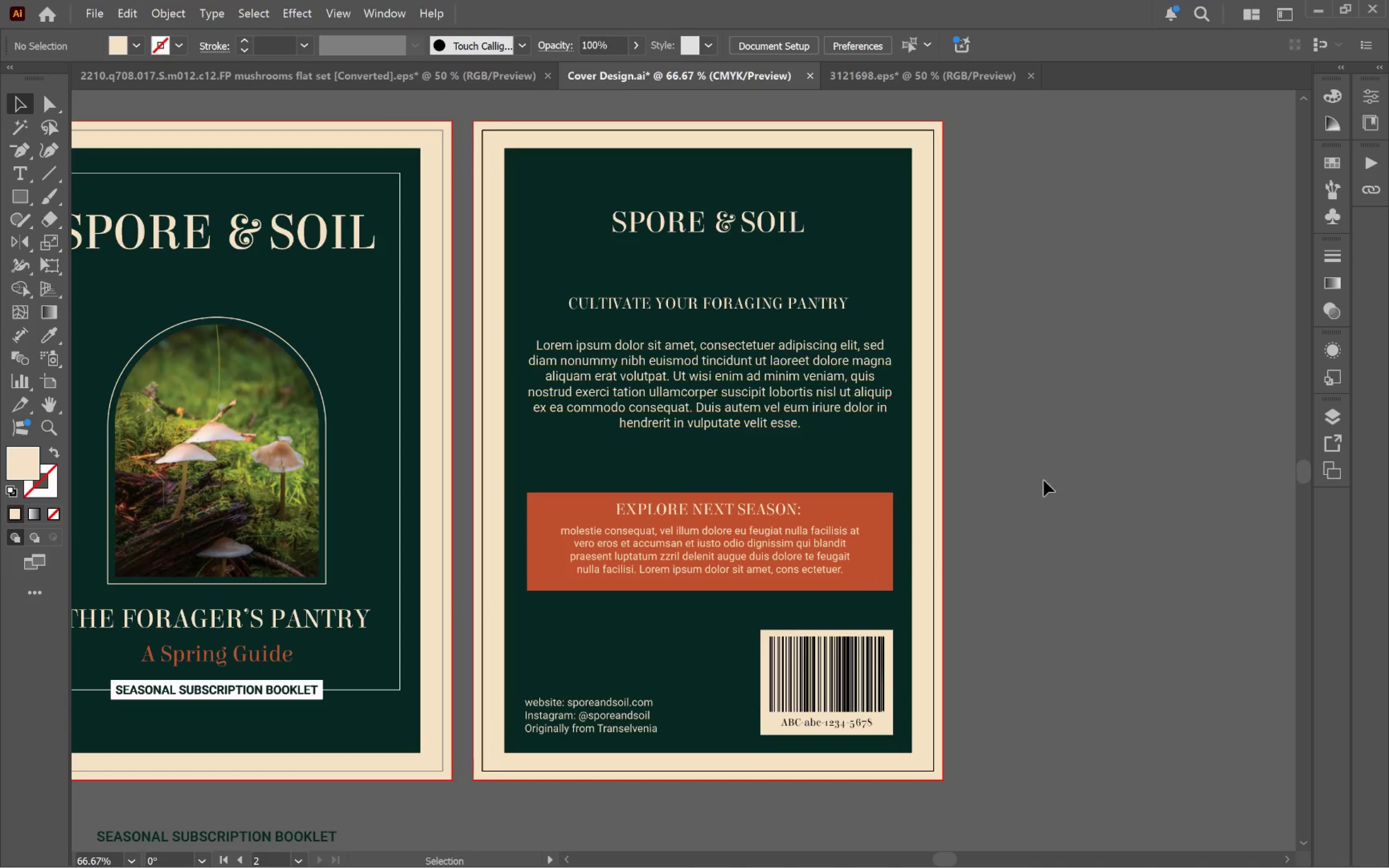 
left_click([1050, 471])
 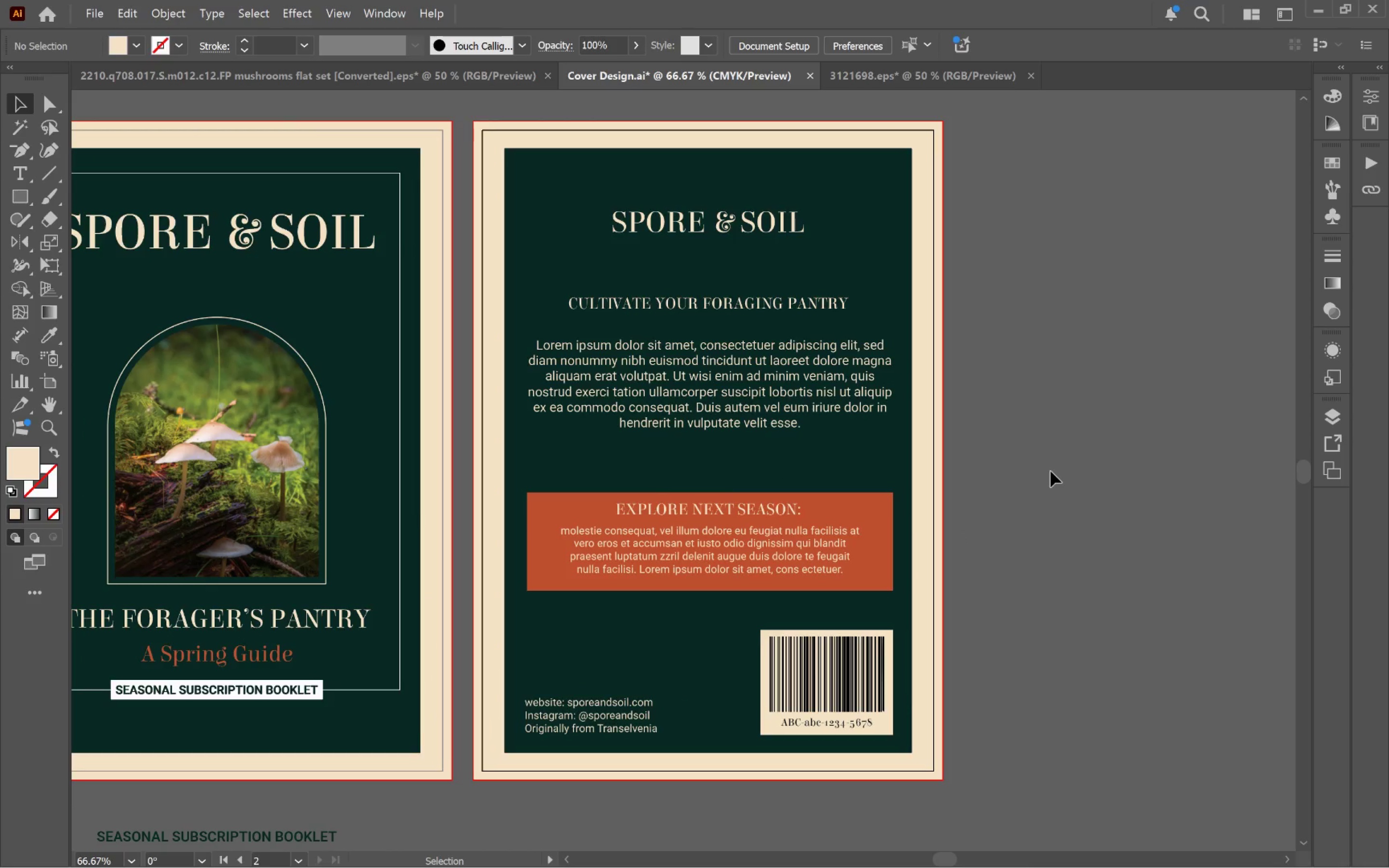 
key(Control+S)
 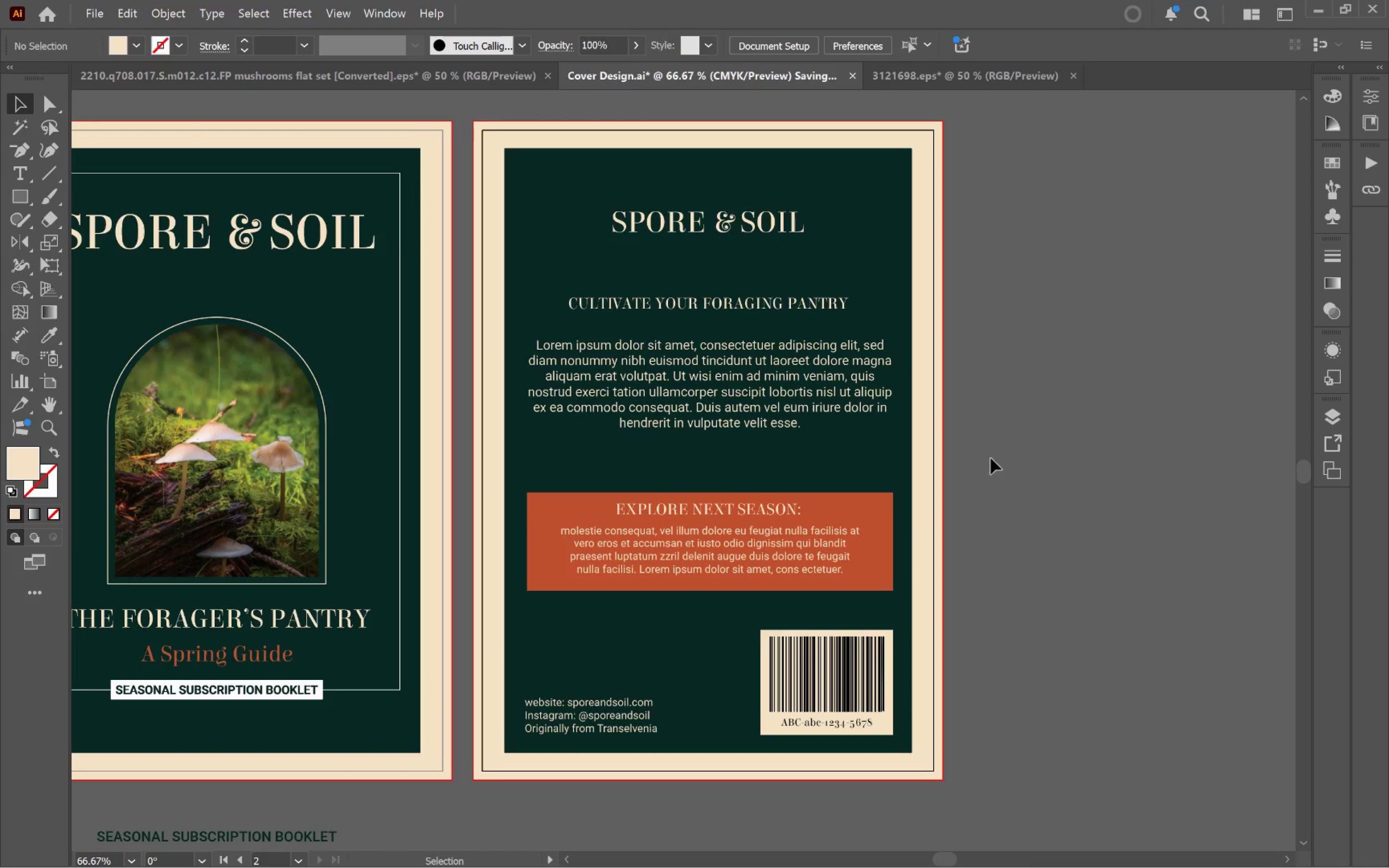 
hold_key(key=Space, duration=1.26)
 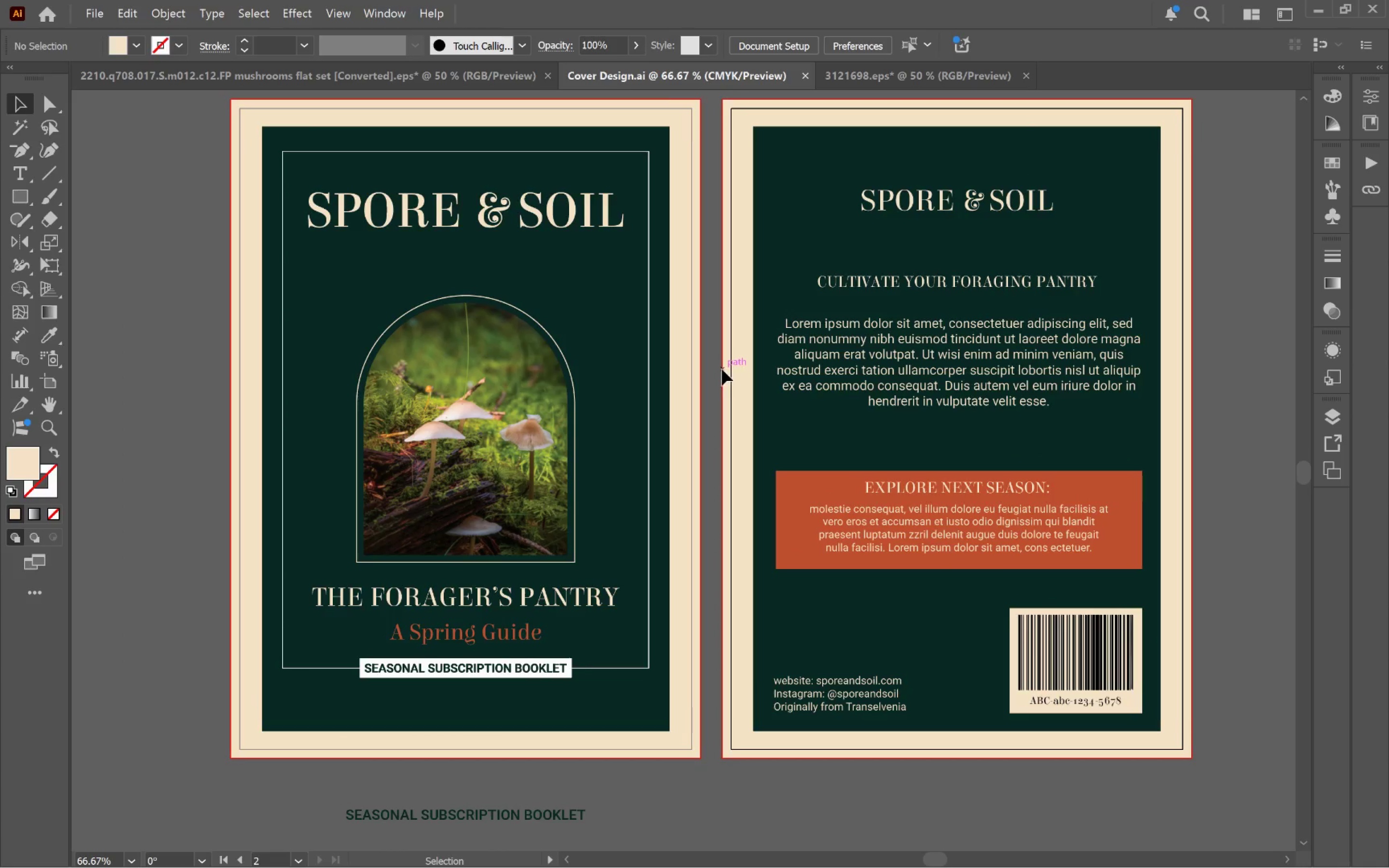 
left_click_drag(start_coordinate=[472, 396], to_coordinate=[721, 374])
 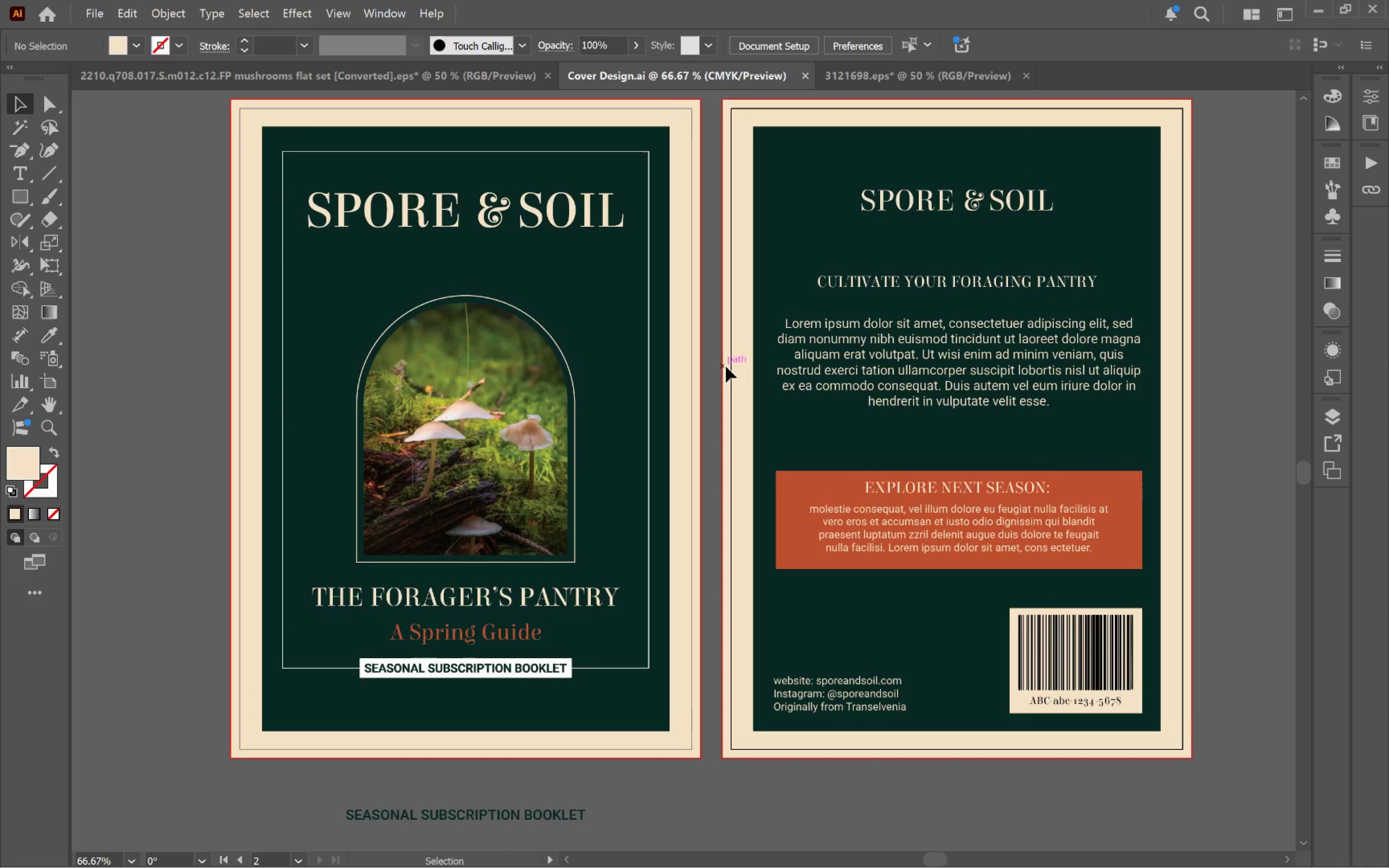 
key(Alt+Tab)
 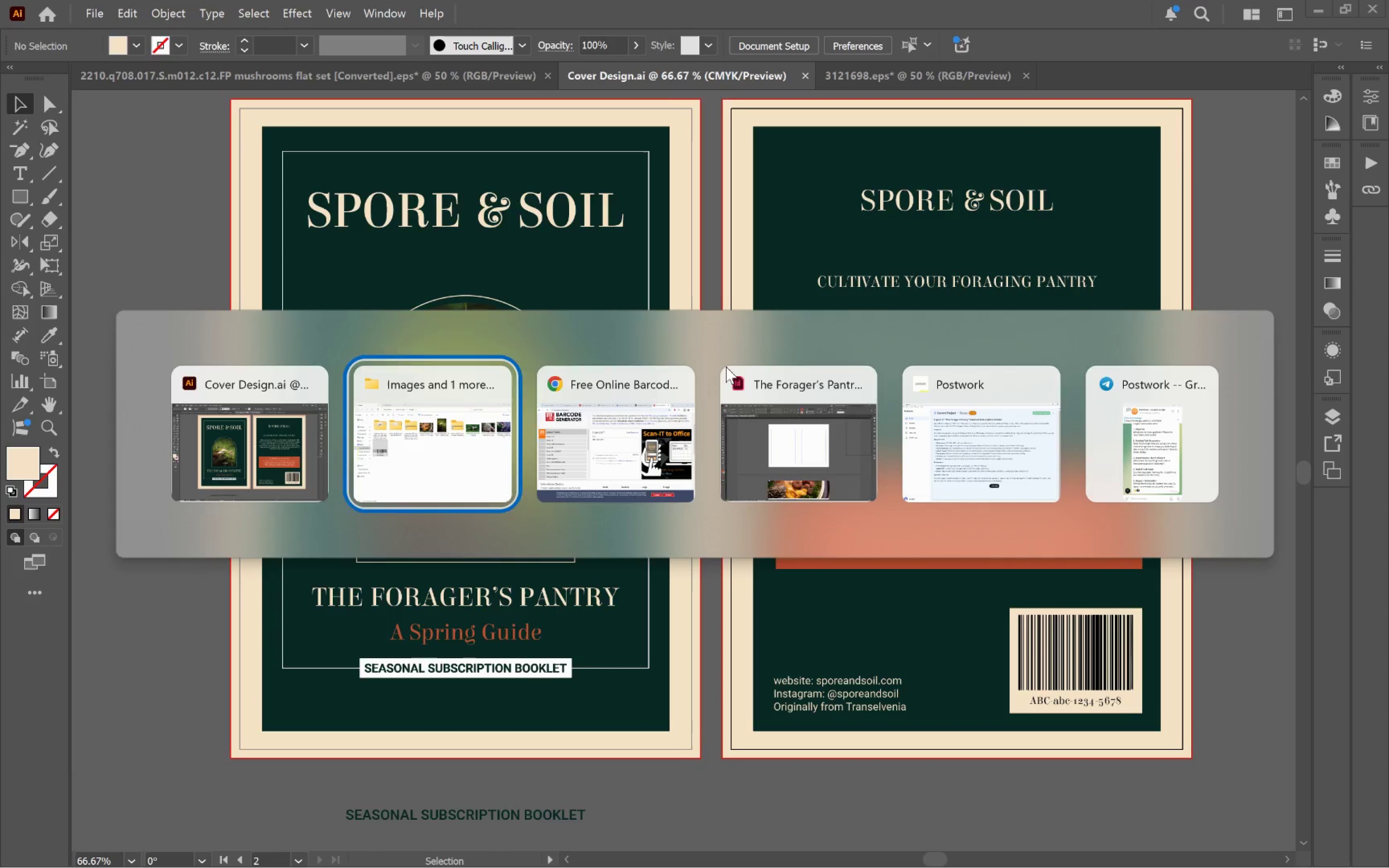 
key(Alt+Tab)
 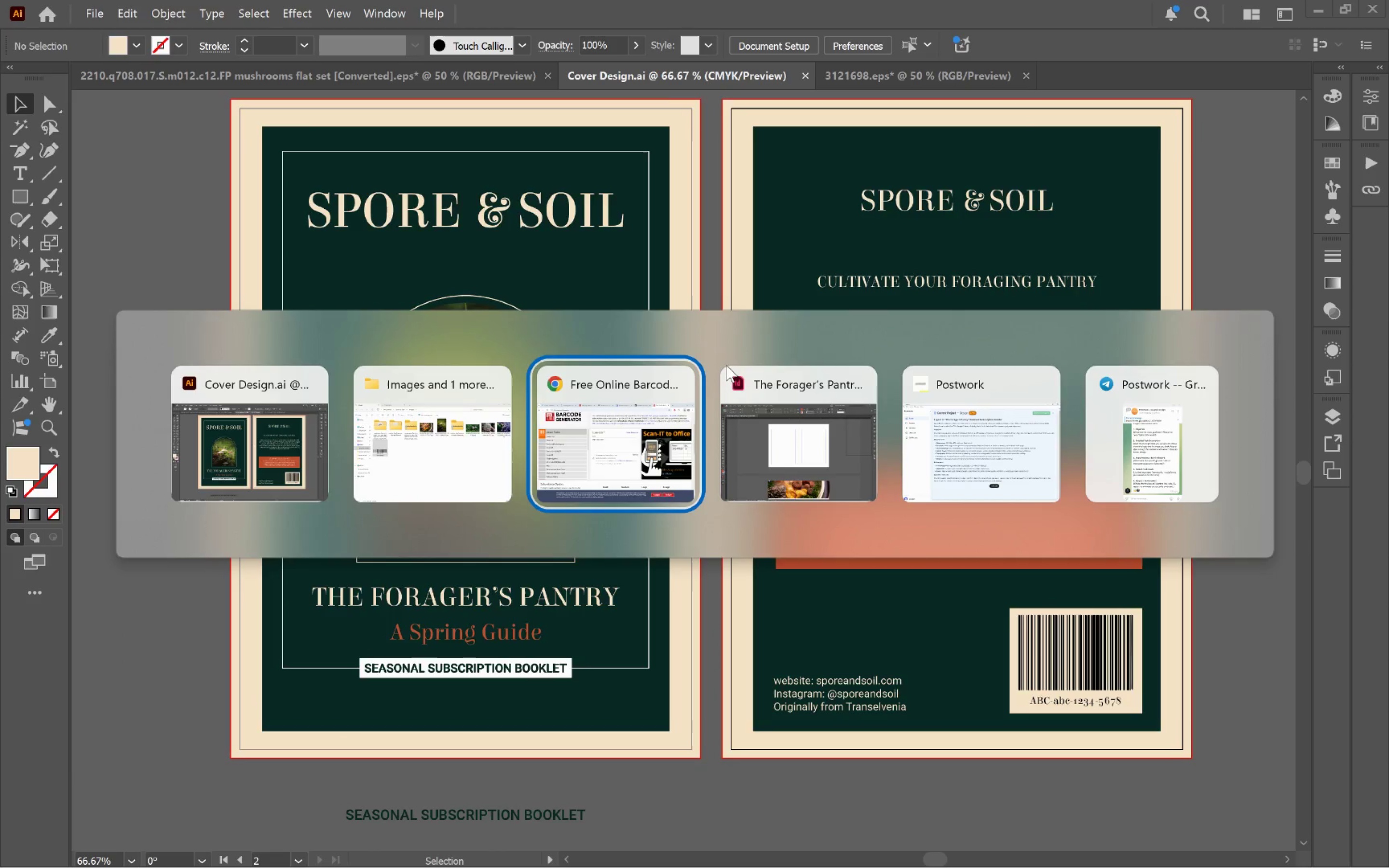 
key(Alt+Tab)
 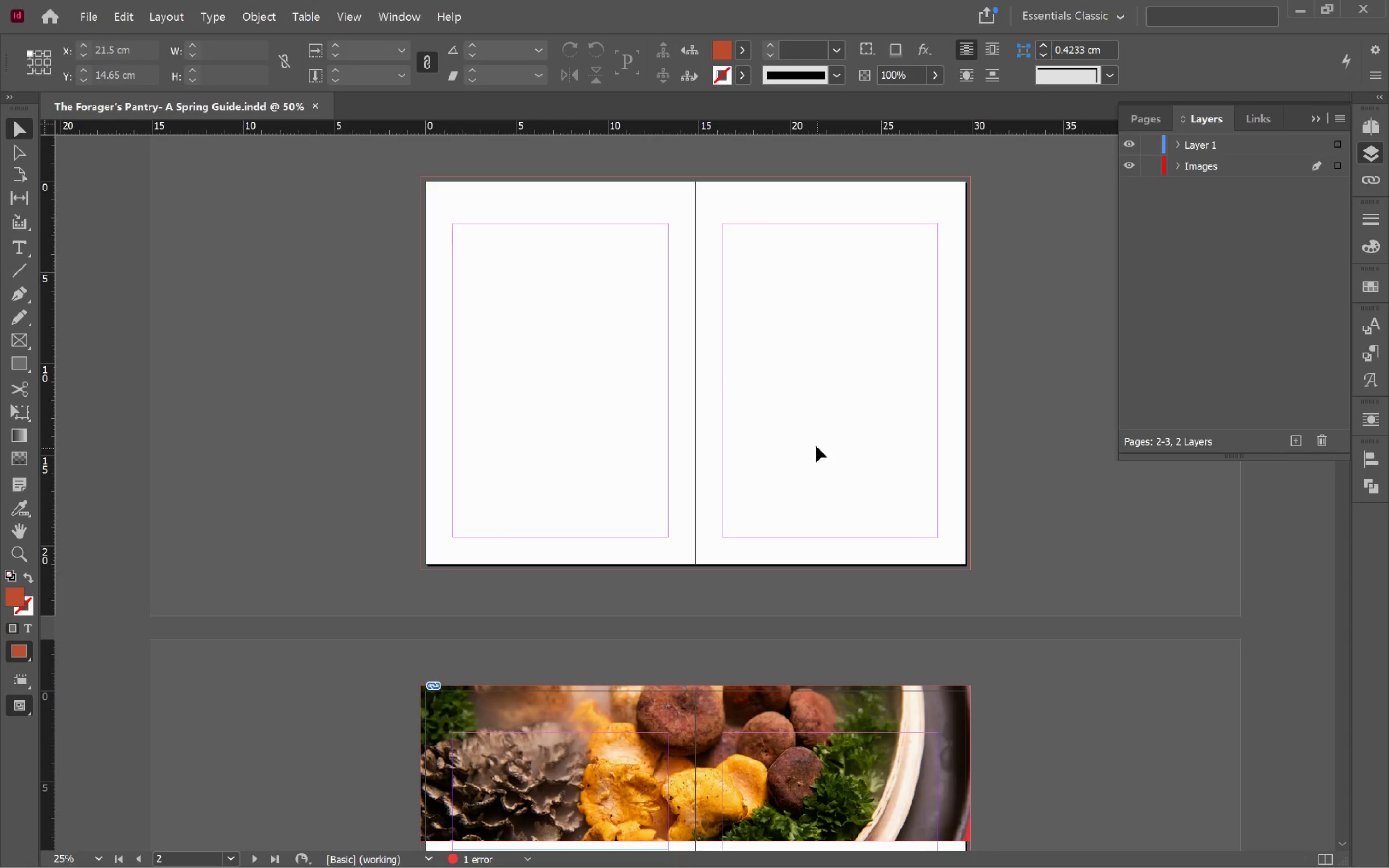 
scroll: coordinate [856, 461], scroll_direction: up, amount: 9.0
 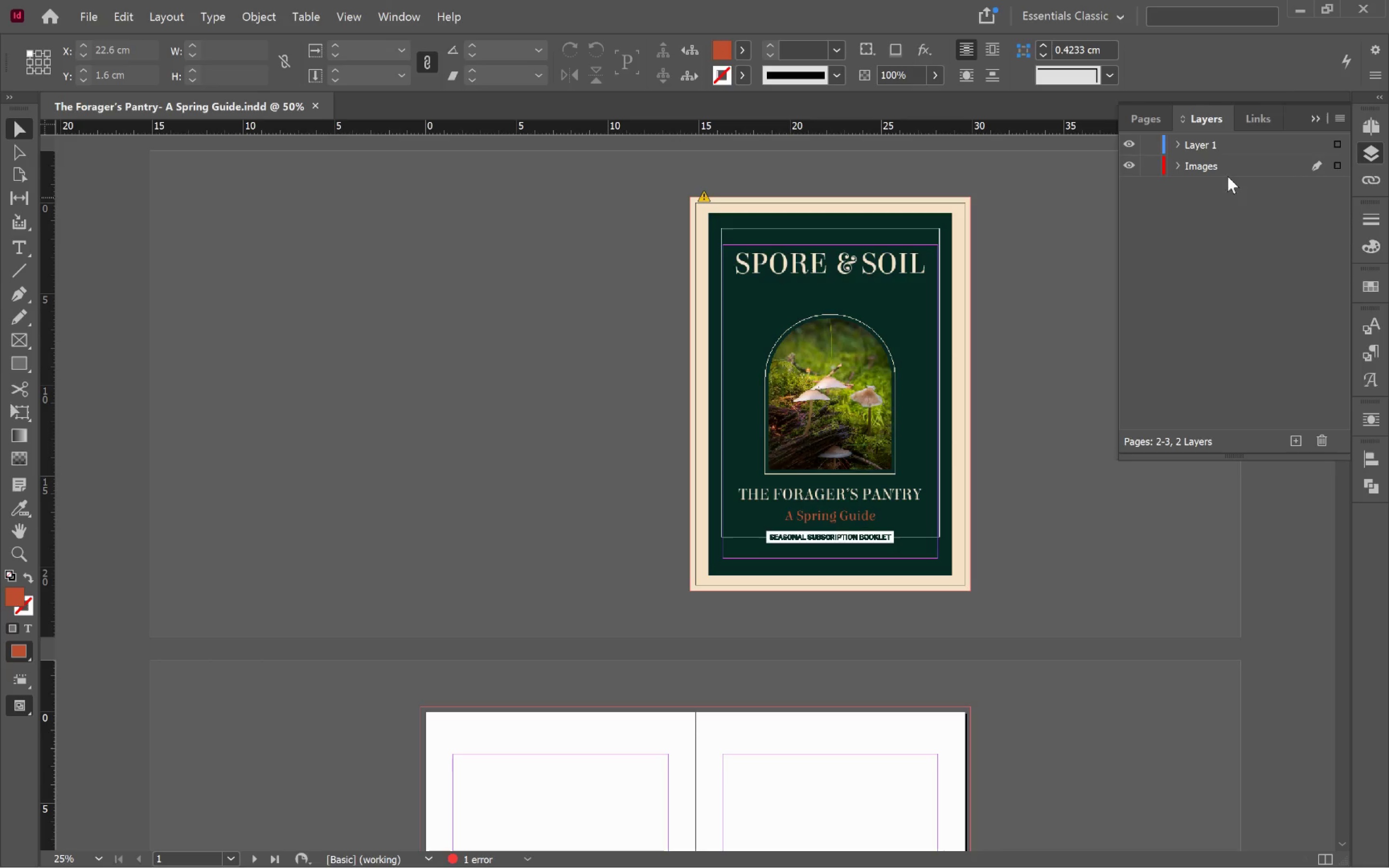 
left_click([1256, 114])
 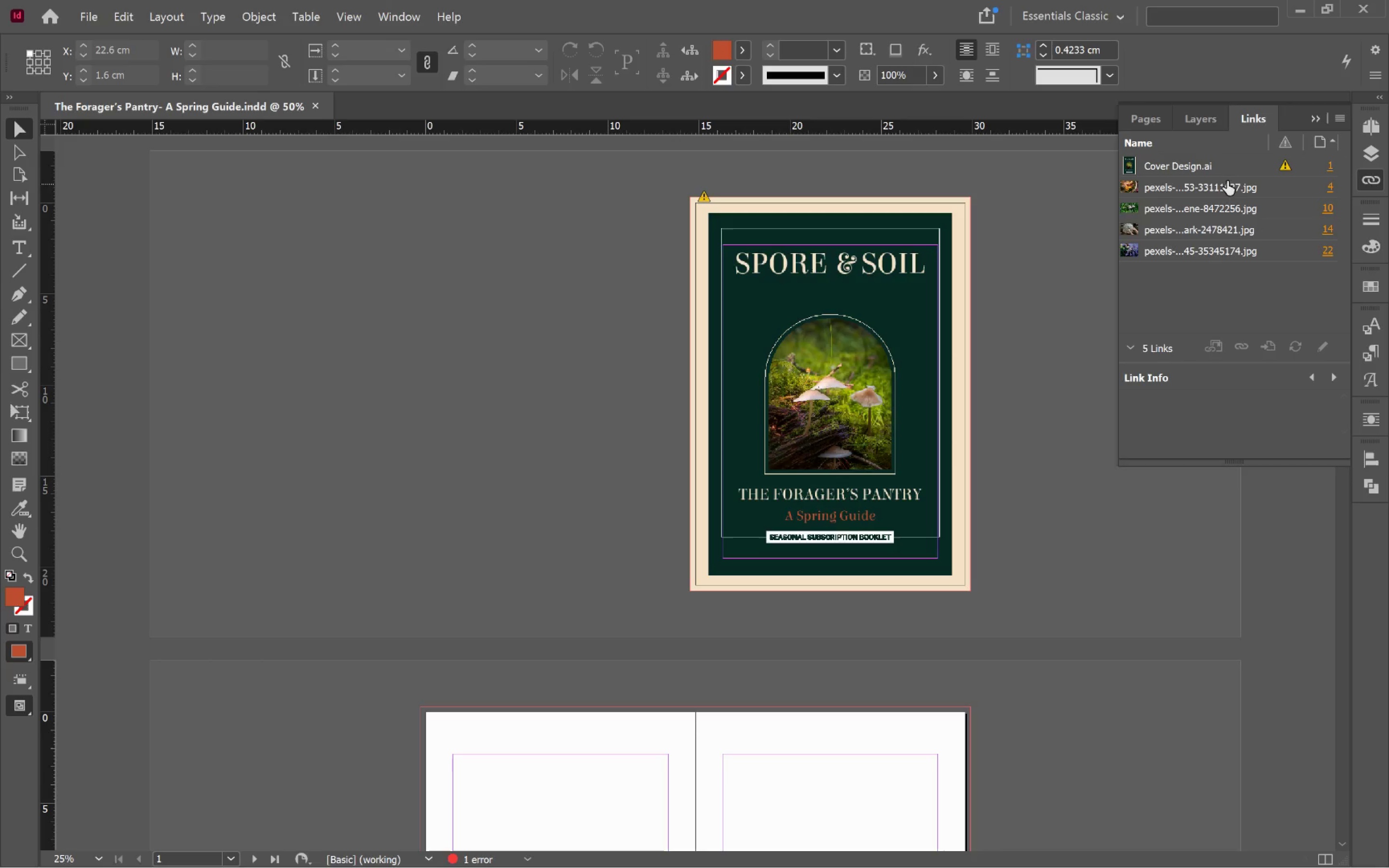 
left_click([1215, 167])
 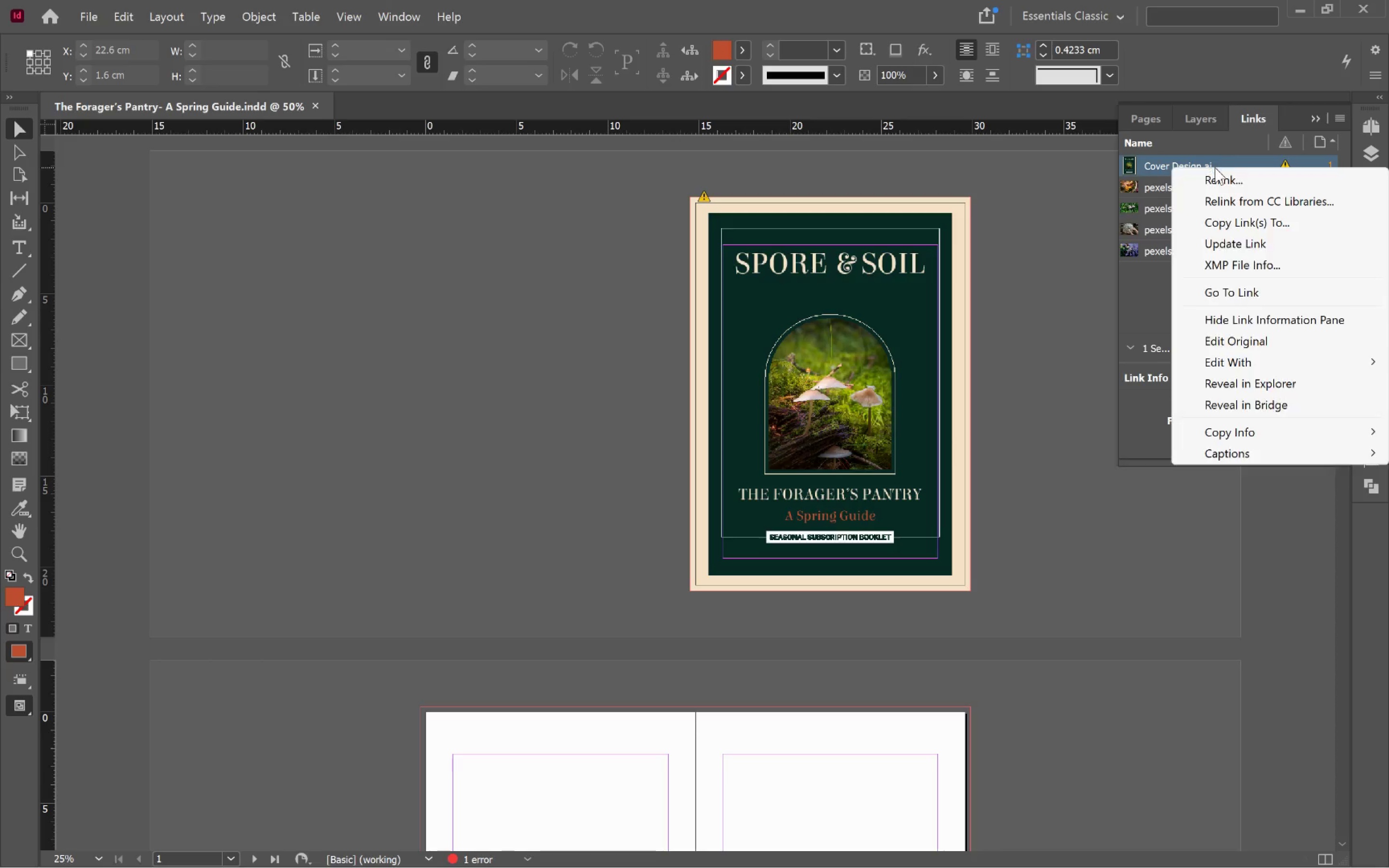 
right_click([1215, 167])
 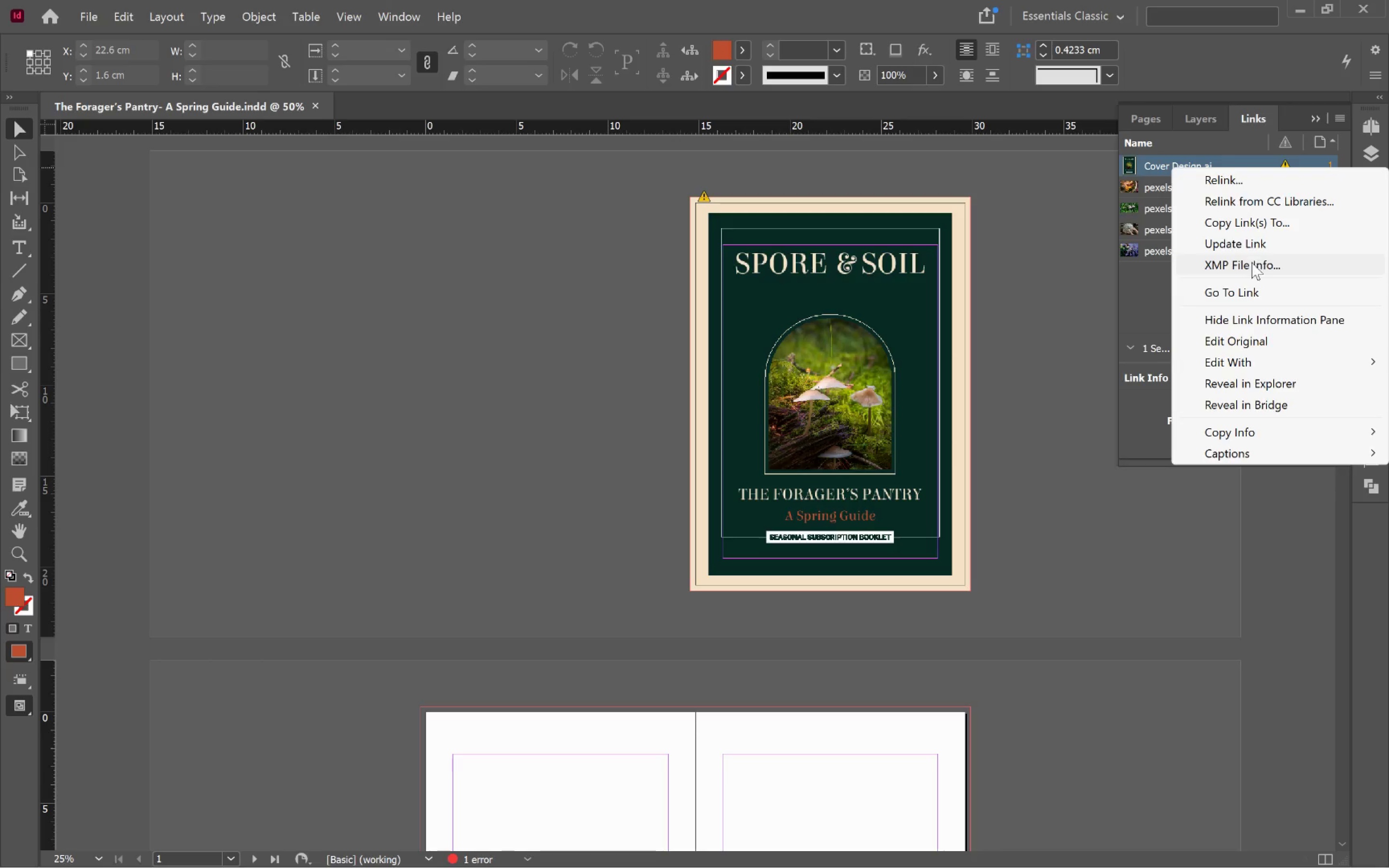 
left_click([1252, 246])
 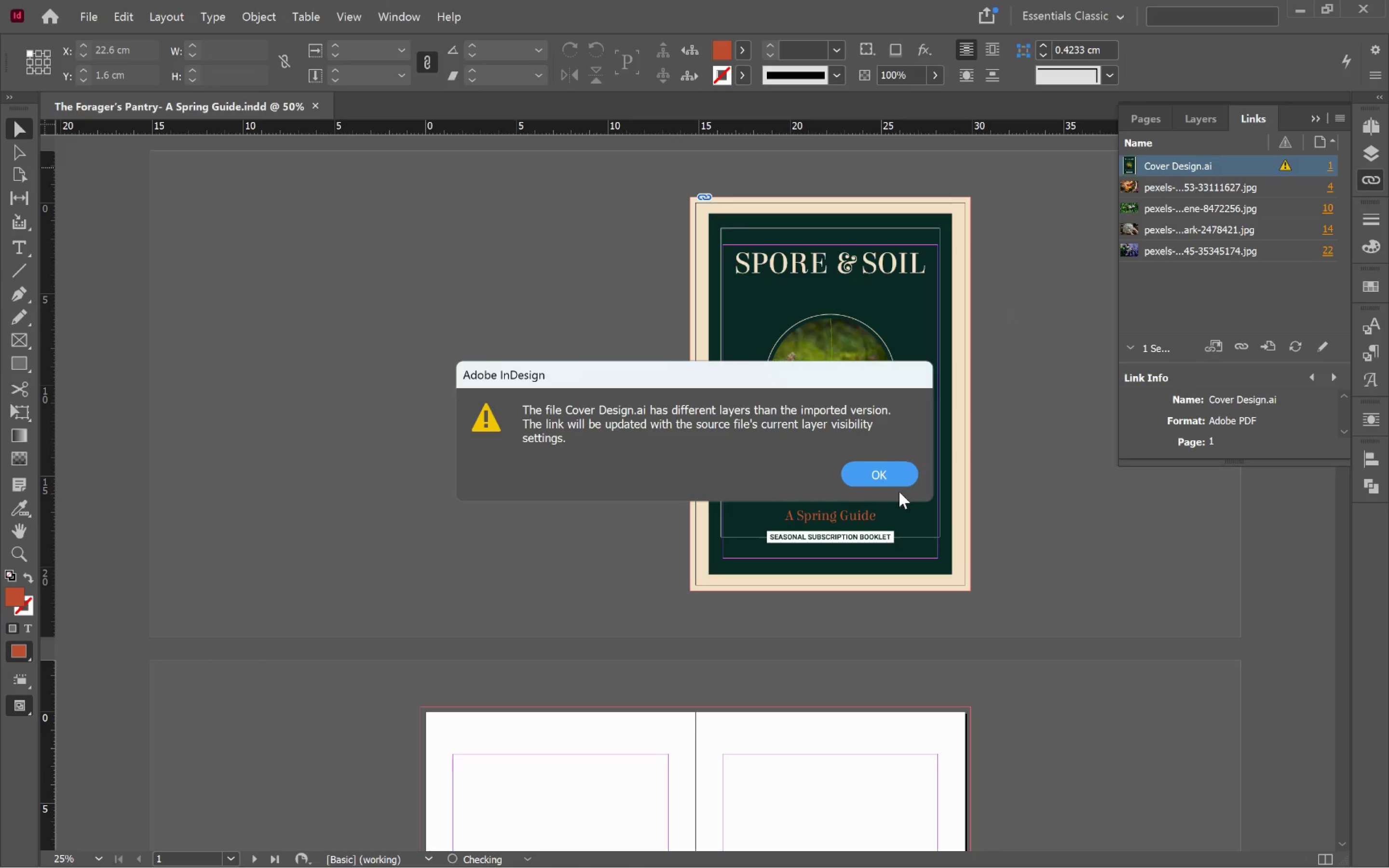 
left_click([890, 476])
 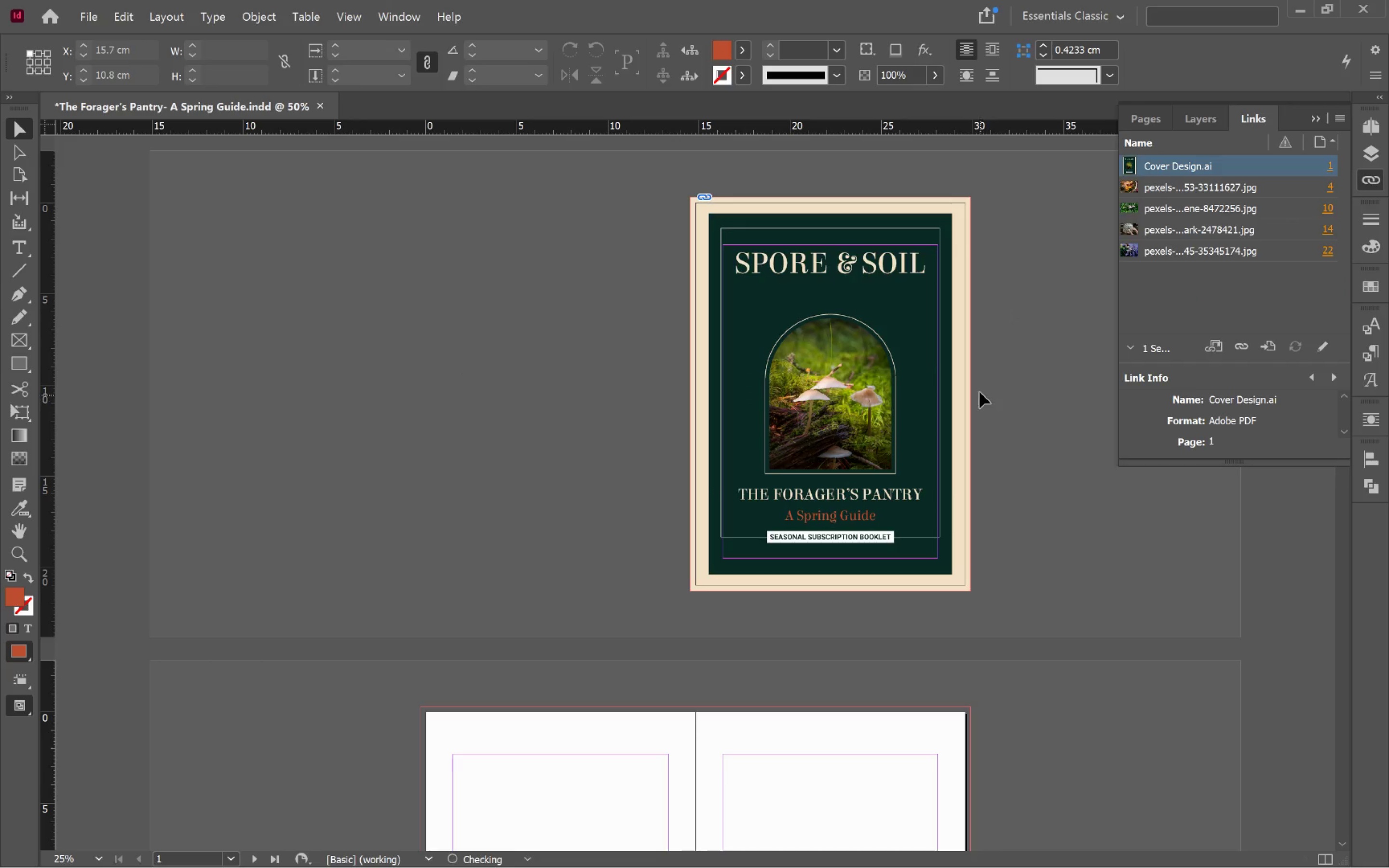 
scroll: coordinate [982, 370], scroll_direction: down, amount: 116.0
 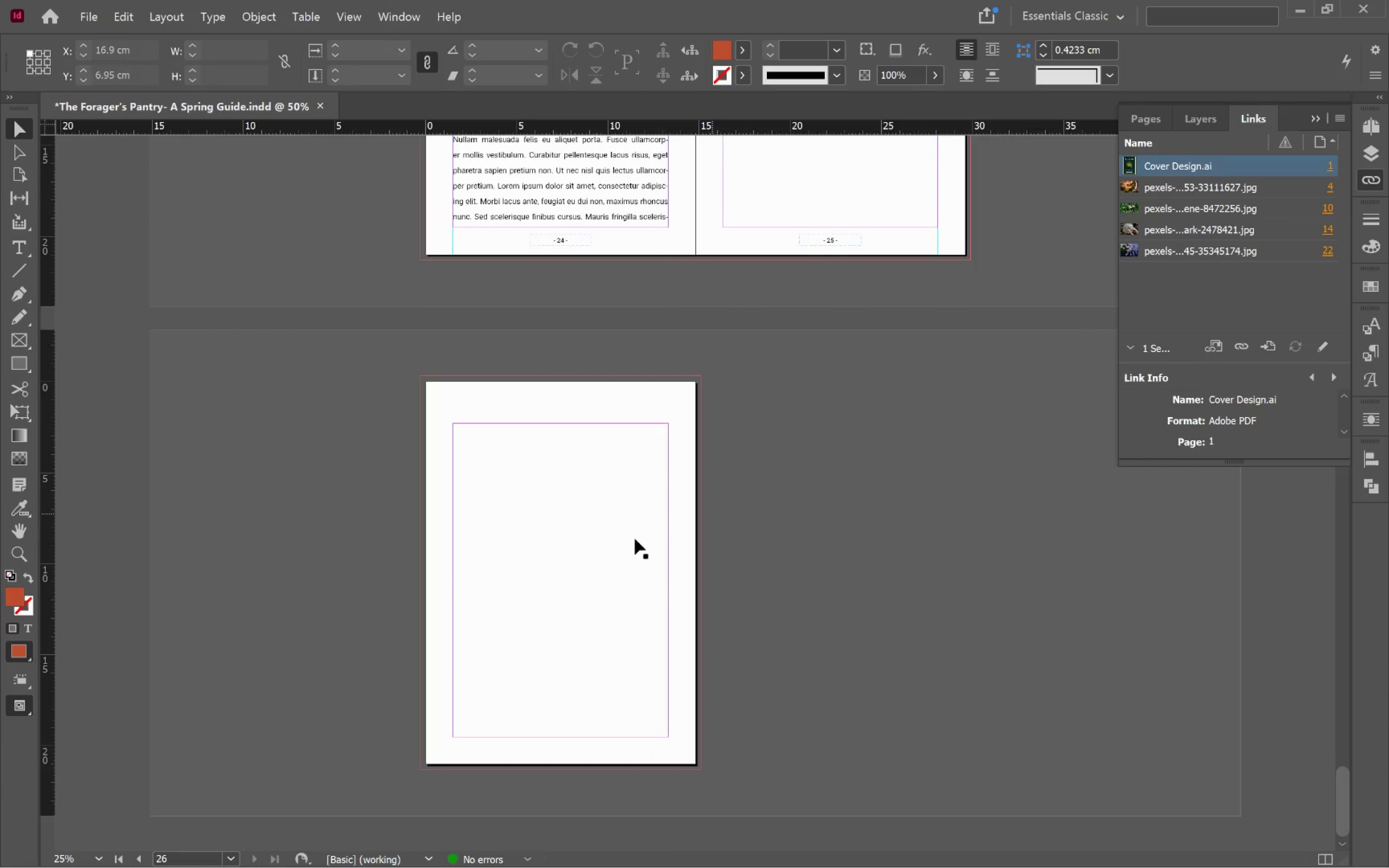 
left_click([603, 546])
 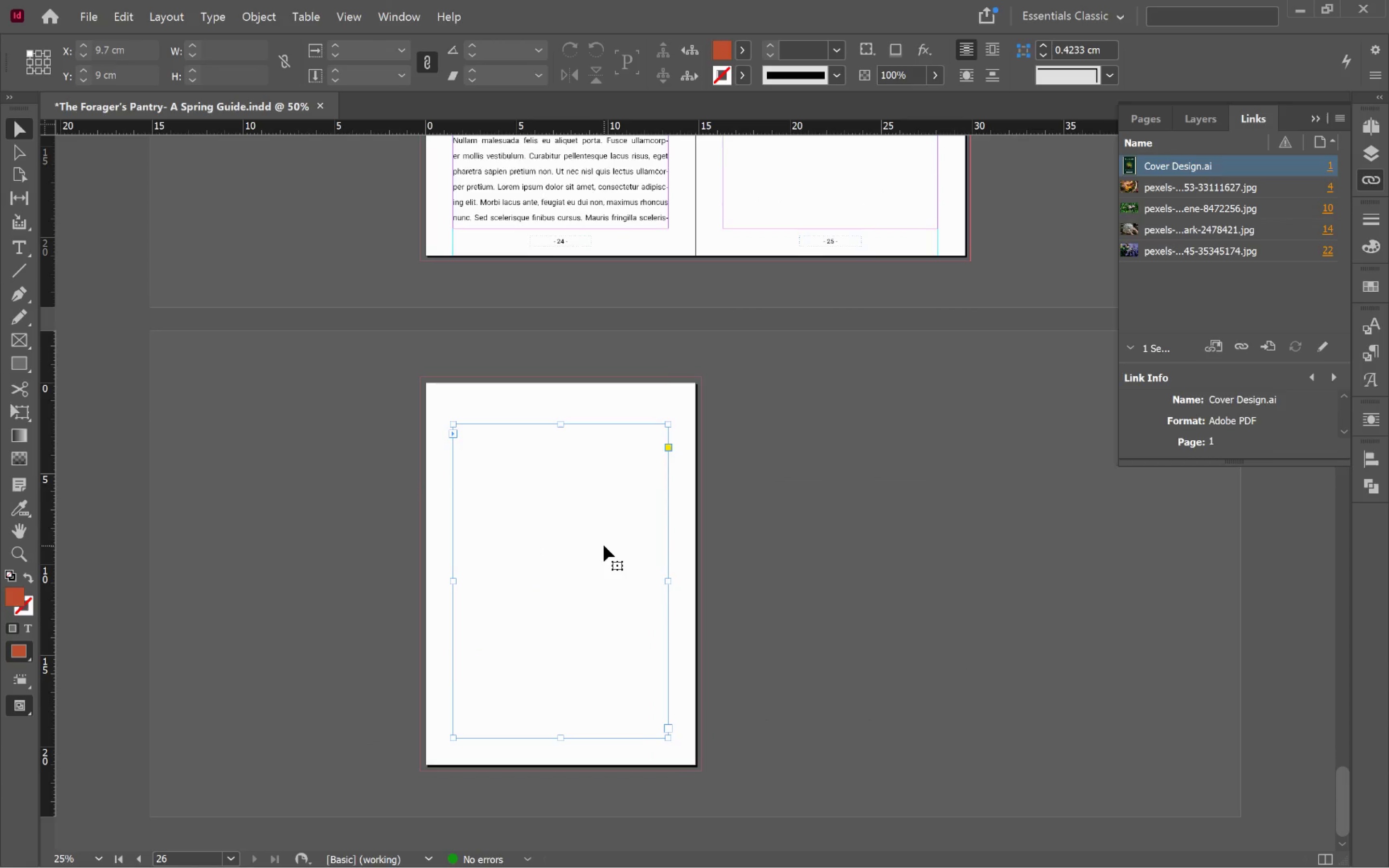 
key(Control+D)
 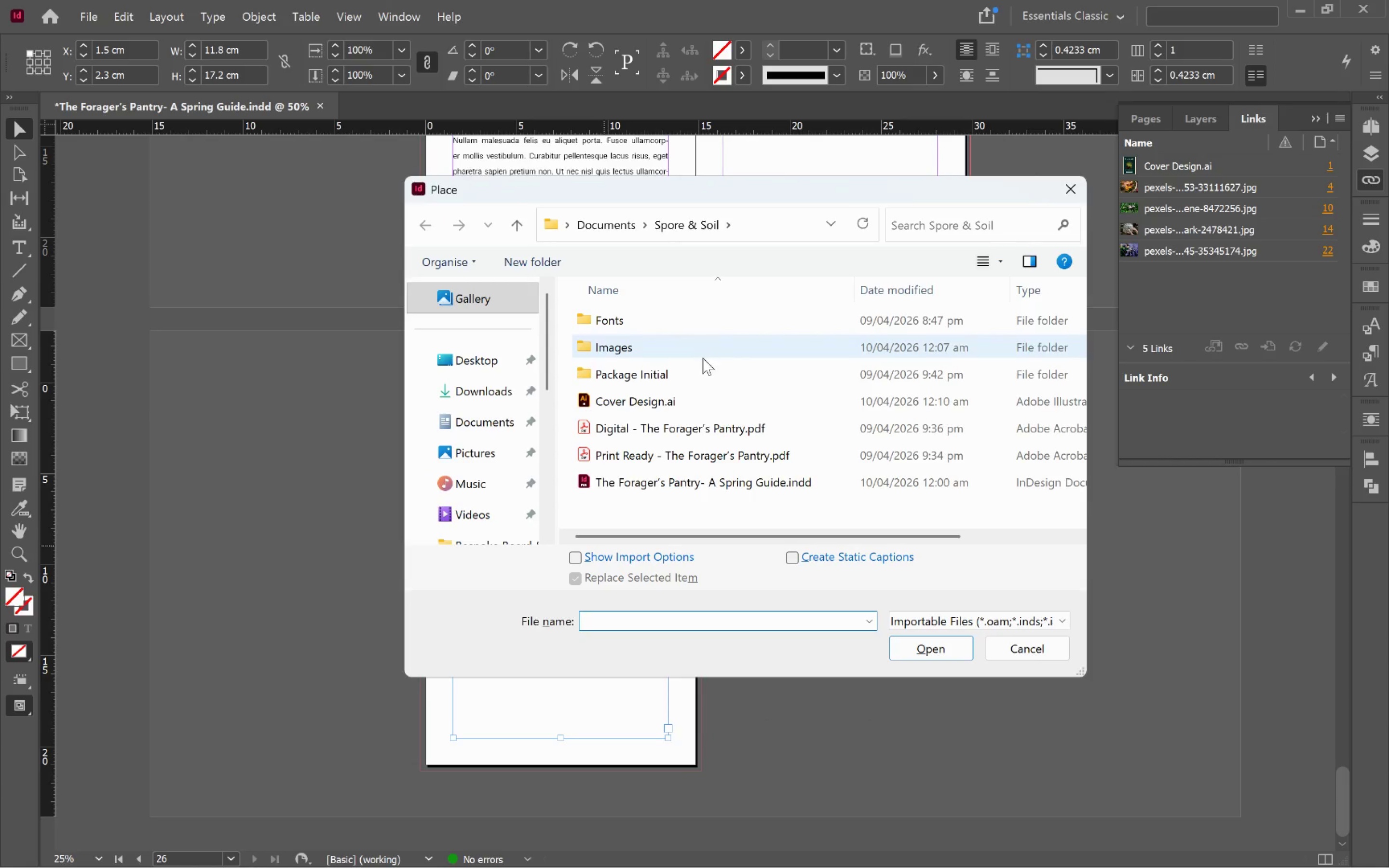 
left_click([662, 400])
 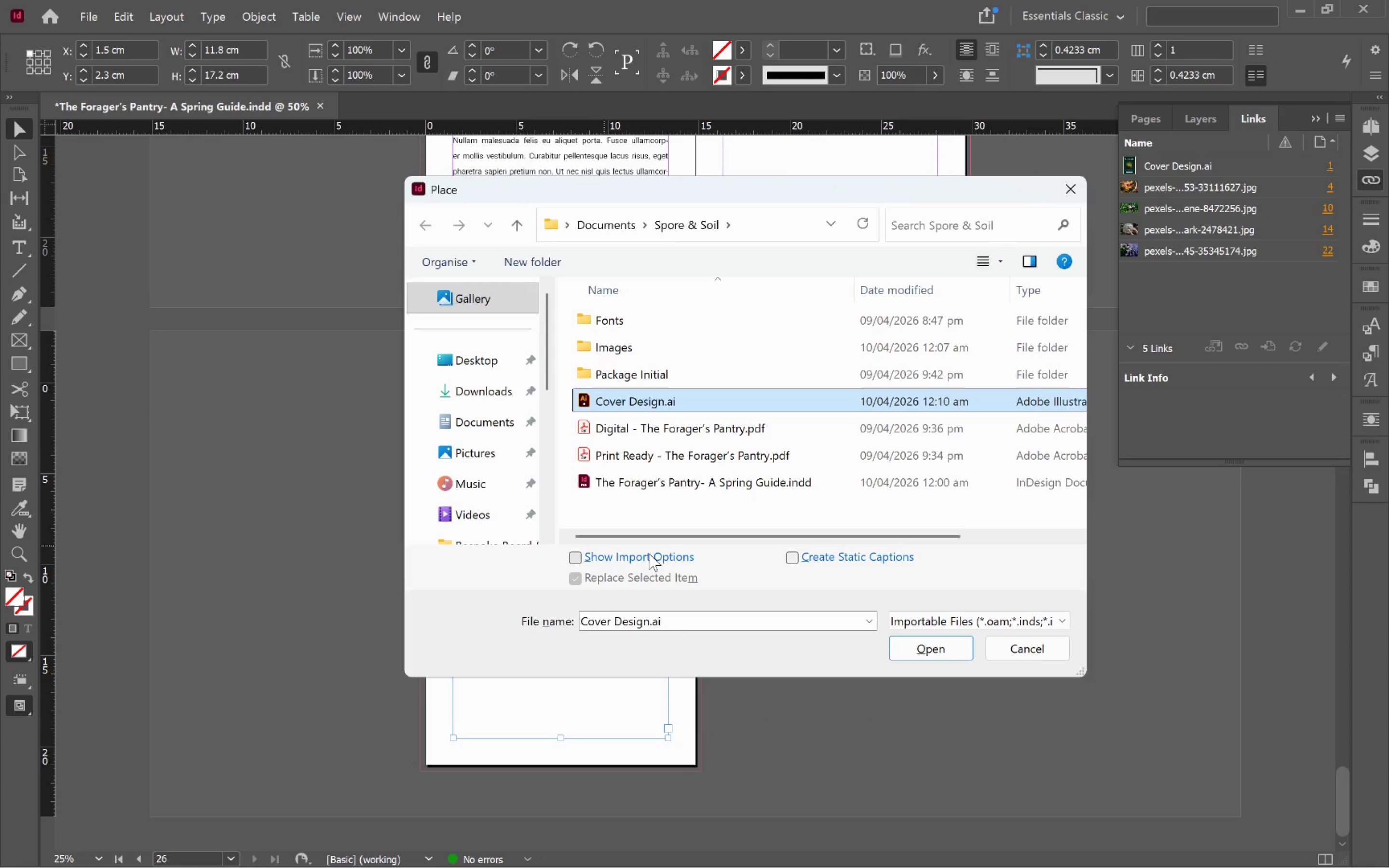 
left_click([650, 554])
 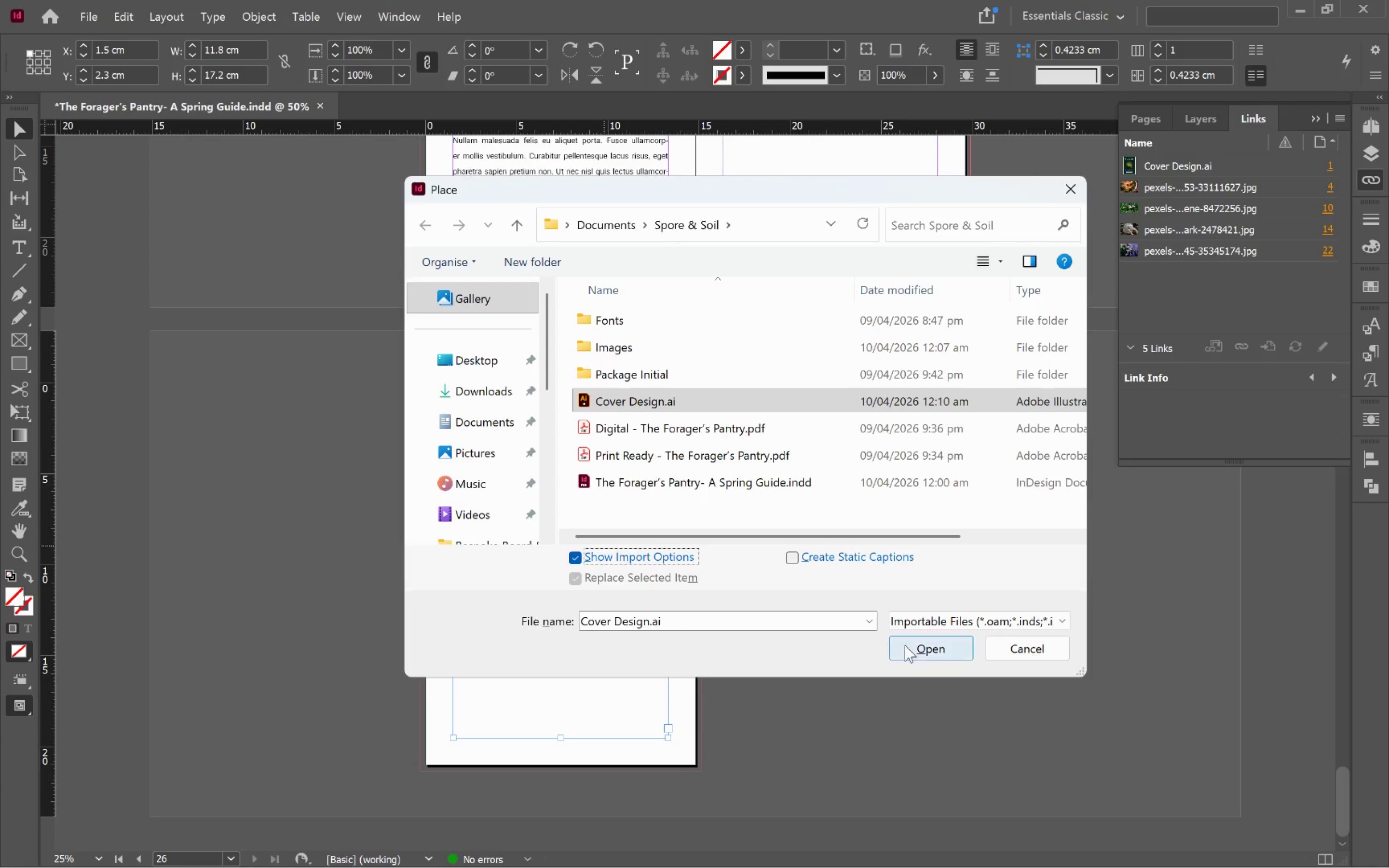 
left_click([919, 649])
 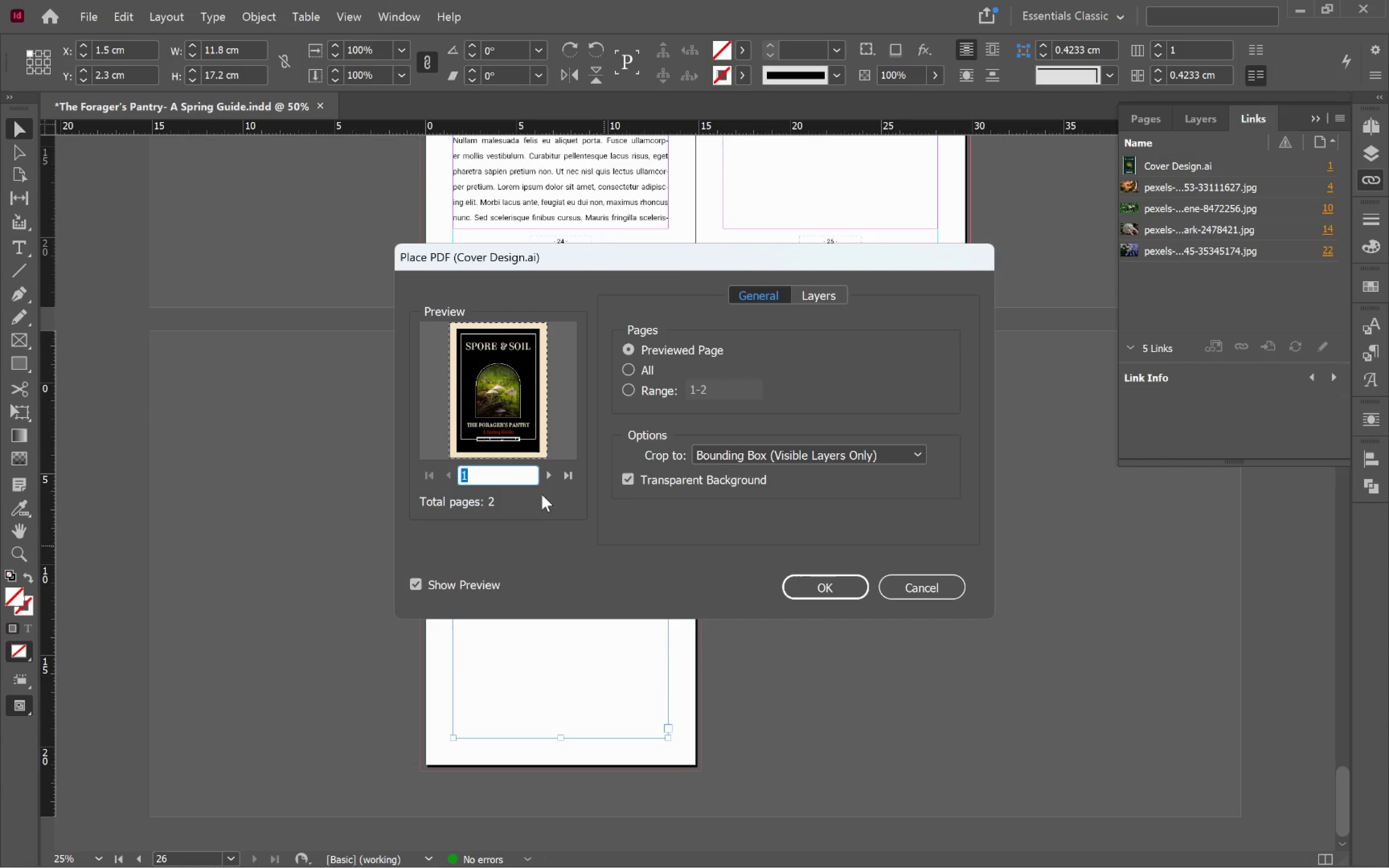 
left_click([544, 480])
 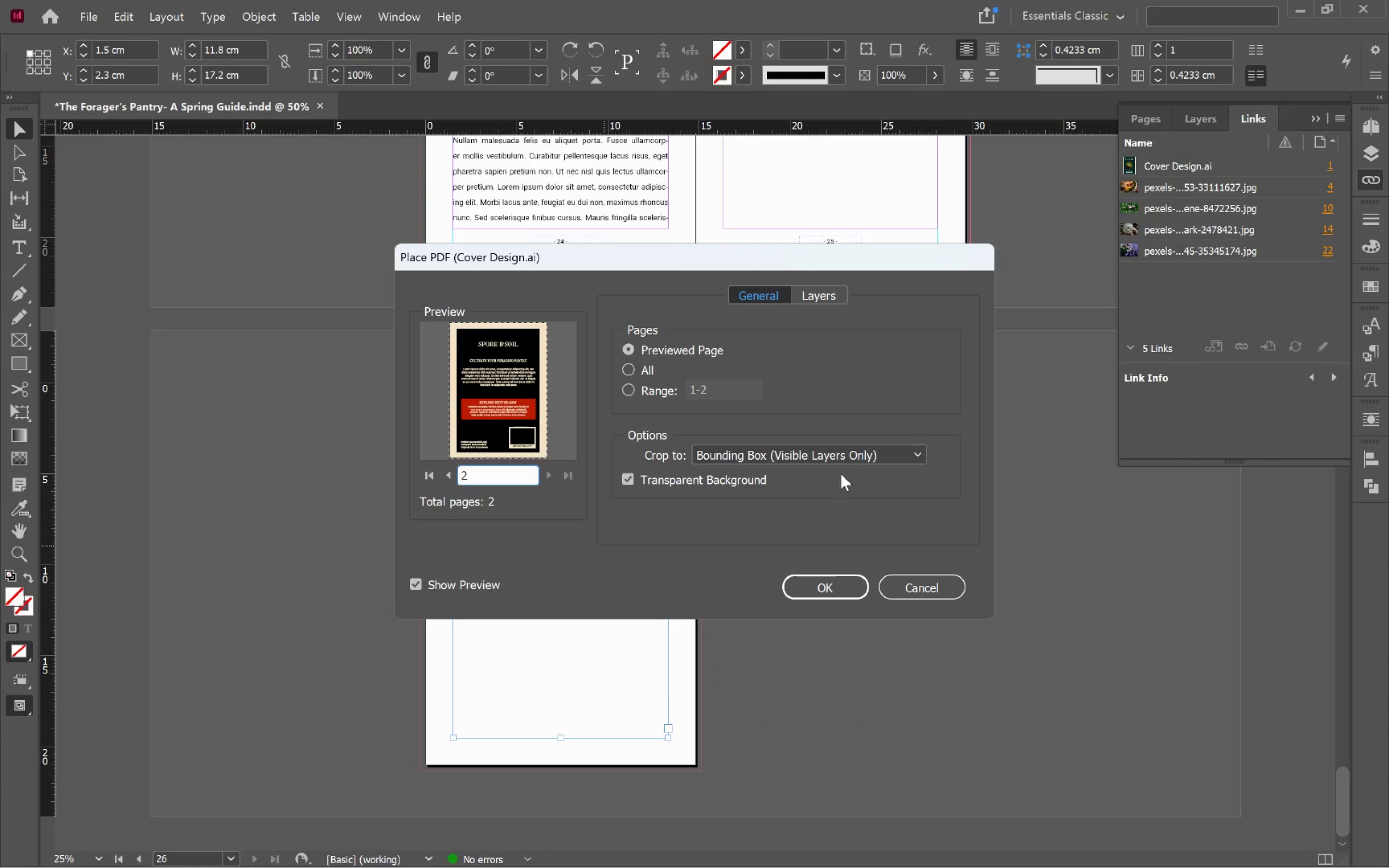 
left_click([831, 455])
 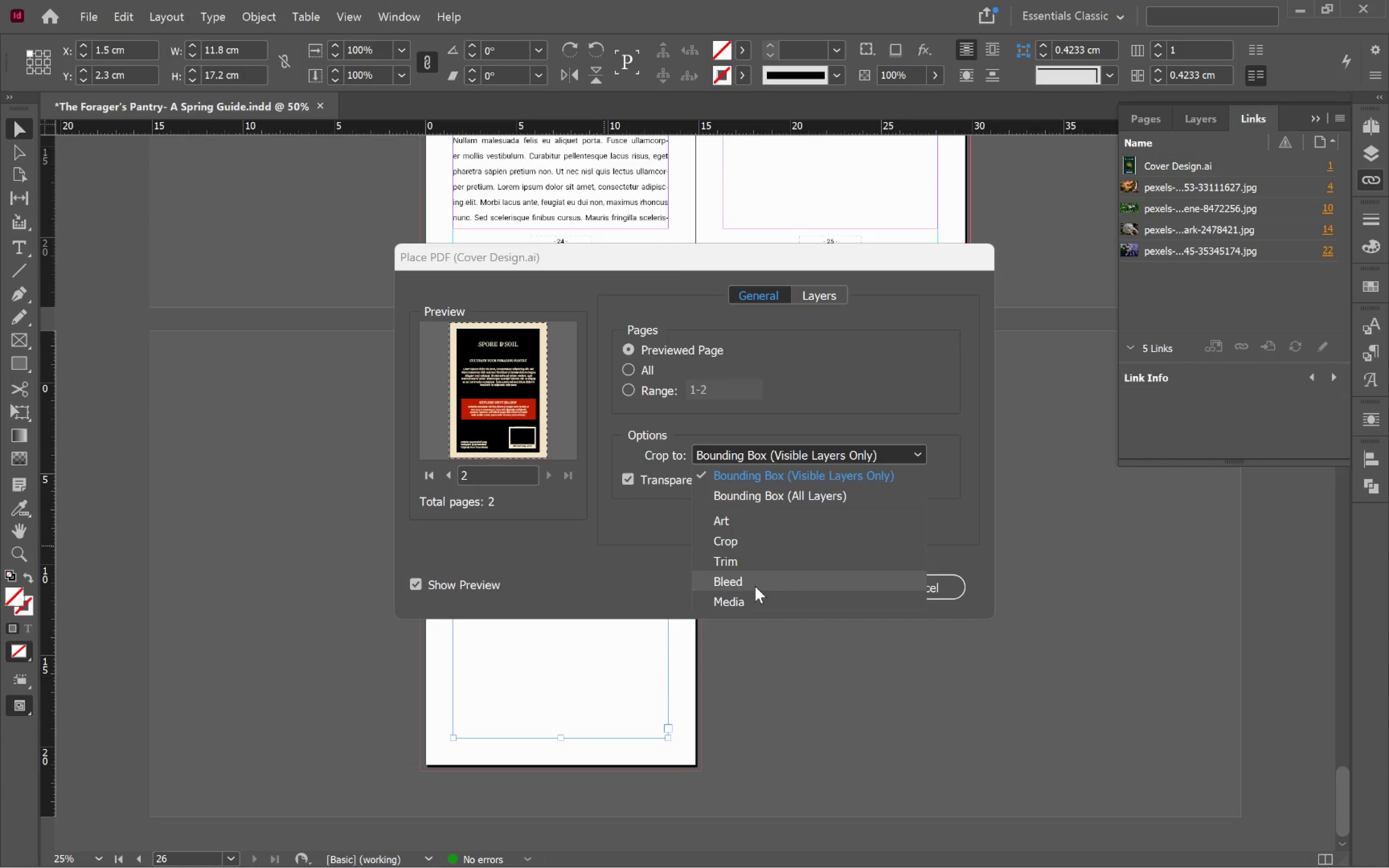 
left_click([754, 604])
 